 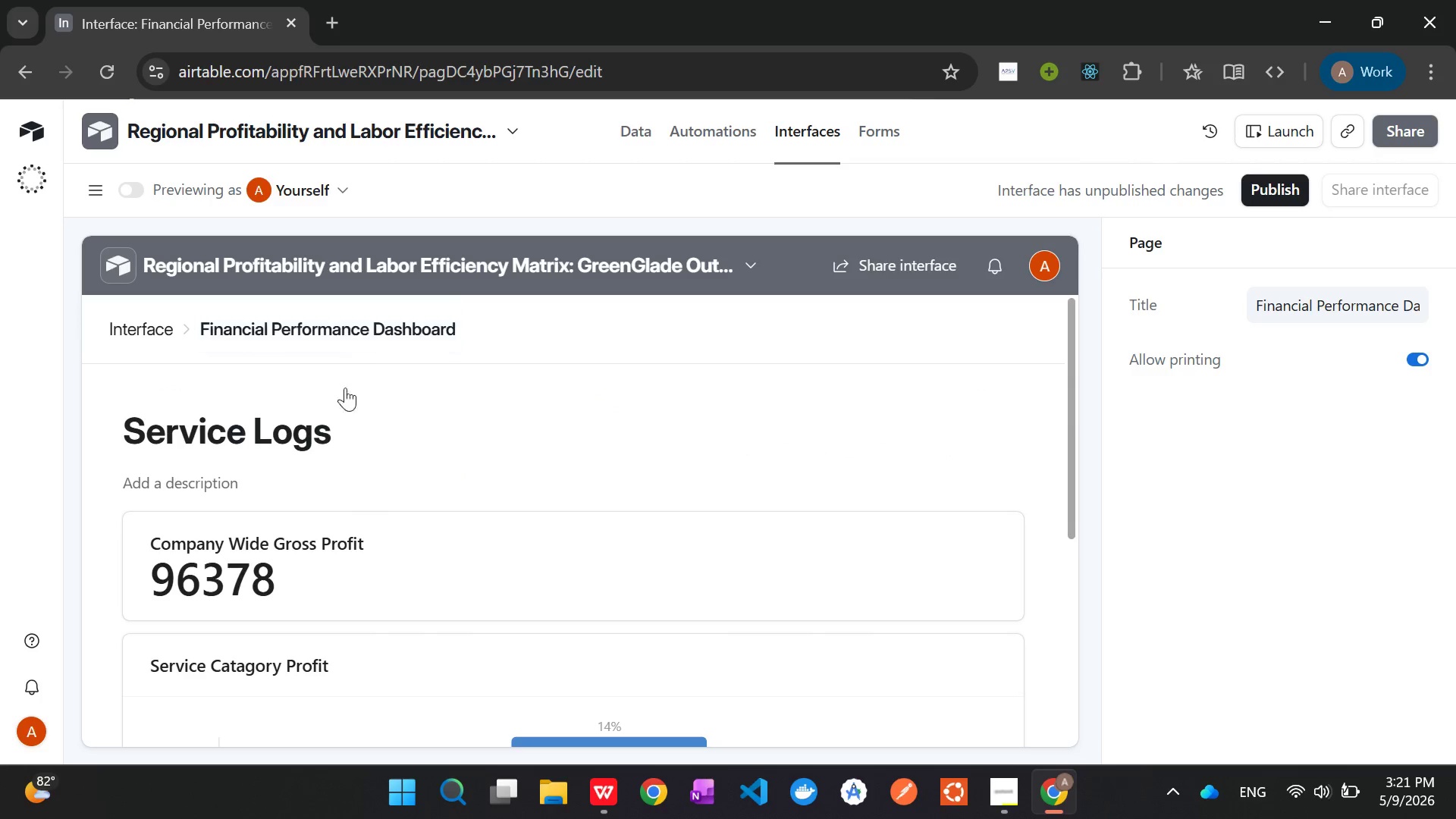 
left_click([486, 440])
 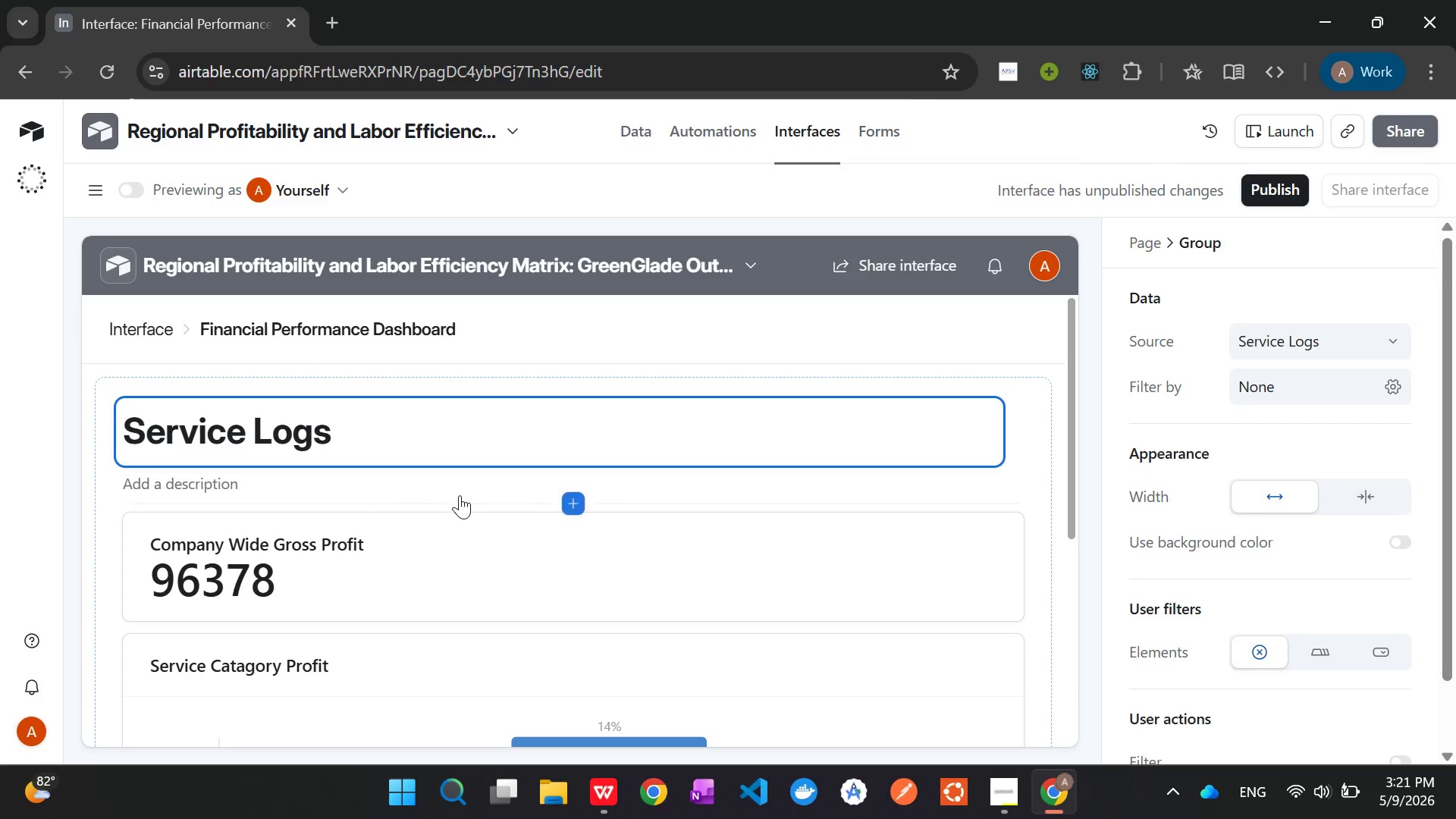 
left_click([484, 488])
 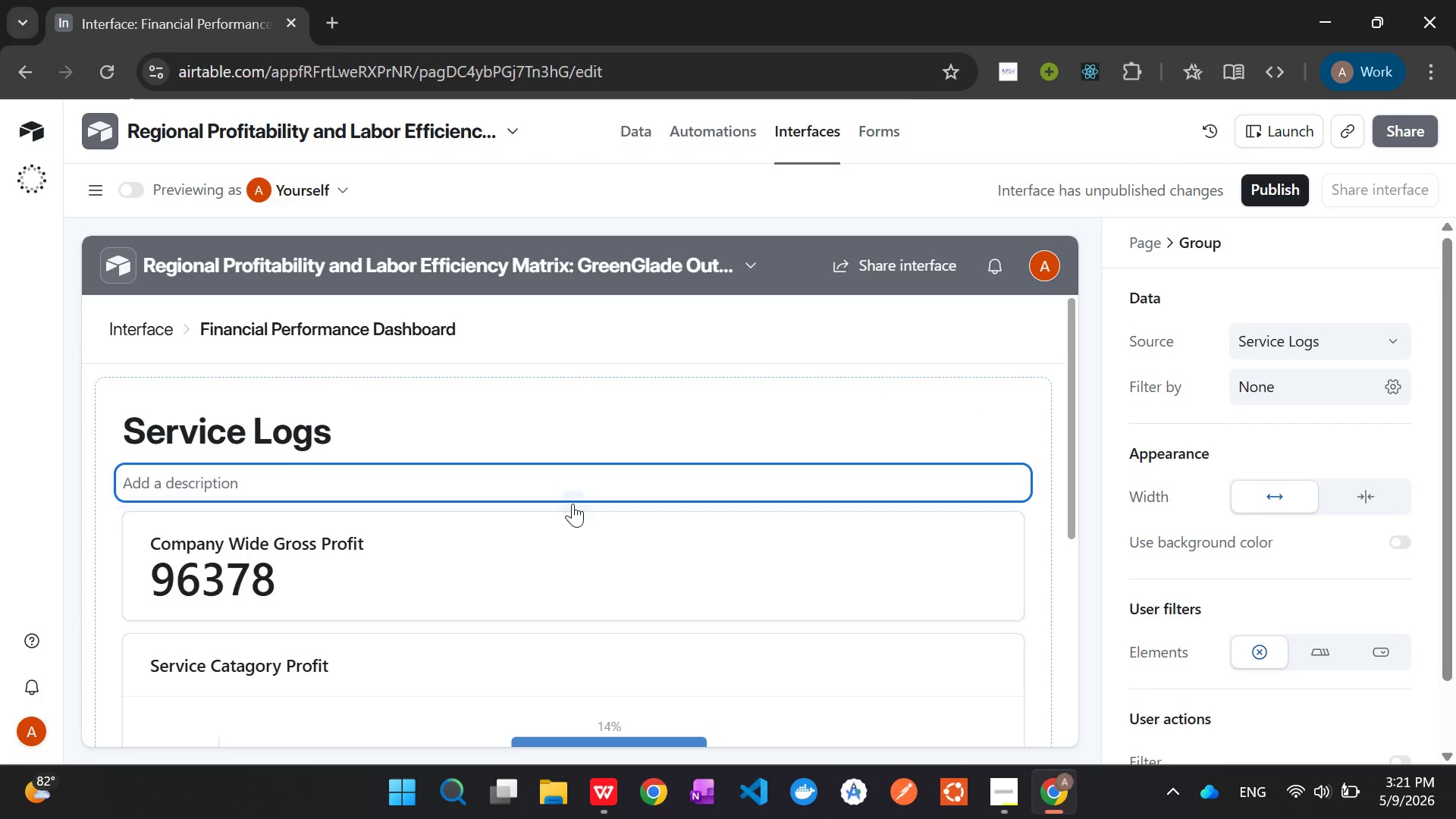 
left_click([570, 496])
 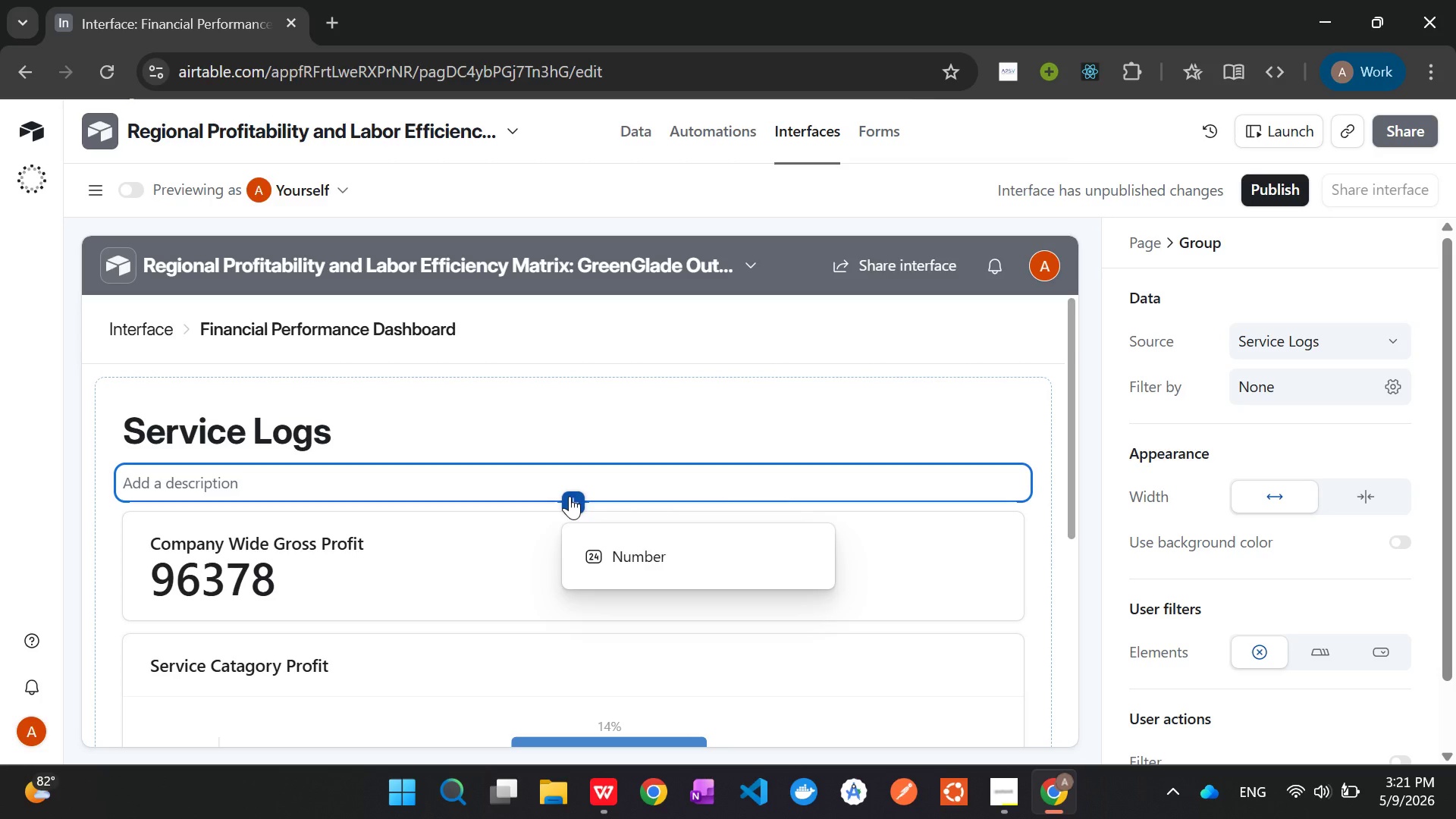 
left_click([570, 496])
 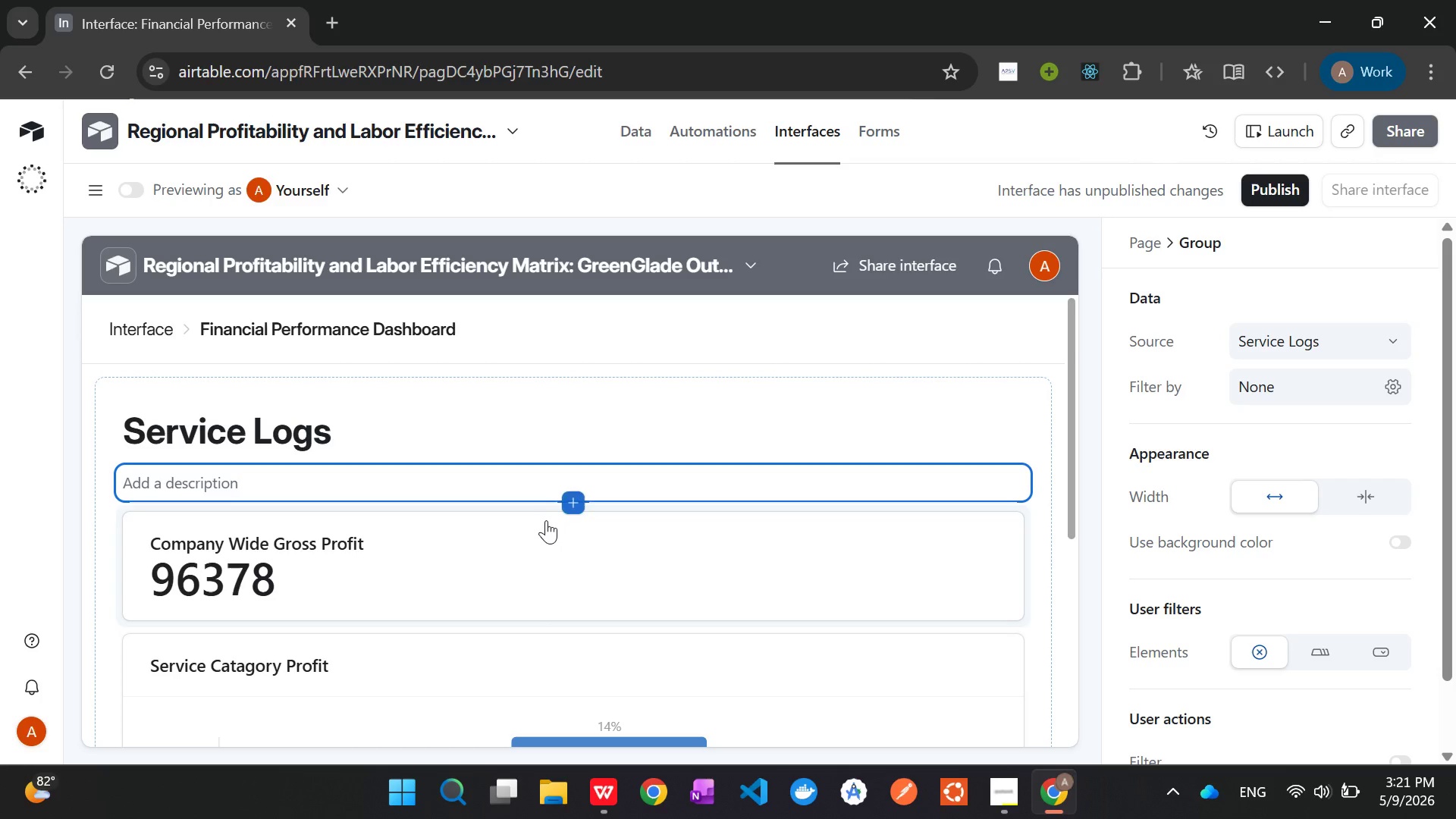 
left_click([565, 566])
 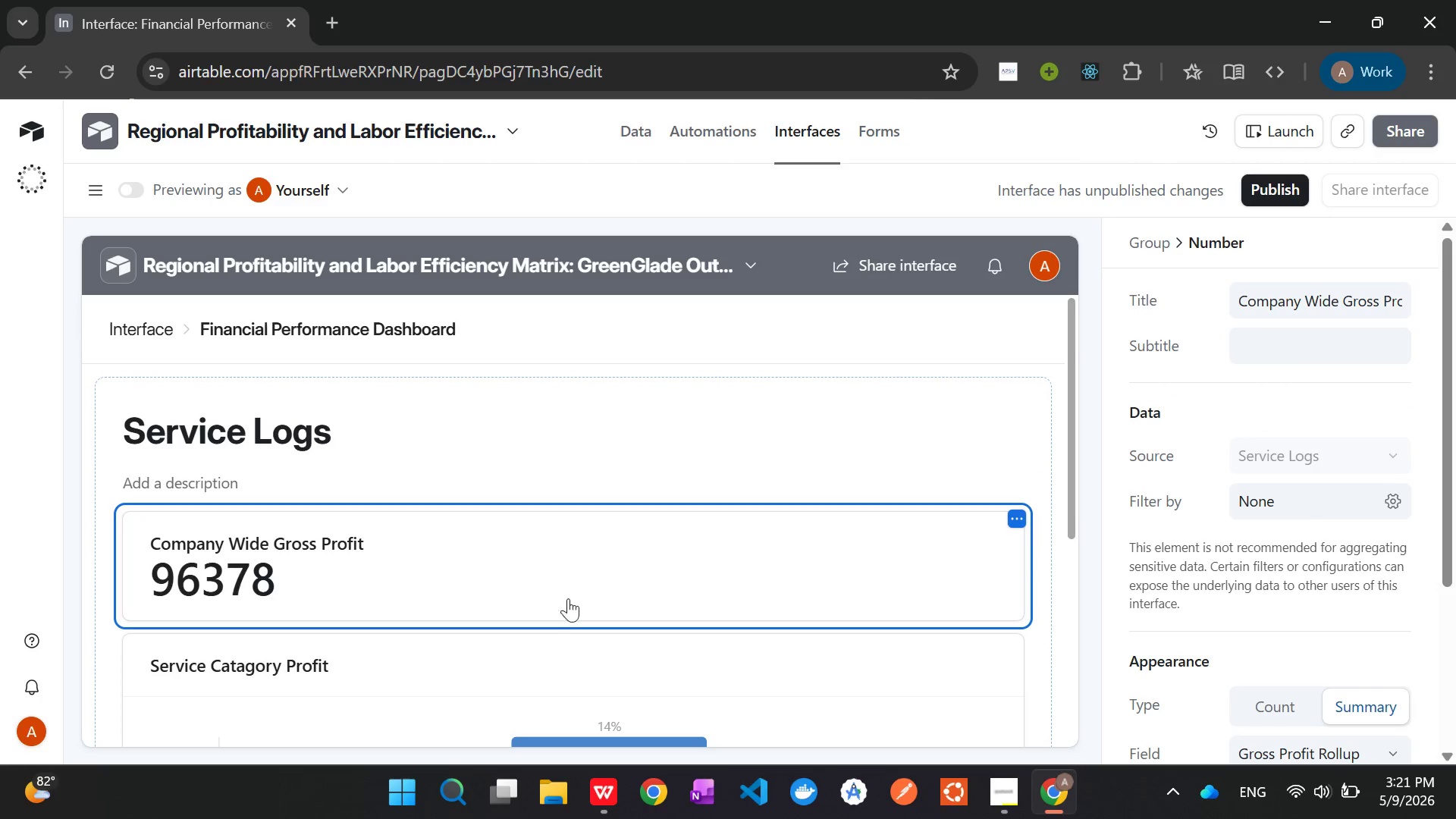 
left_click([576, 629])
 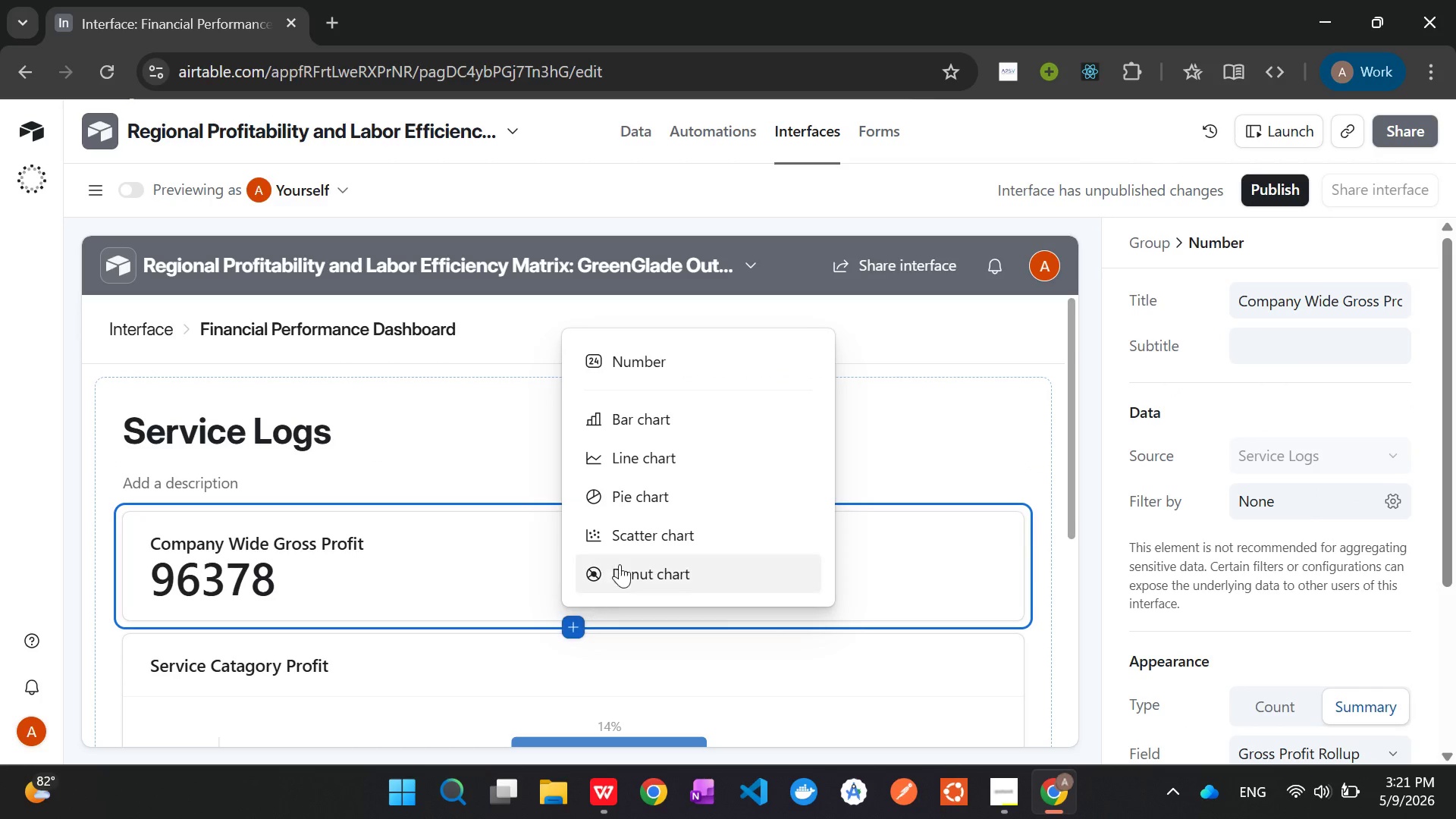 
scroll: coordinate [654, 512], scroll_direction: up, amount: 1.0
 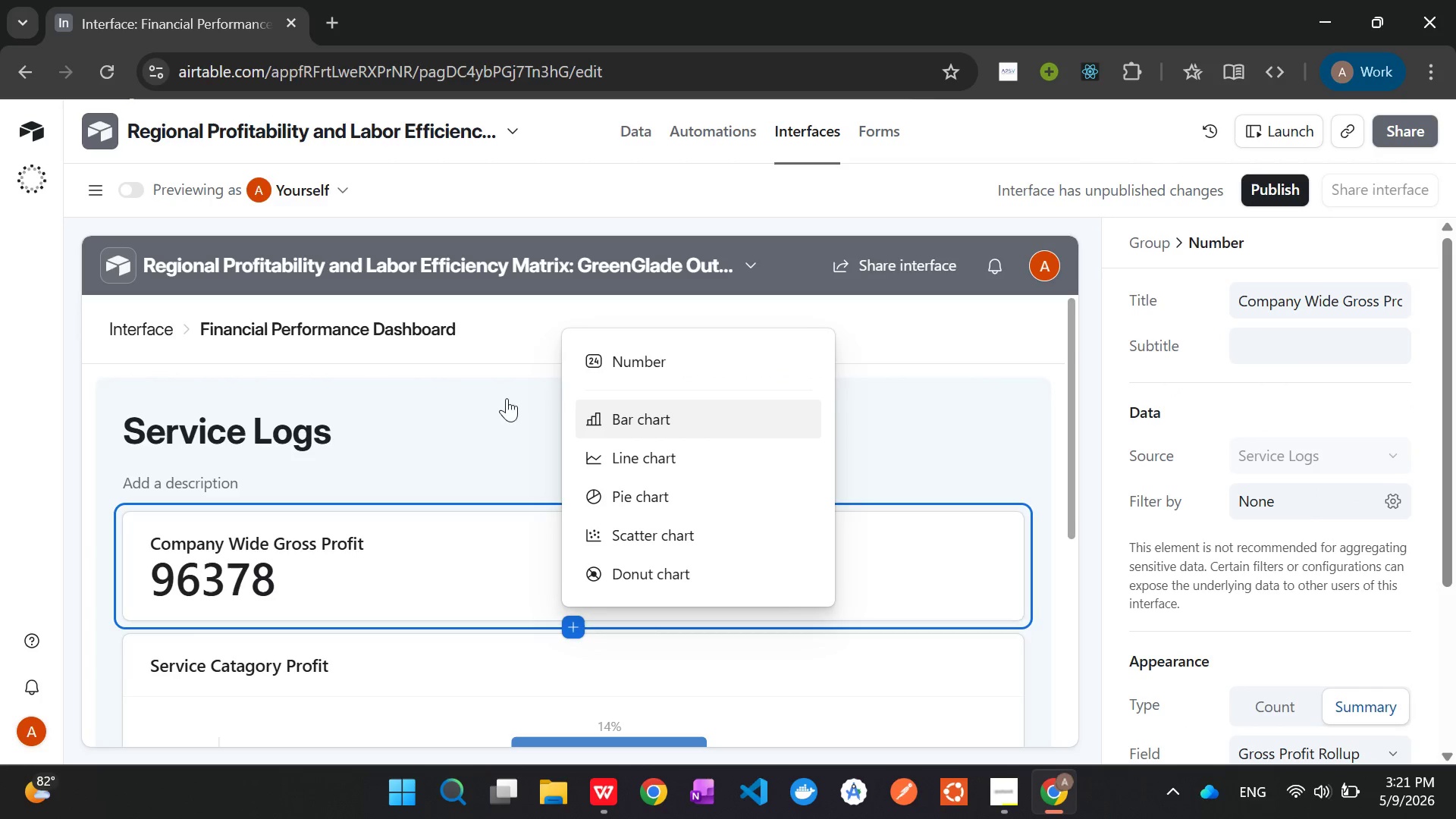 
left_click([397, 431])
 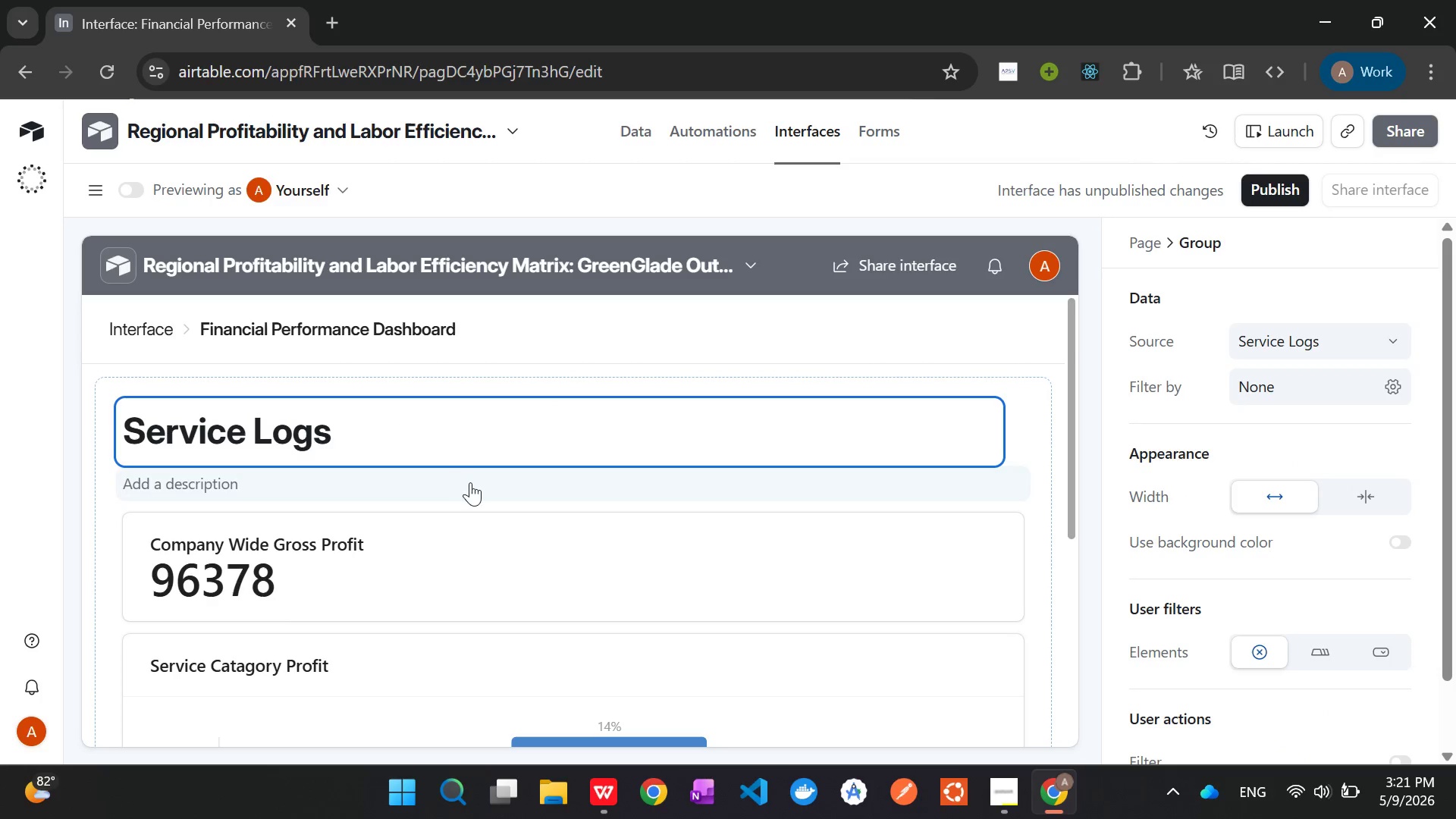 
scroll: coordinate [473, 484], scroll_direction: down, amount: 1.0
 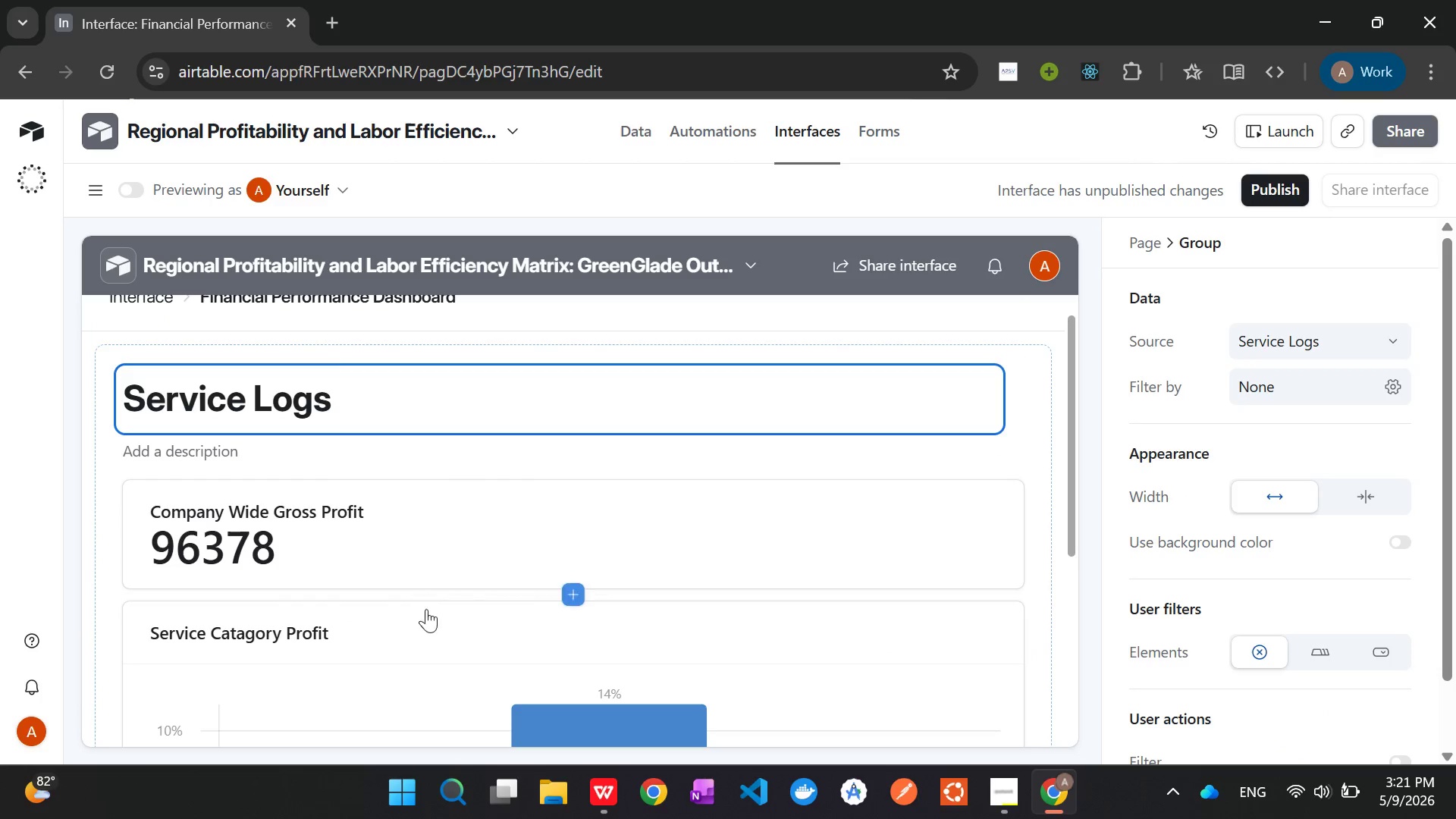 
left_click([427, 625])
 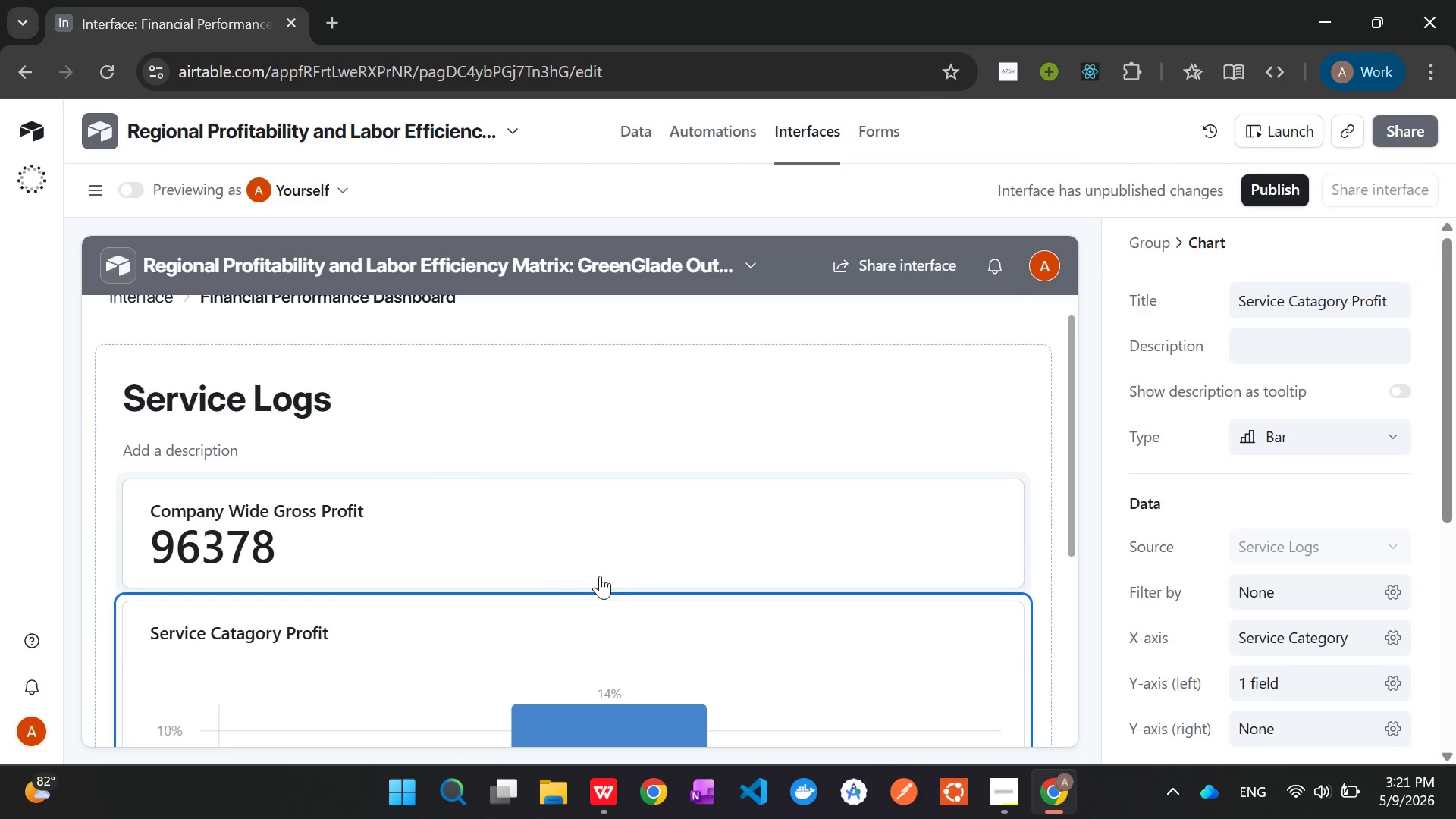 
left_click([566, 590])
 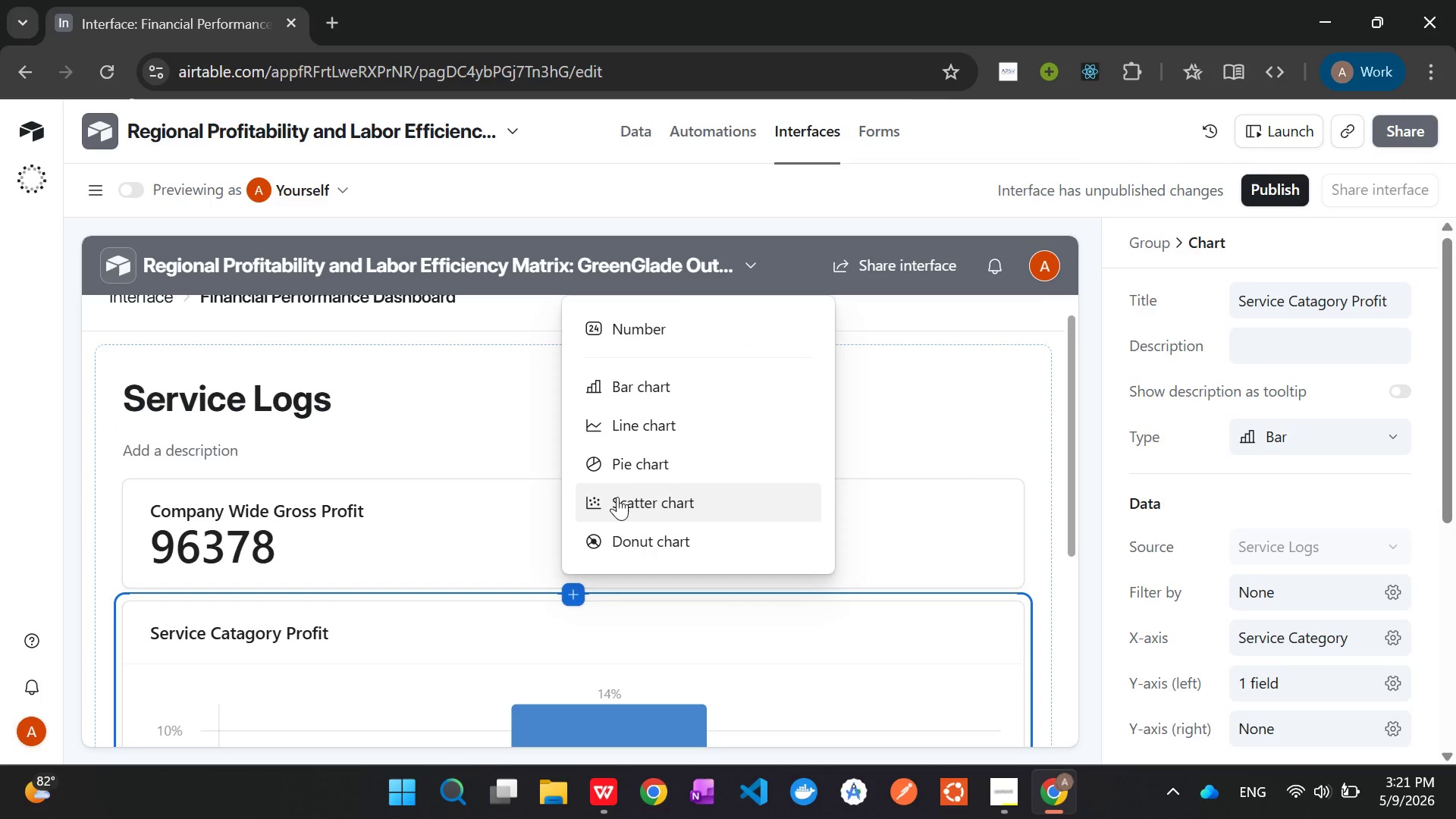 
scroll: coordinate [618, 487], scroll_direction: up, amount: 2.0
 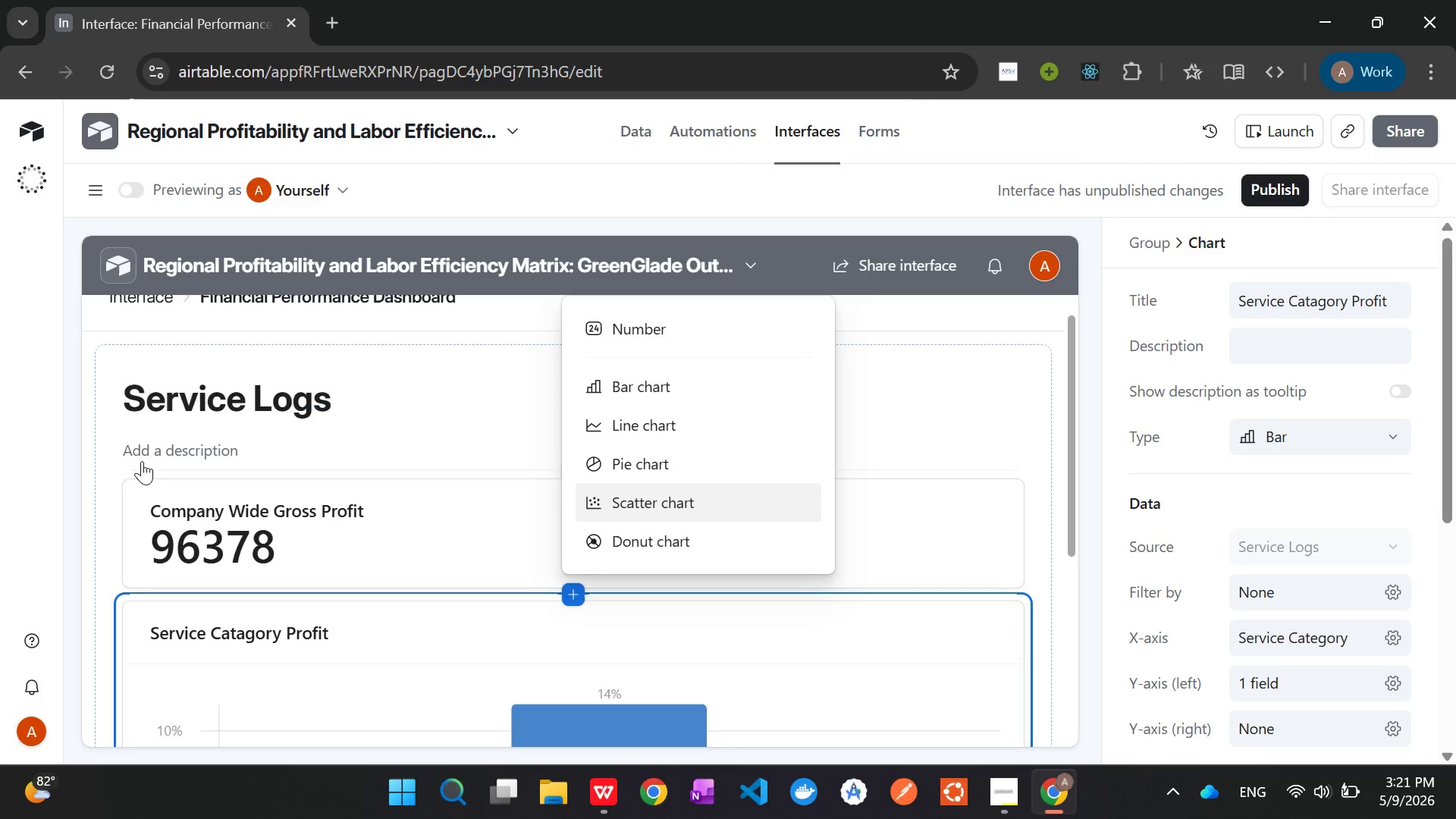 
wait(6.59)
 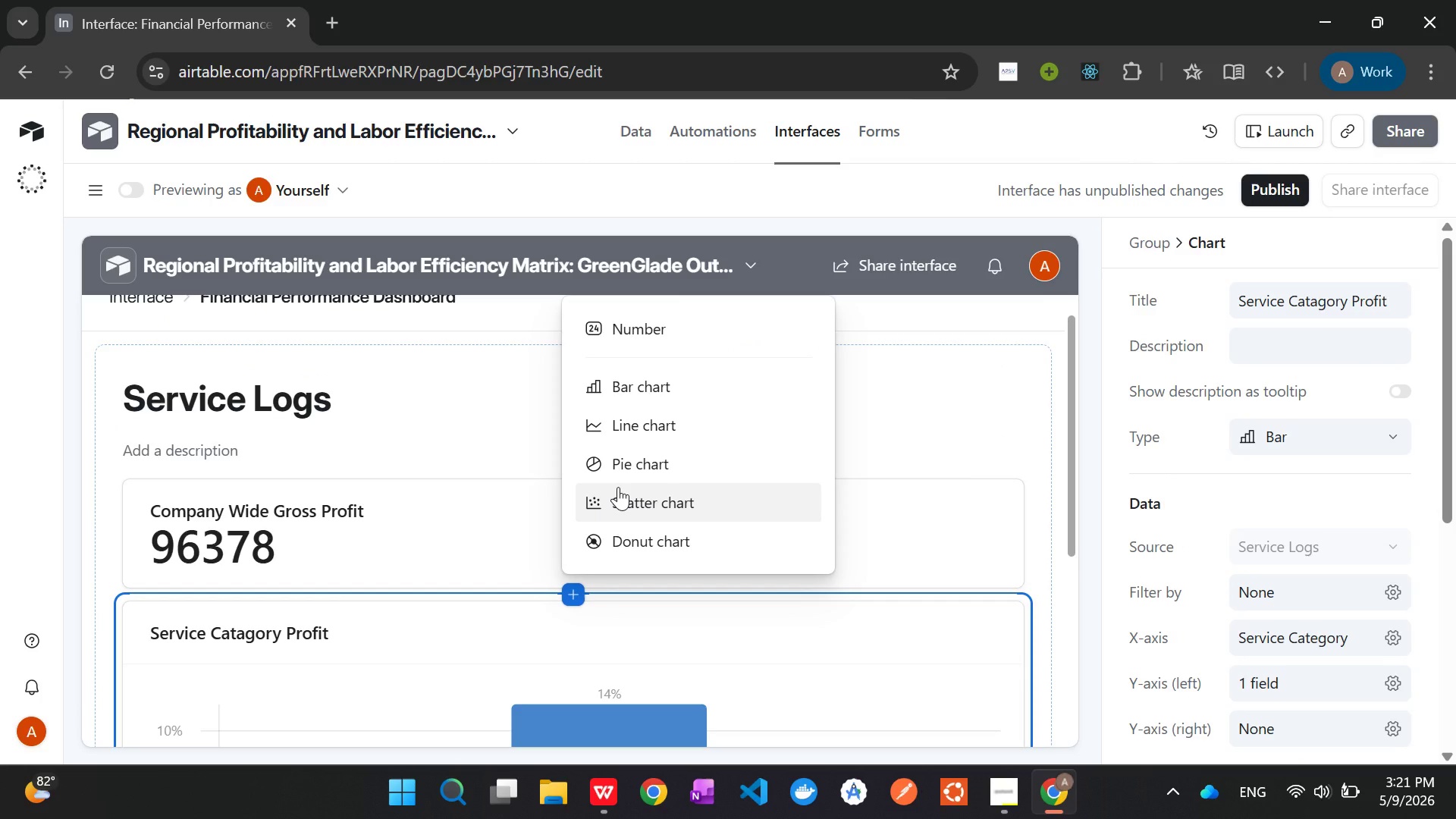 
left_click([74, 419])
 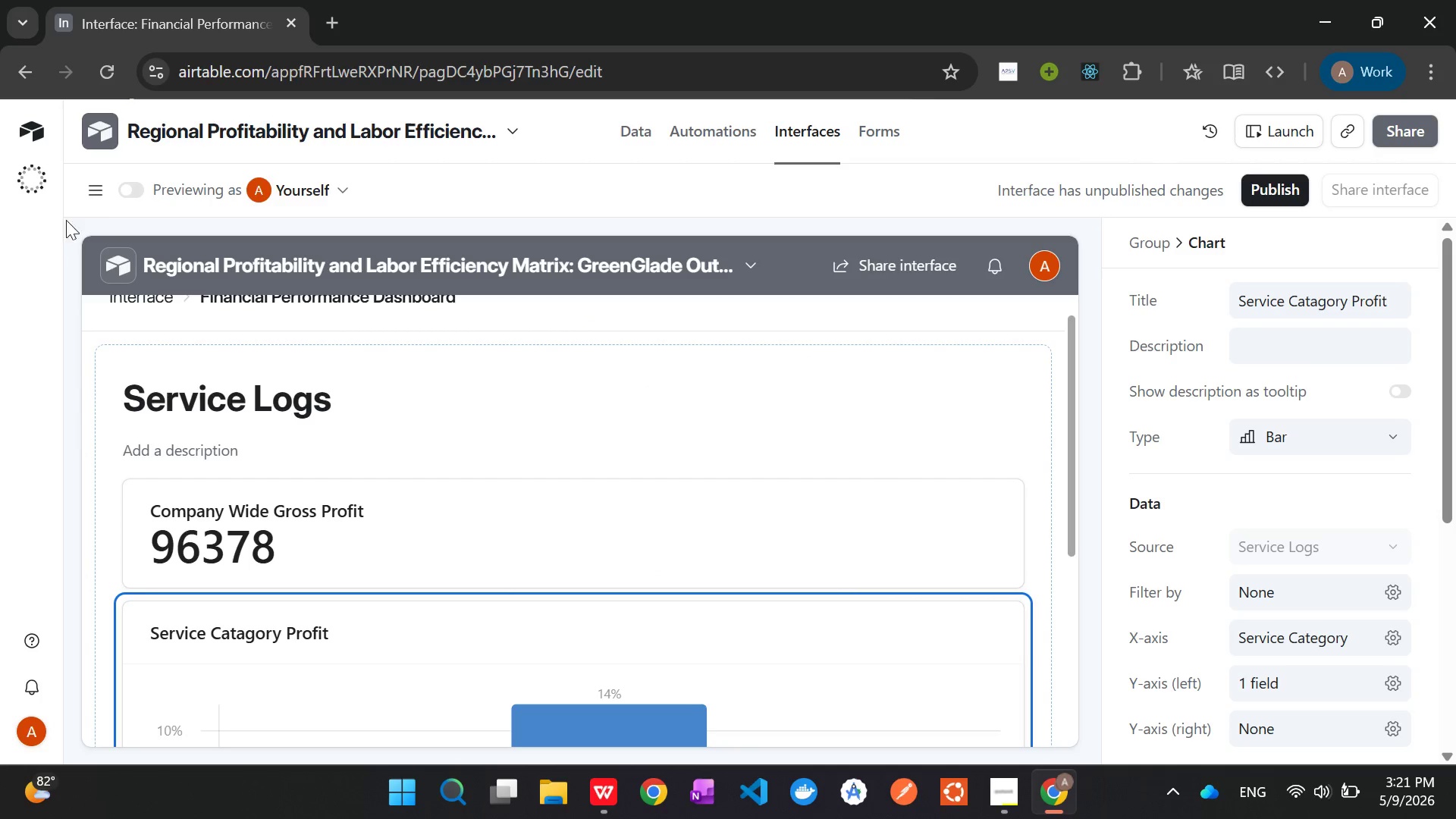 
left_click([100, 183])
 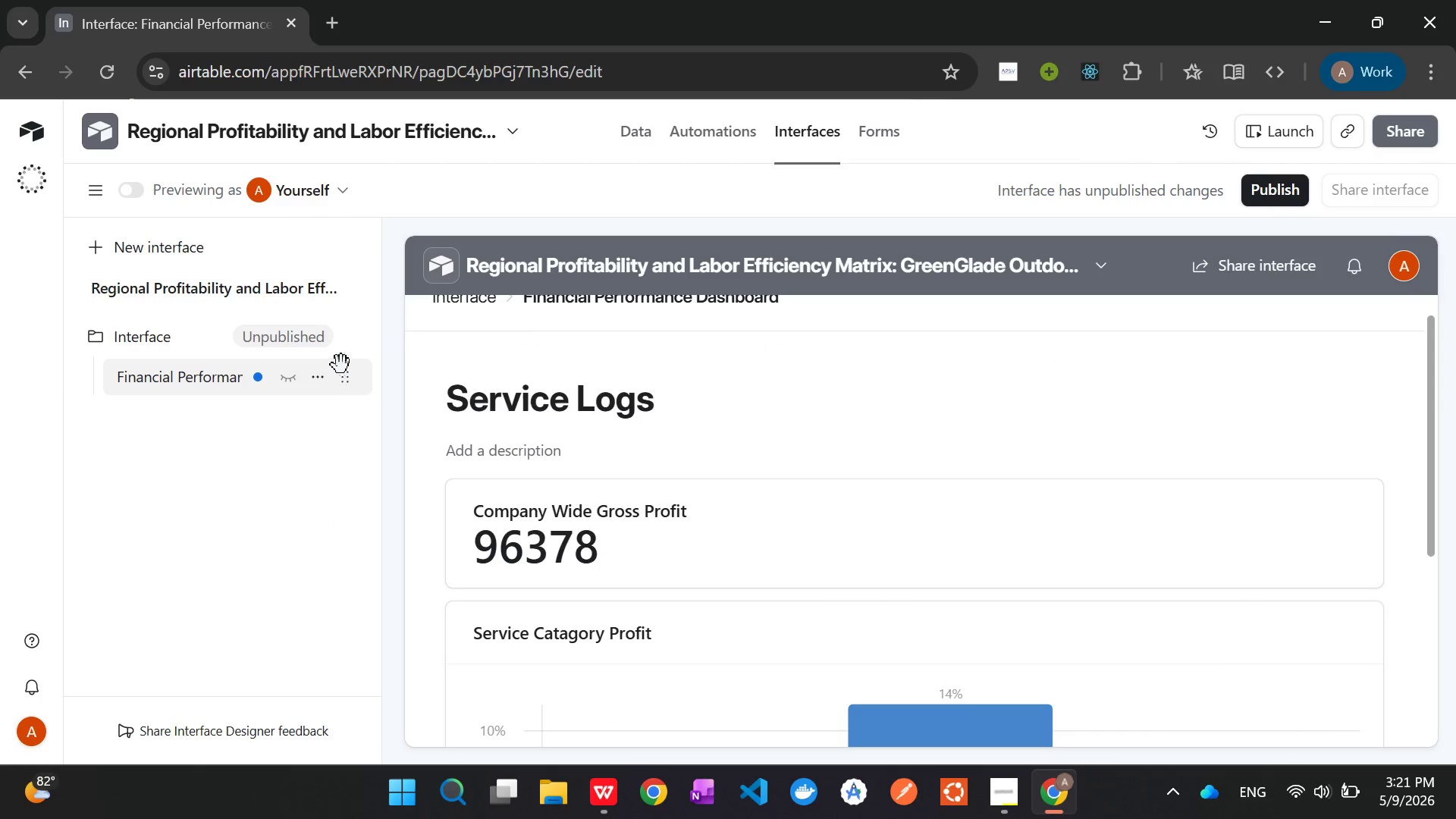 
left_click([317, 335])
 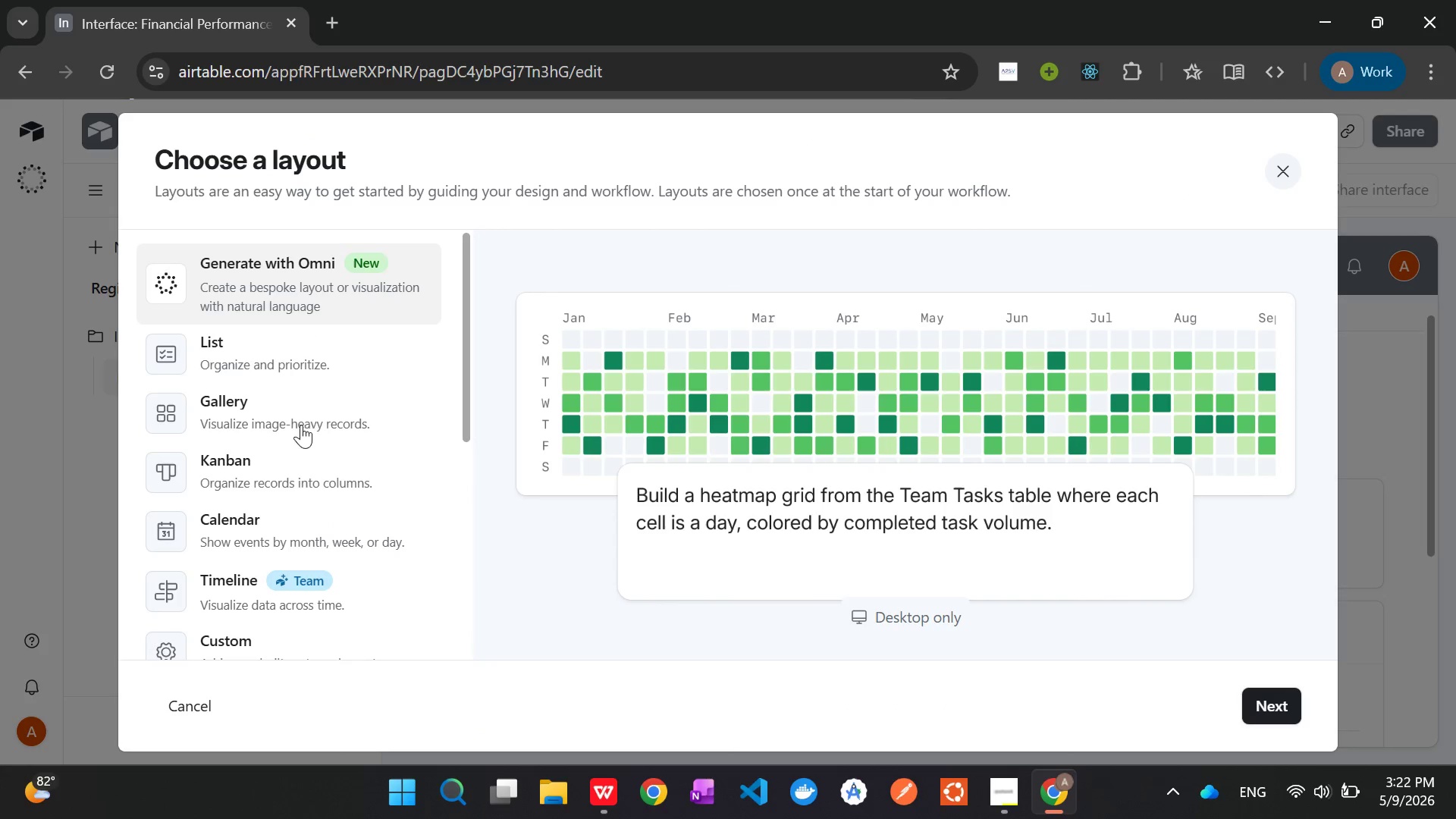 
scroll: coordinate [286, 482], scroll_direction: down, amount: 10.0
 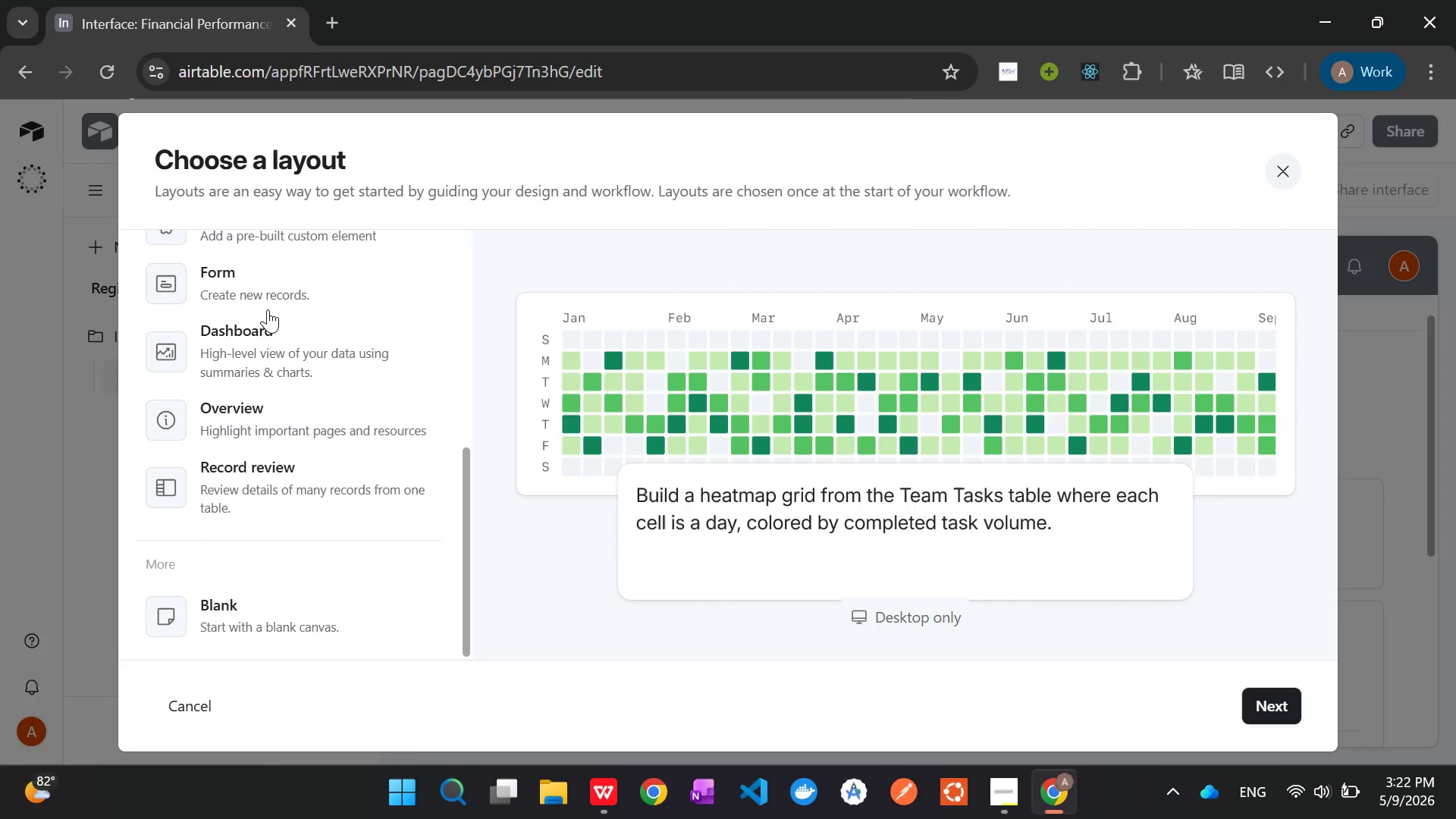 
left_click([255, 346])
 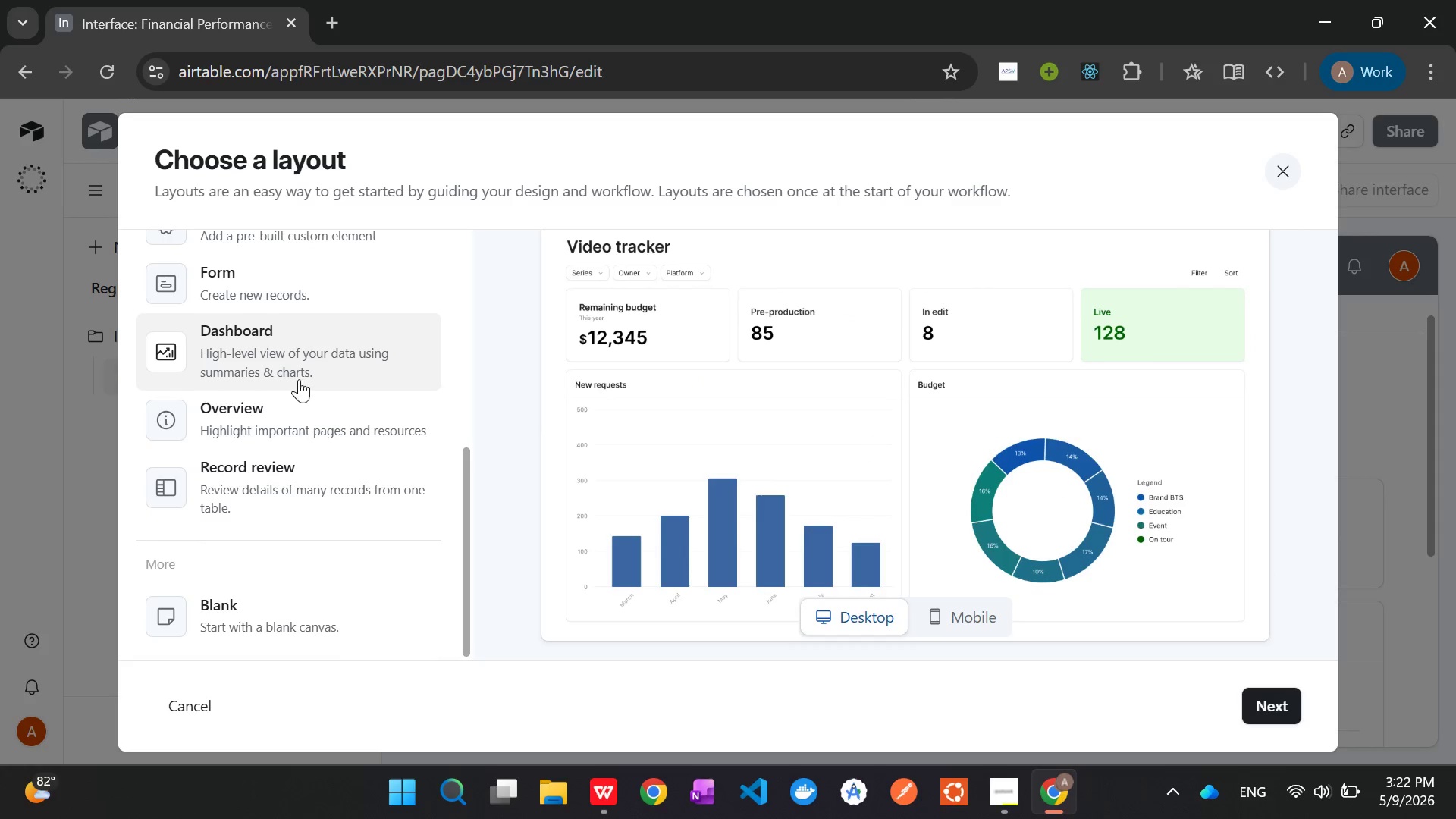 
scroll: coordinate [237, 378], scroll_direction: down, amount: 5.0
 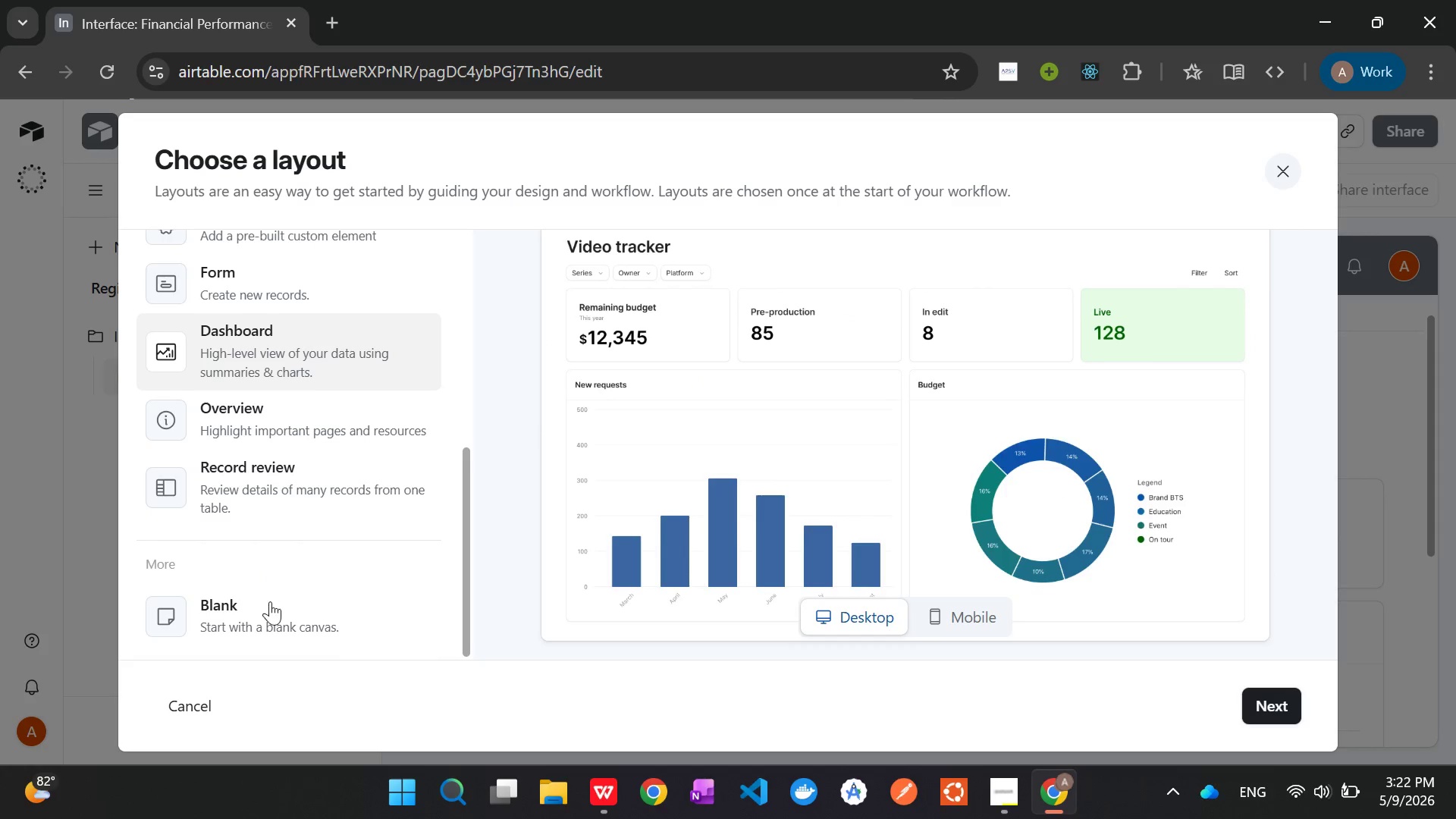 
left_click([271, 602])
 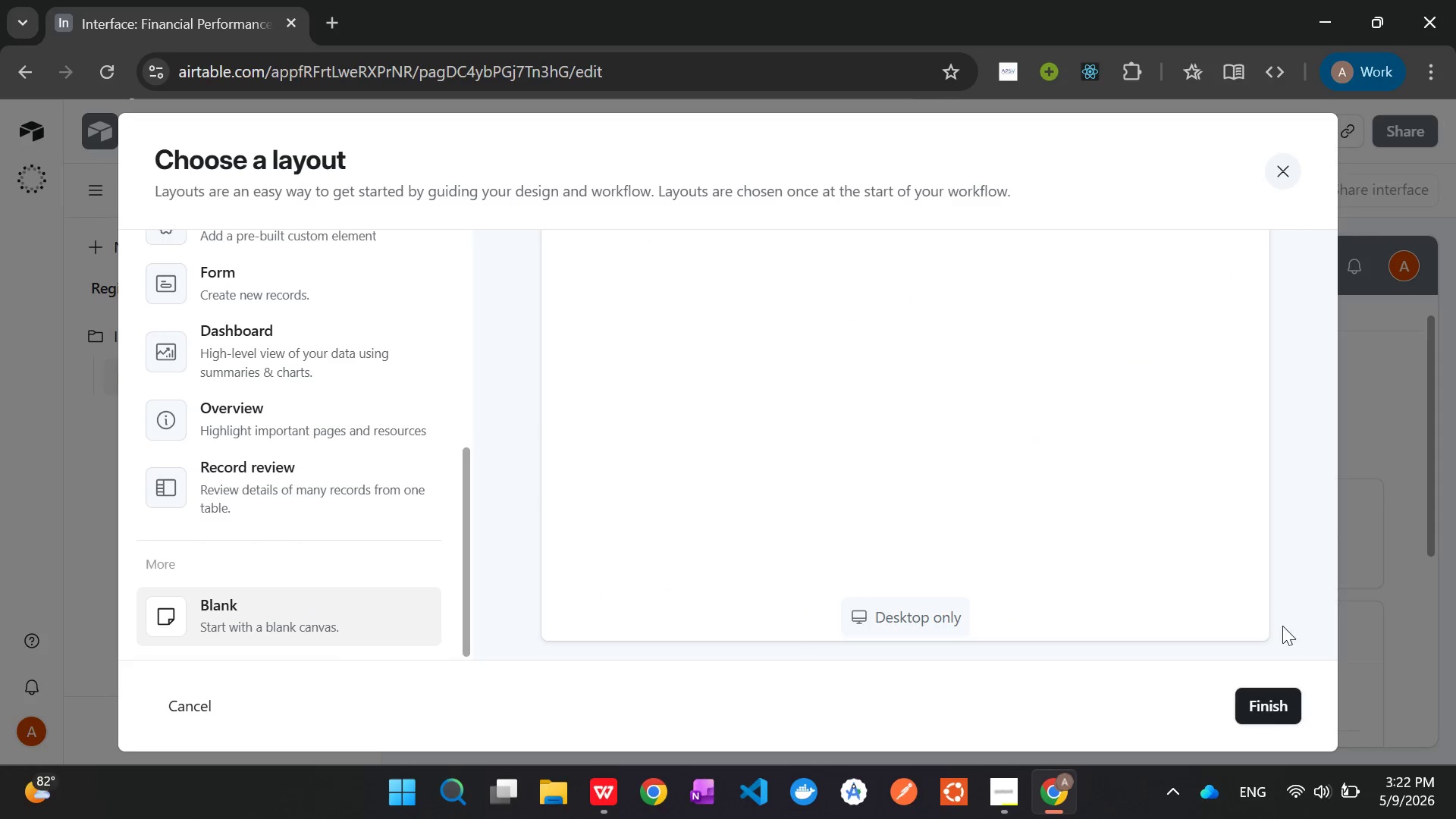 
left_click([1269, 706])
 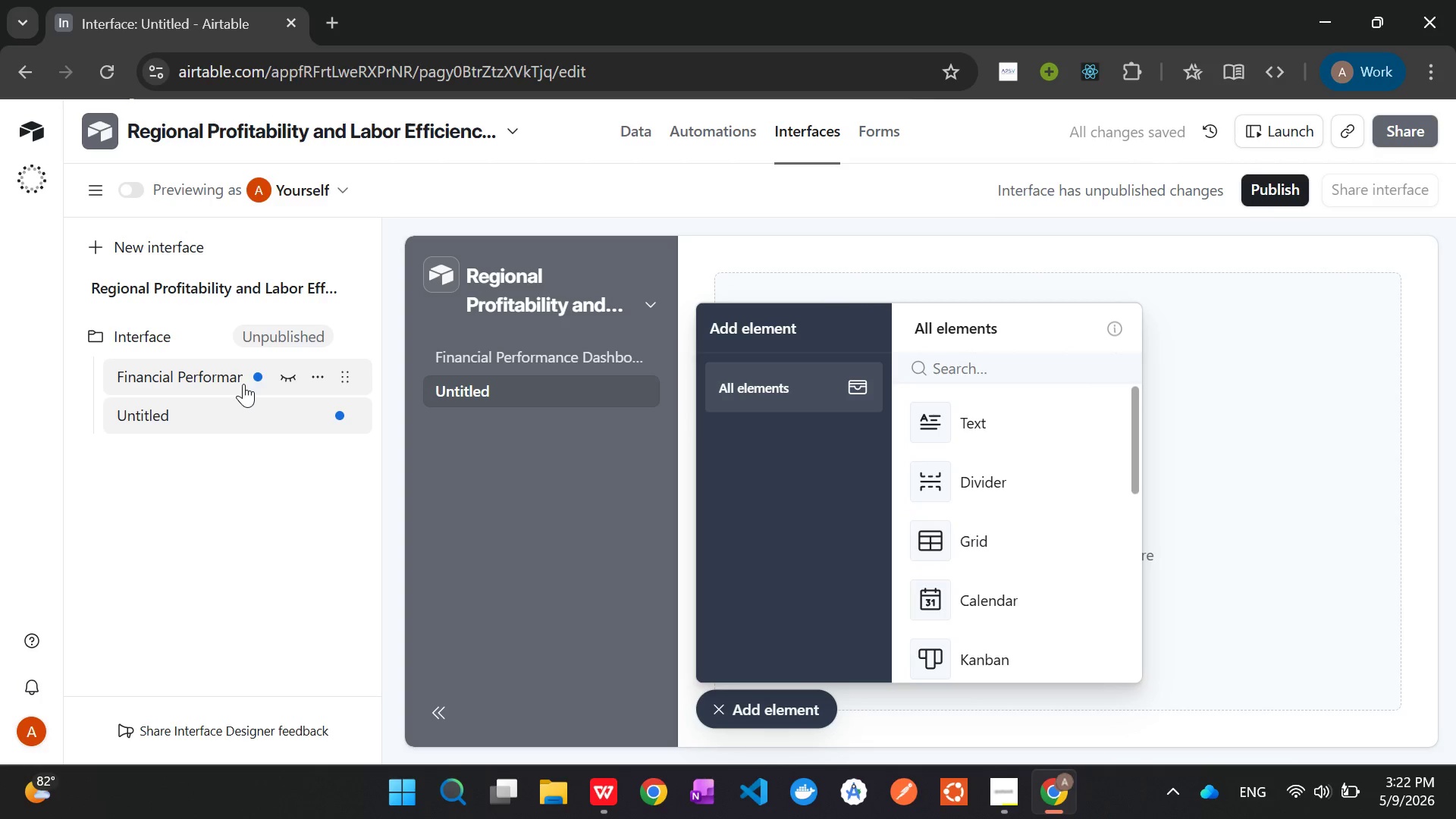 
wait(5.66)
 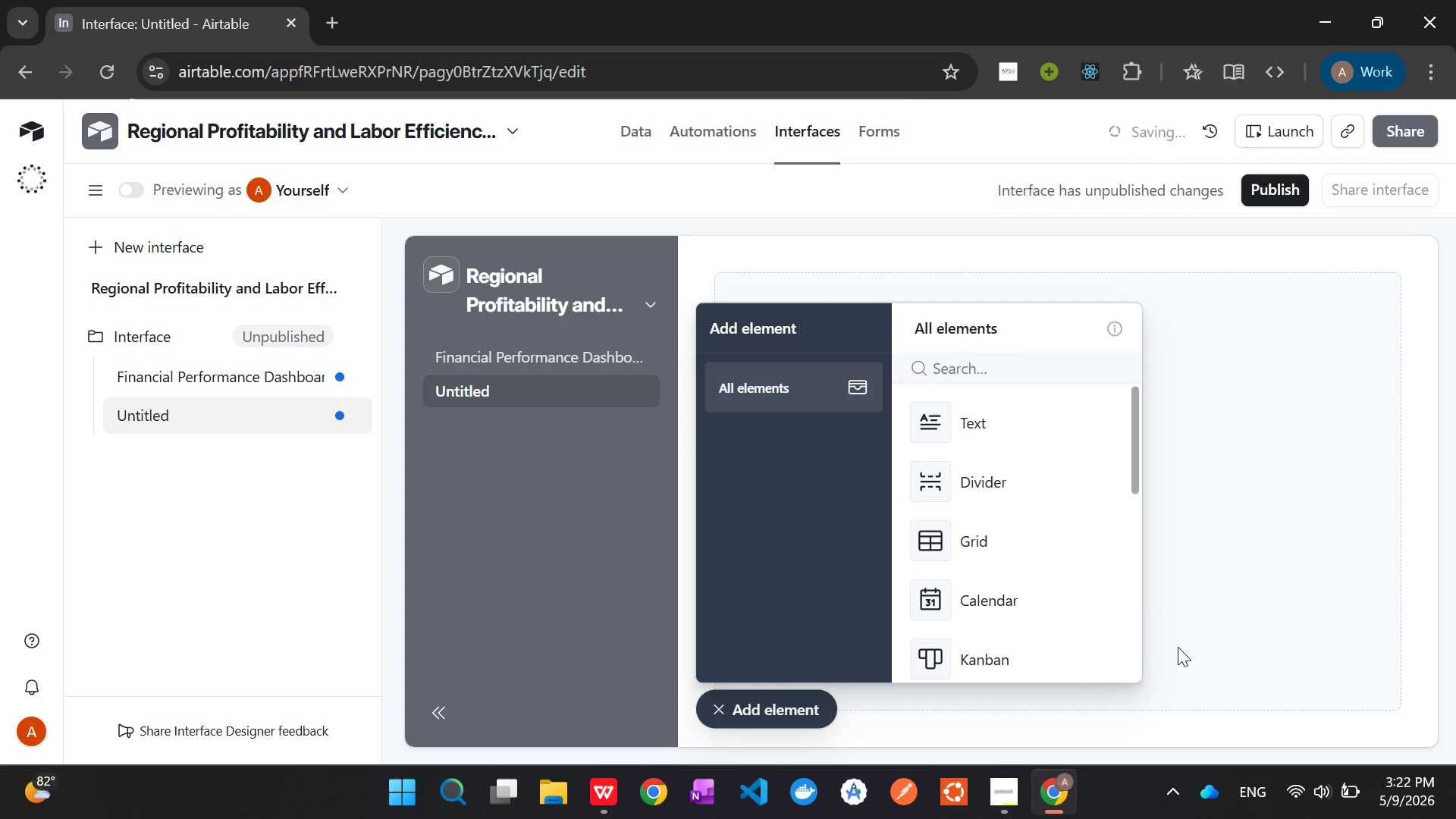 
left_click([221, 375])
 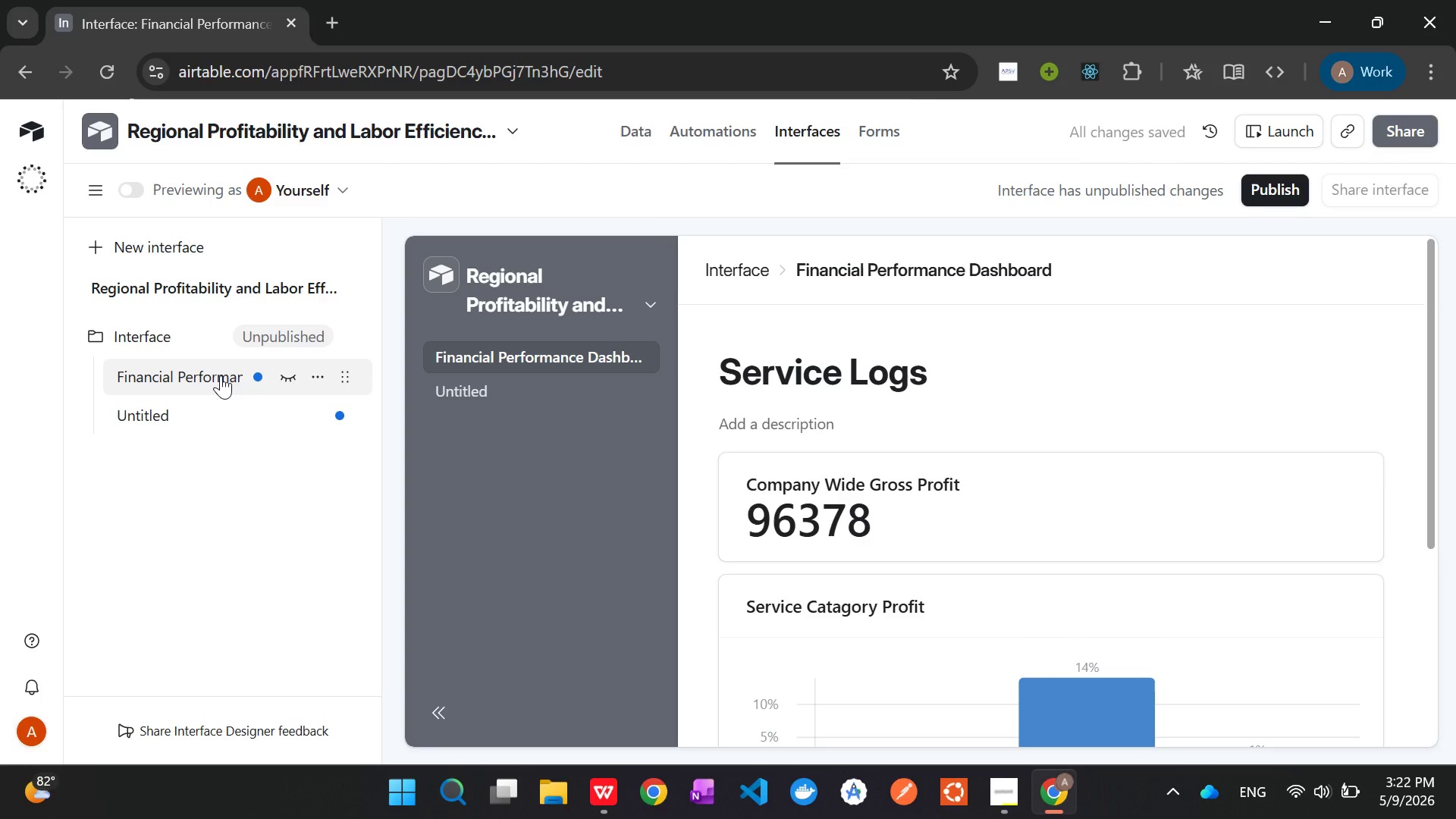 
left_click([142, 420])
 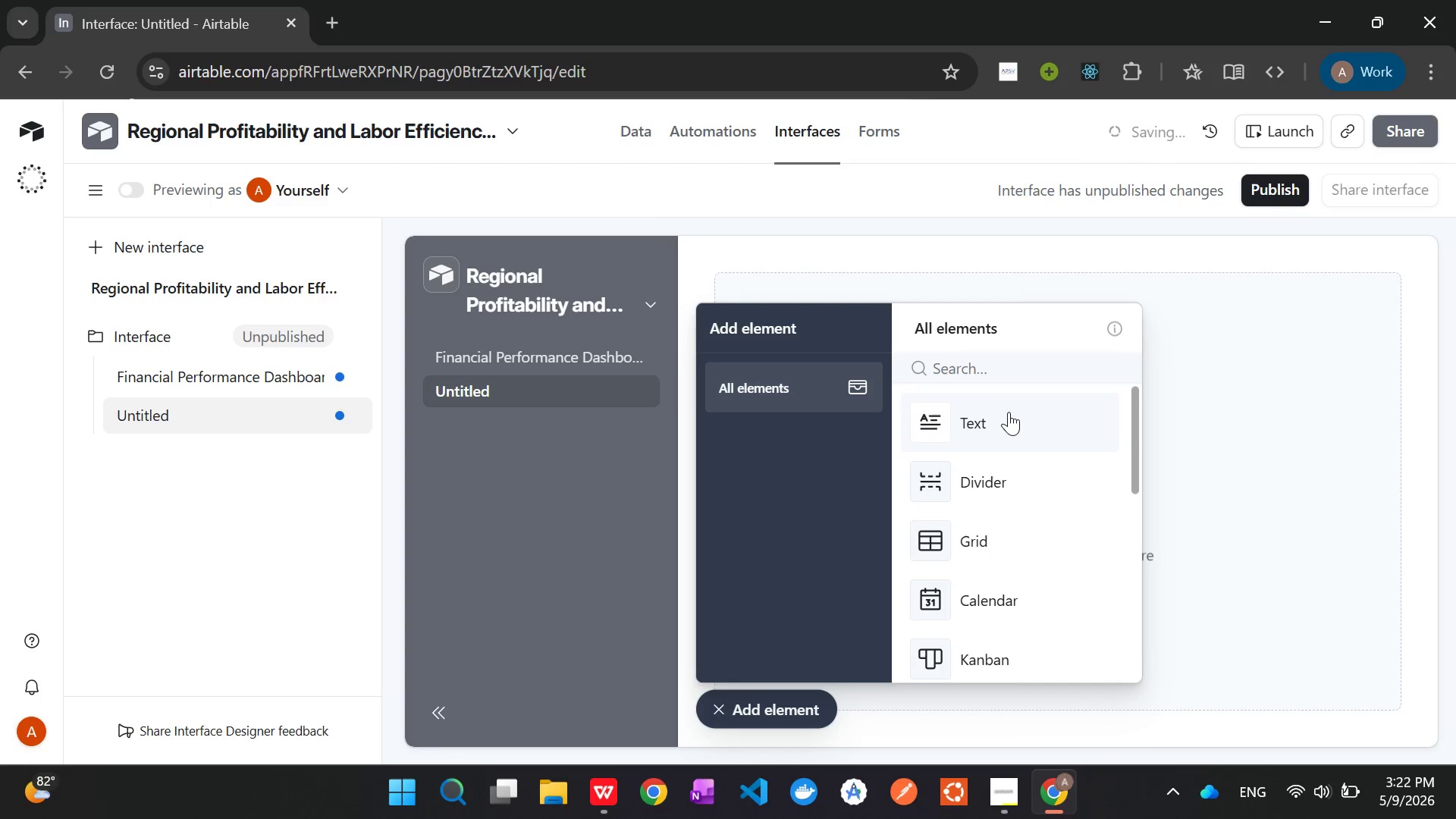 
scroll: coordinate [1012, 413], scroll_direction: down, amount: 1.0
 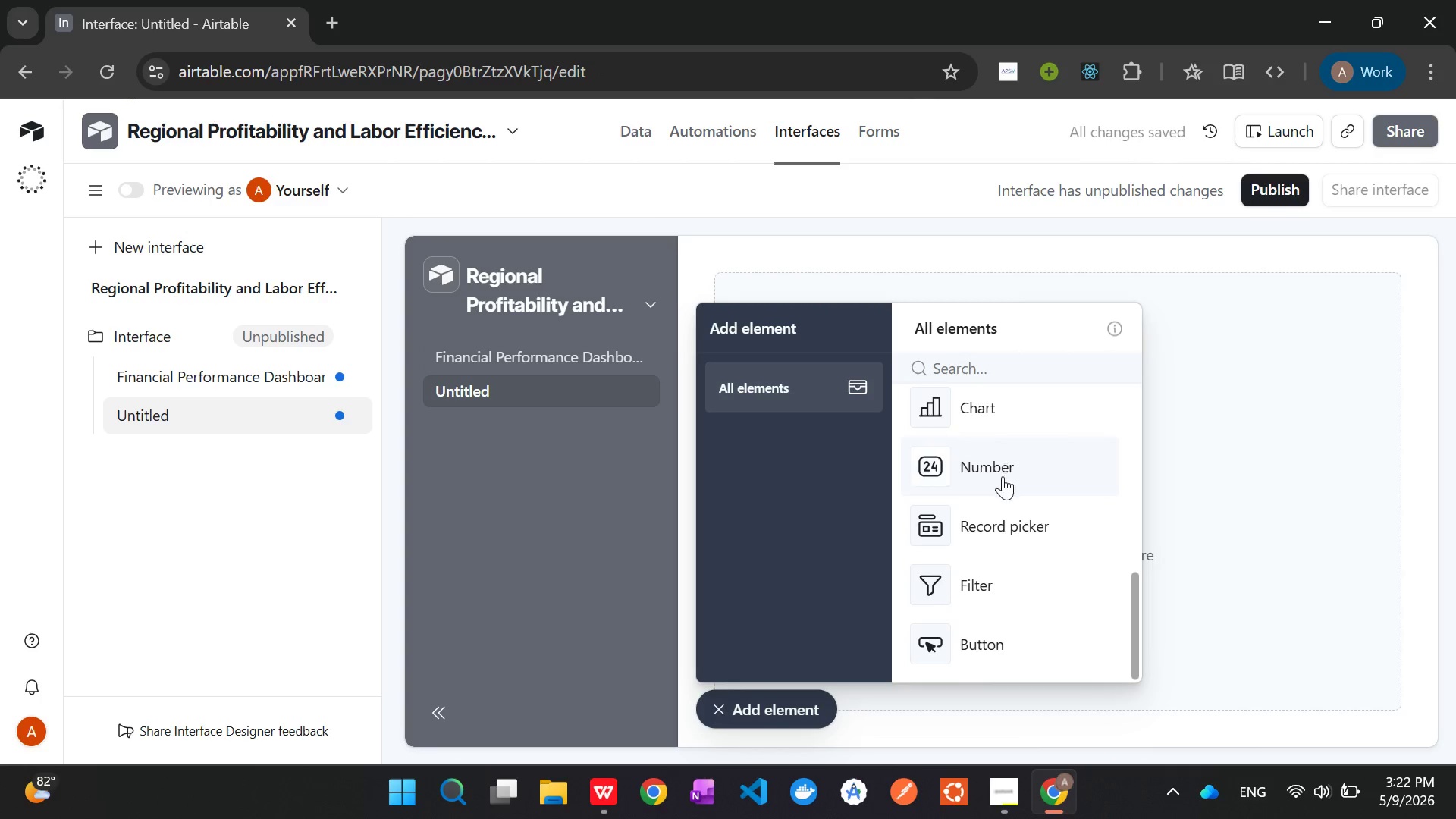 
left_click([1002, 476])
 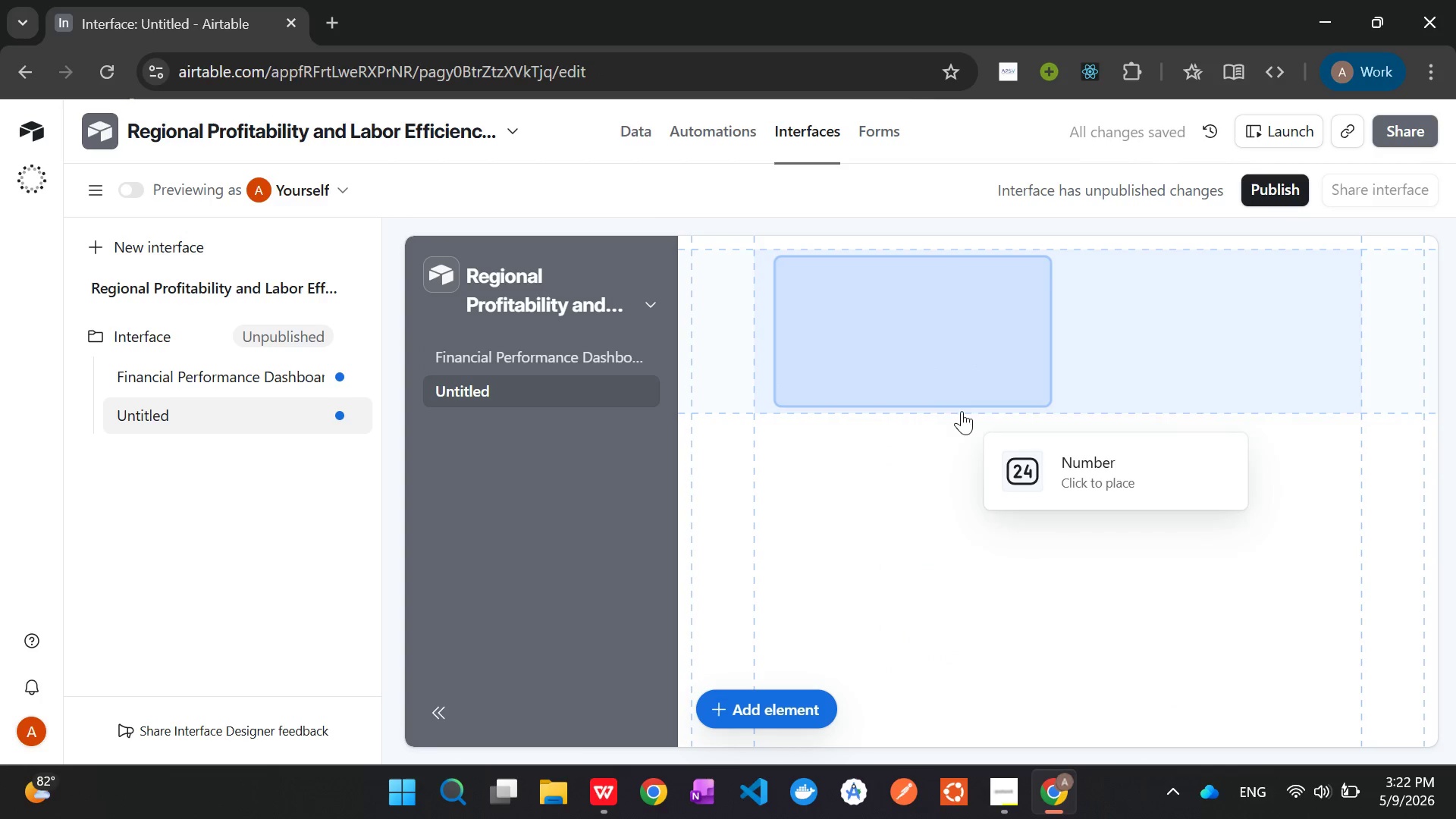 
left_click([941, 379])
 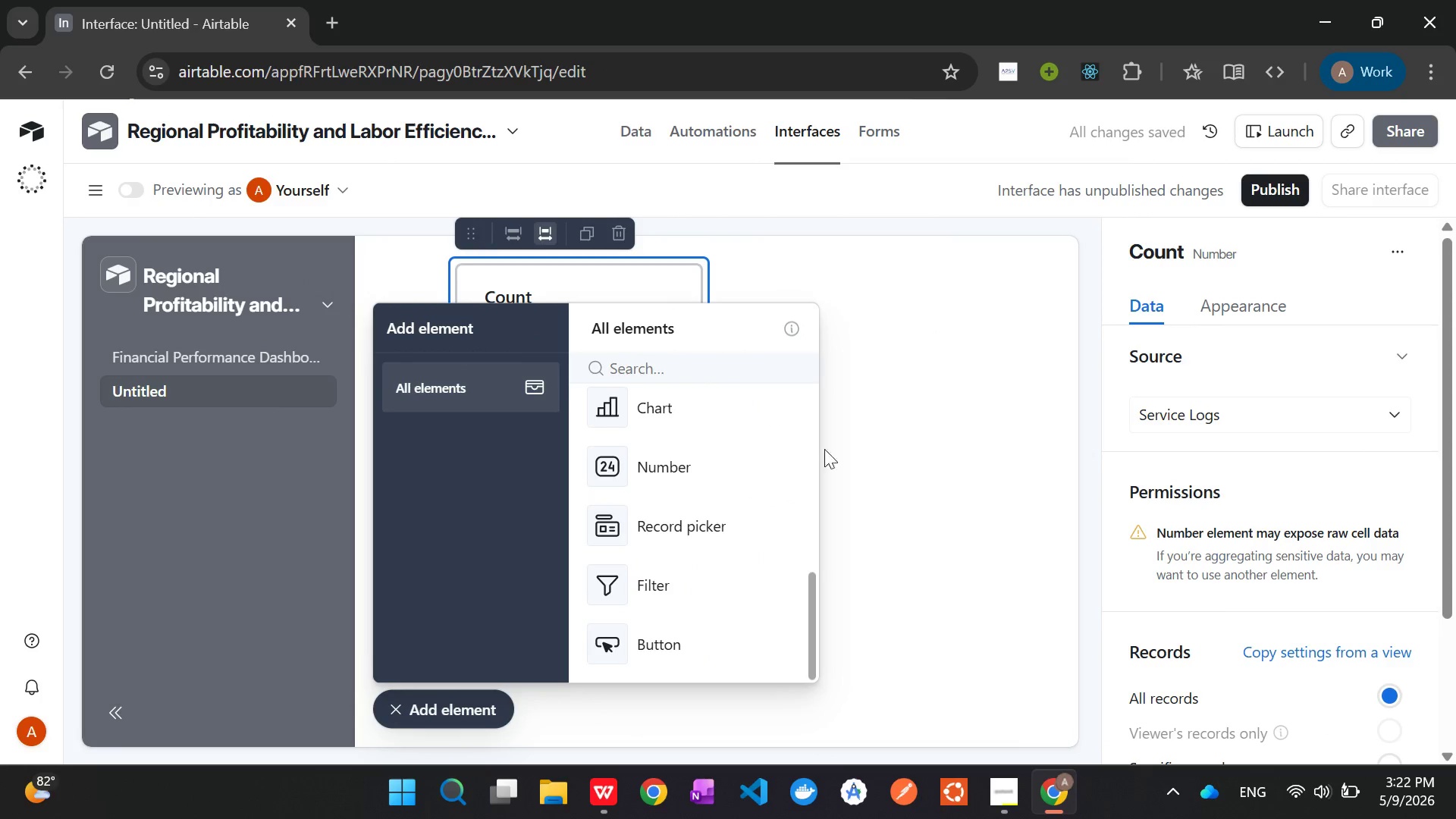 
left_click([448, 718])
 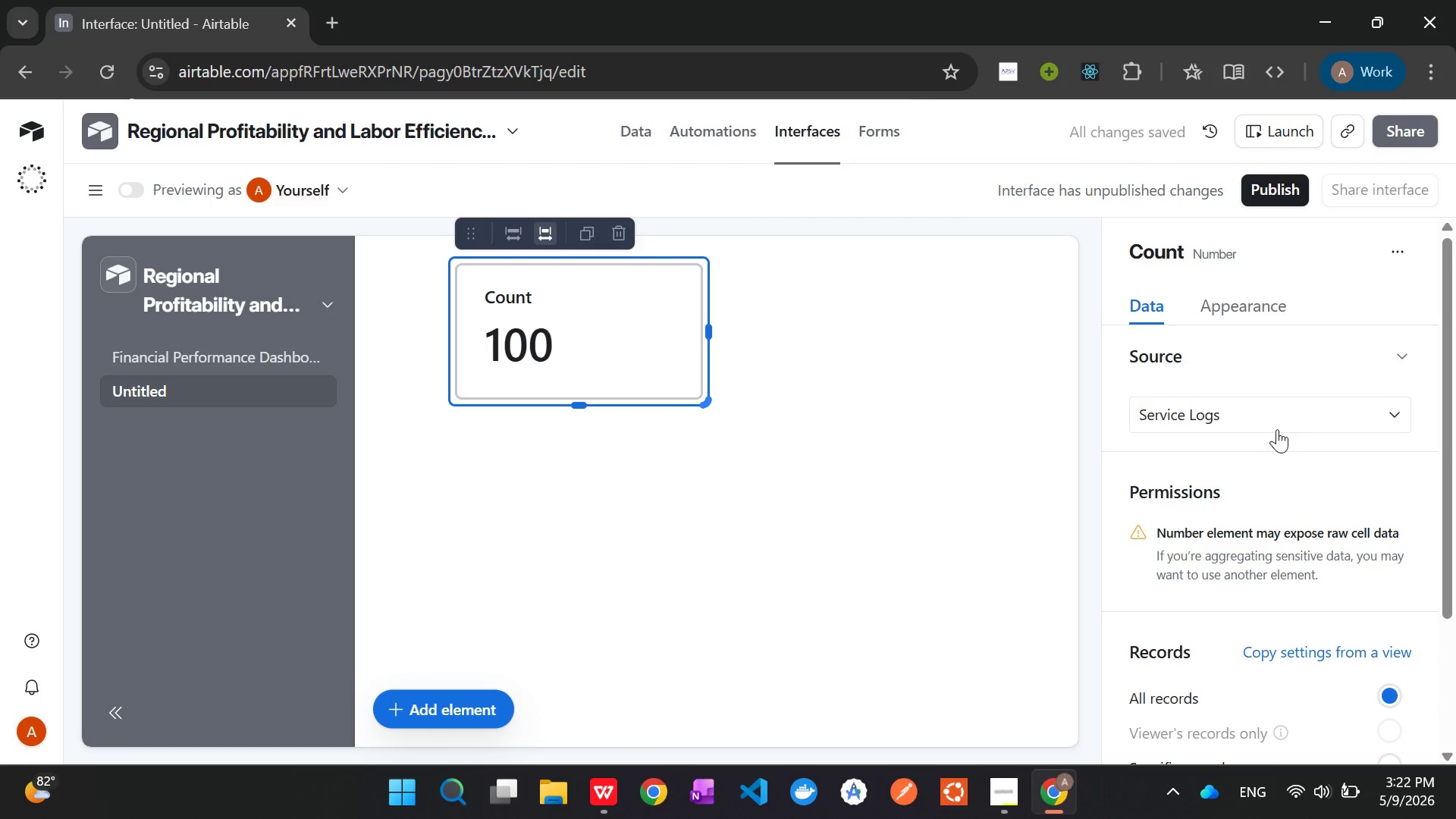 
scroll: coordinate [1265, 431], scroll_direction: down, amount: 3.0
 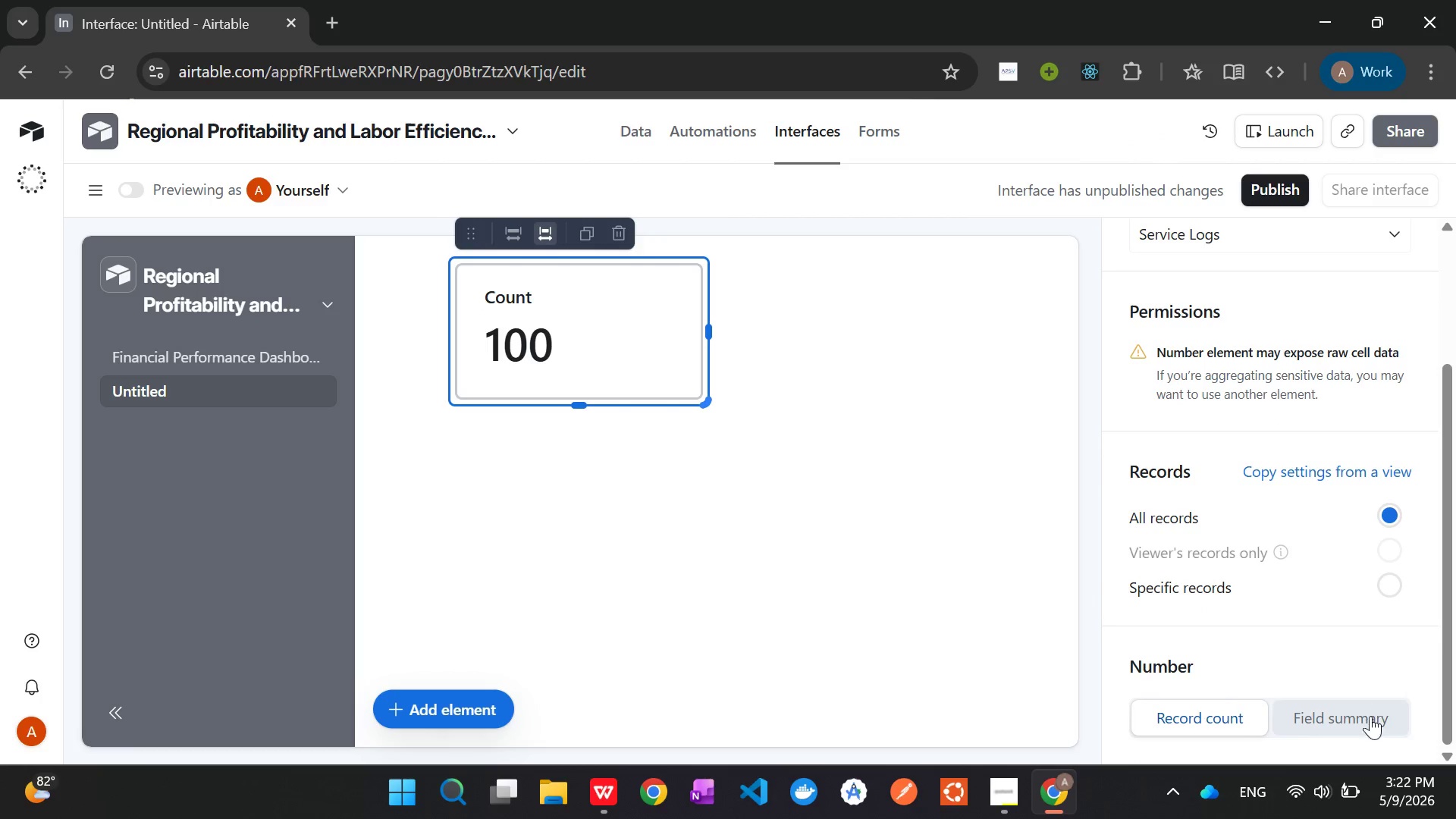 
left_click([1360, 726])
 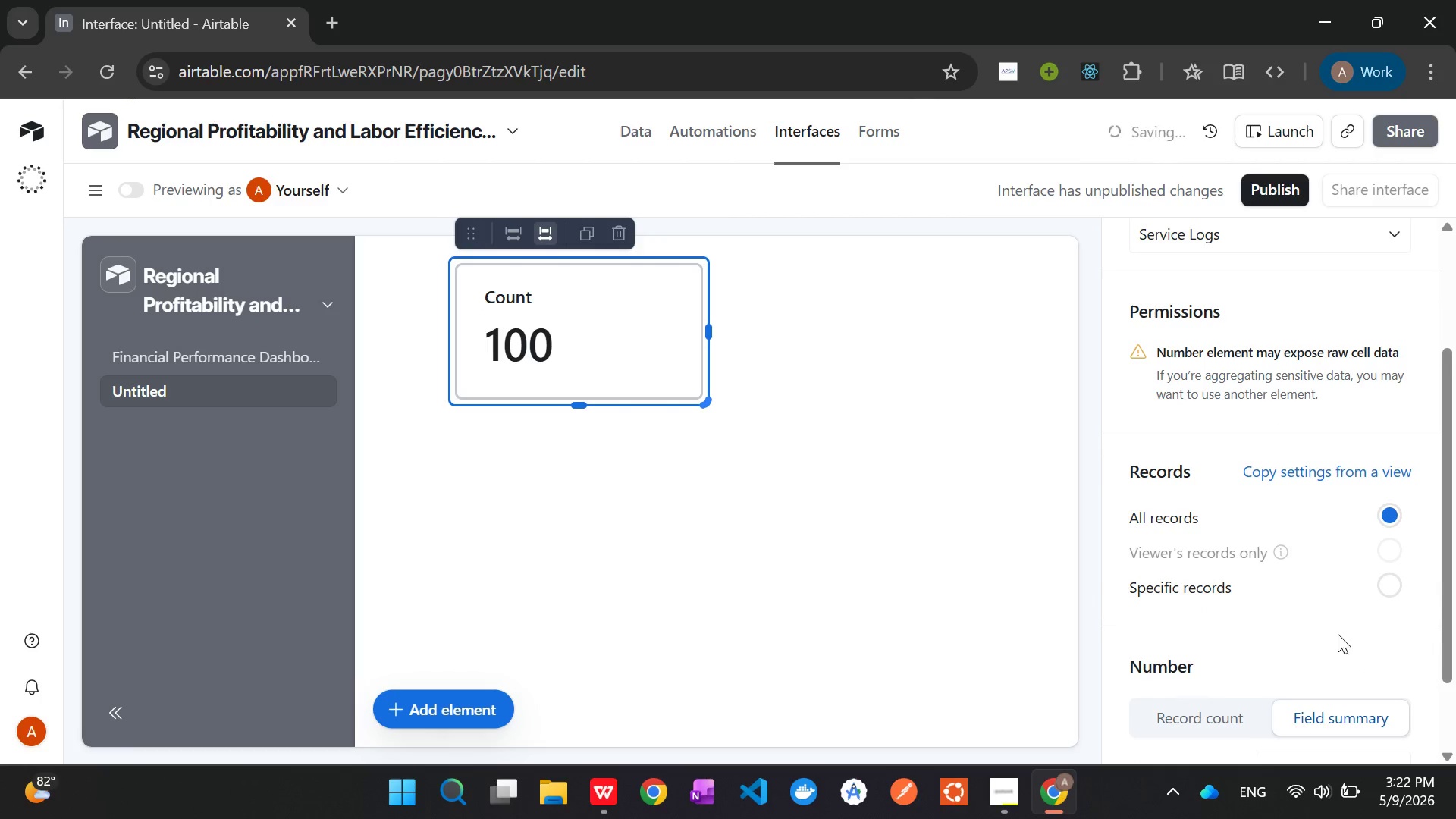 
scroll: coordinate [1326, 614], scroll_direction: down, amount: 6.0
 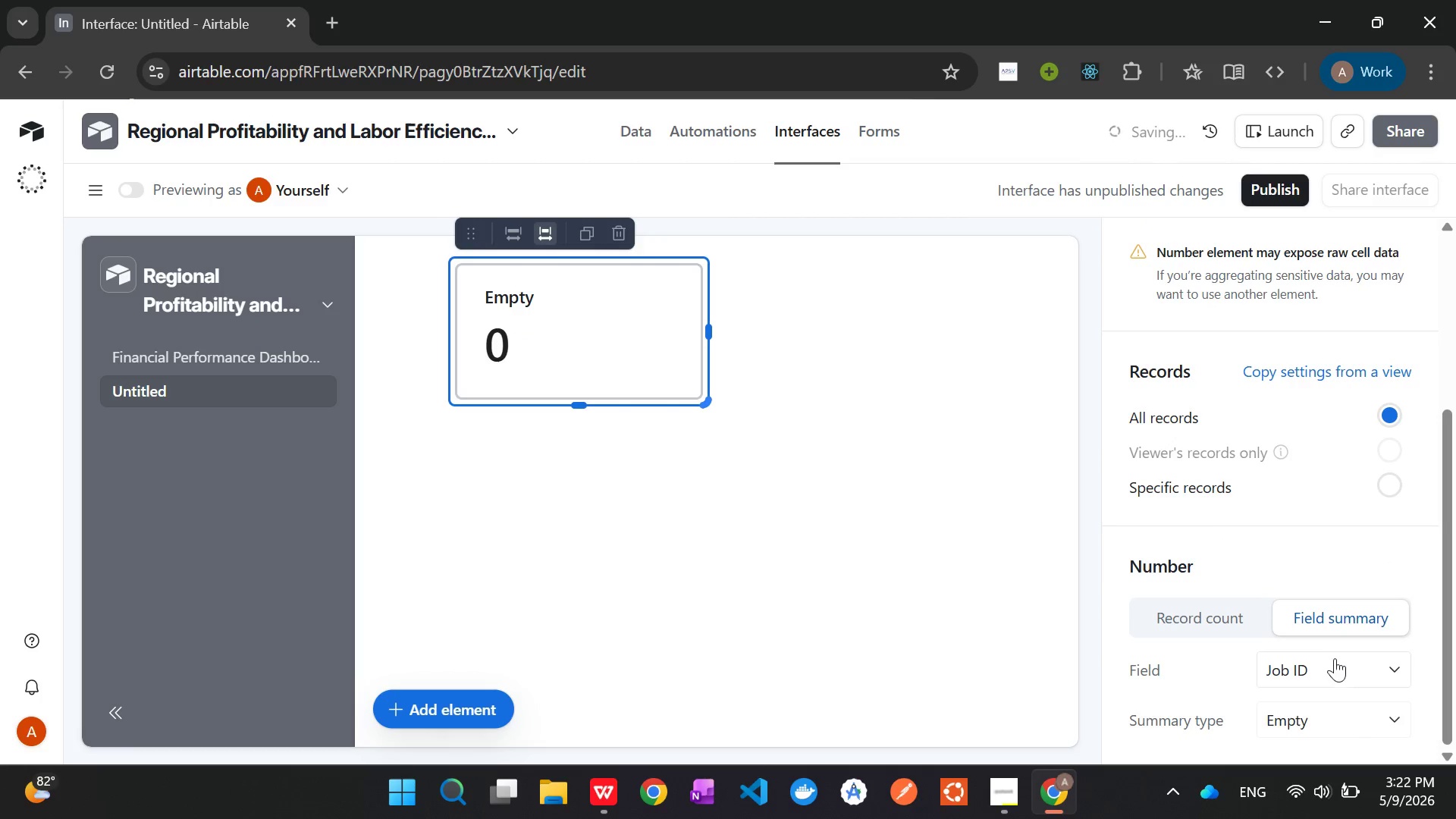 
left_click([1334, 661])
 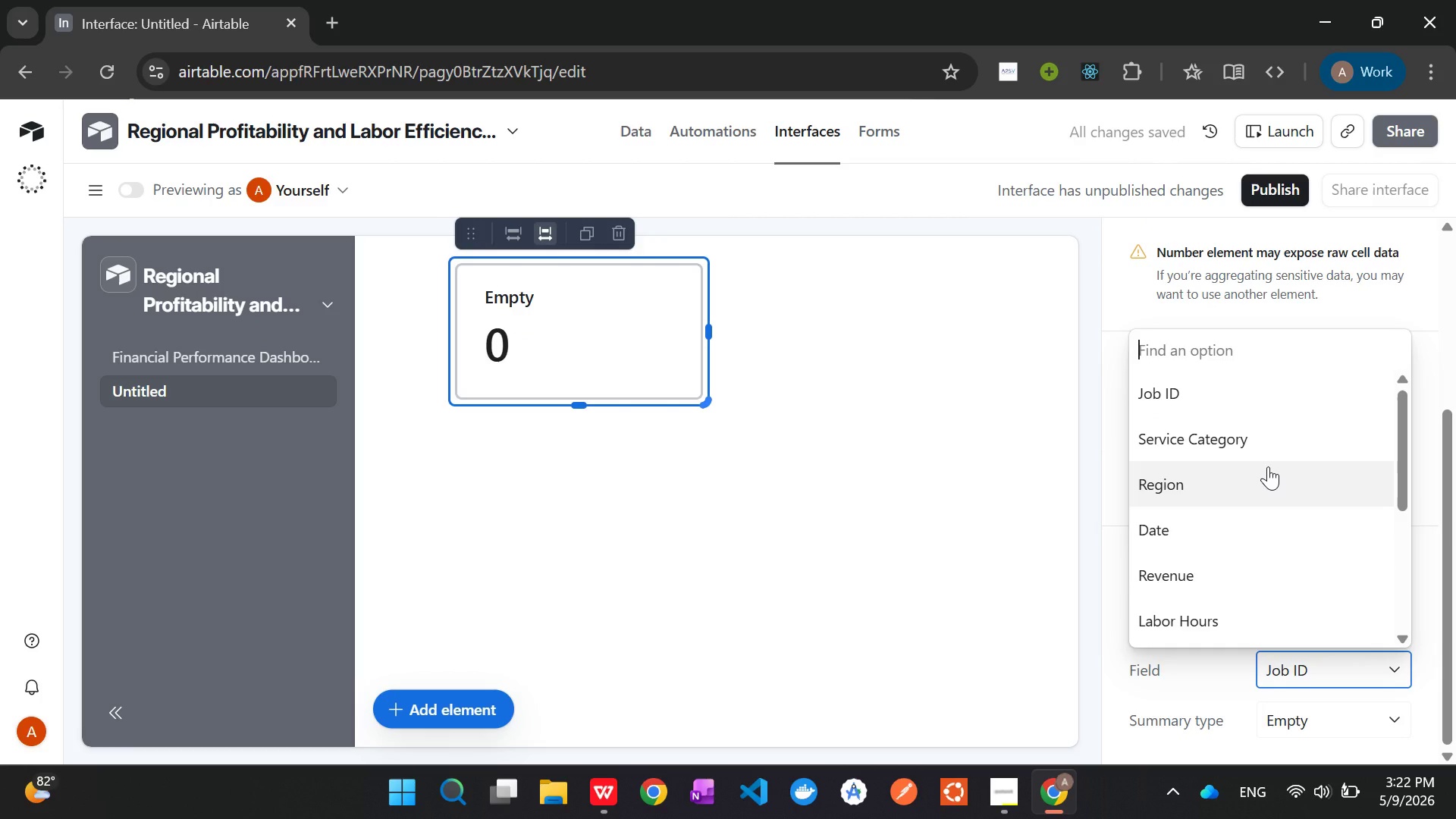 
scroll: coordinate [1268, 466], scroll_direction: down, amount: 3.0
 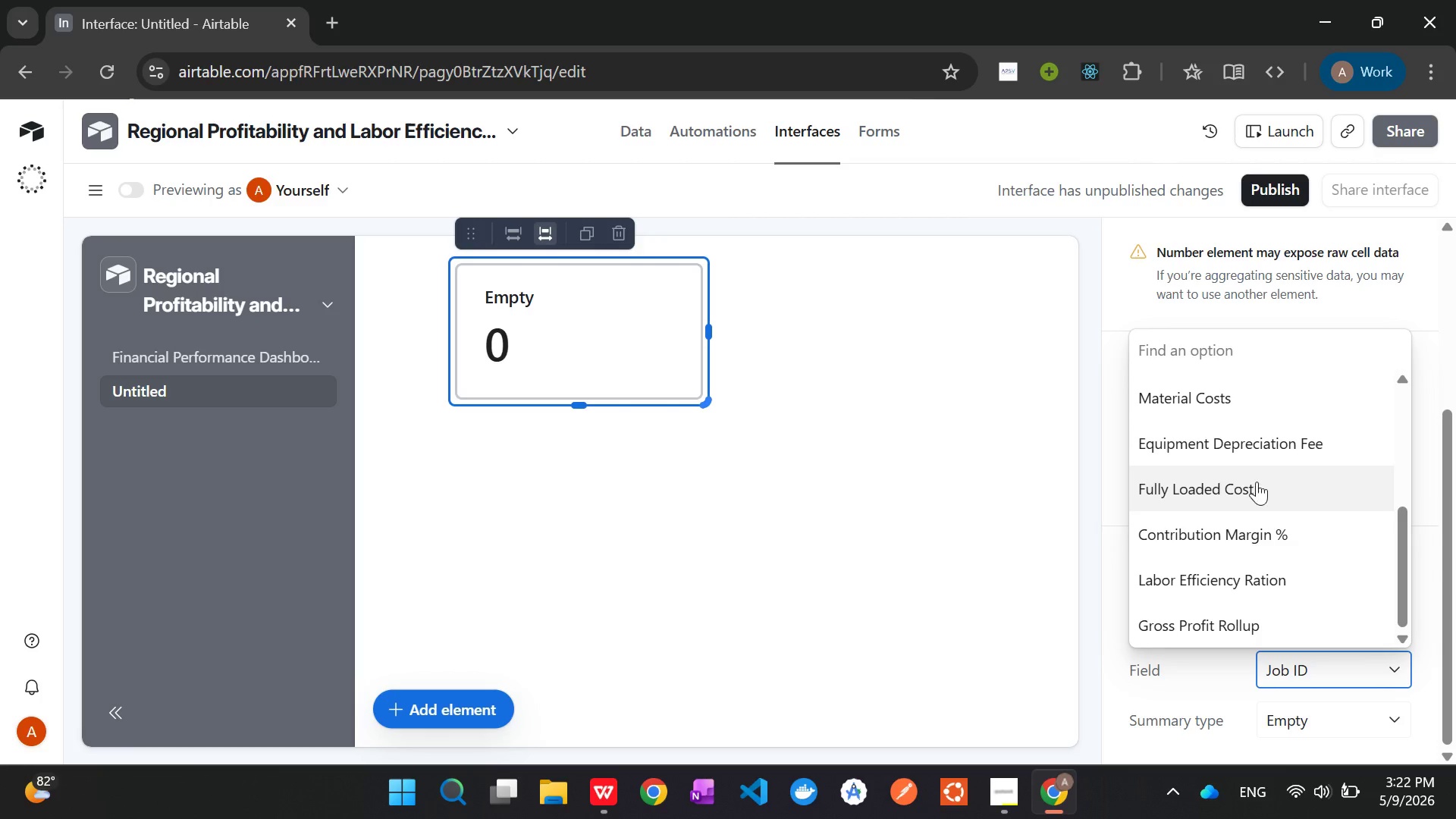 
left_click([1256, 628])
 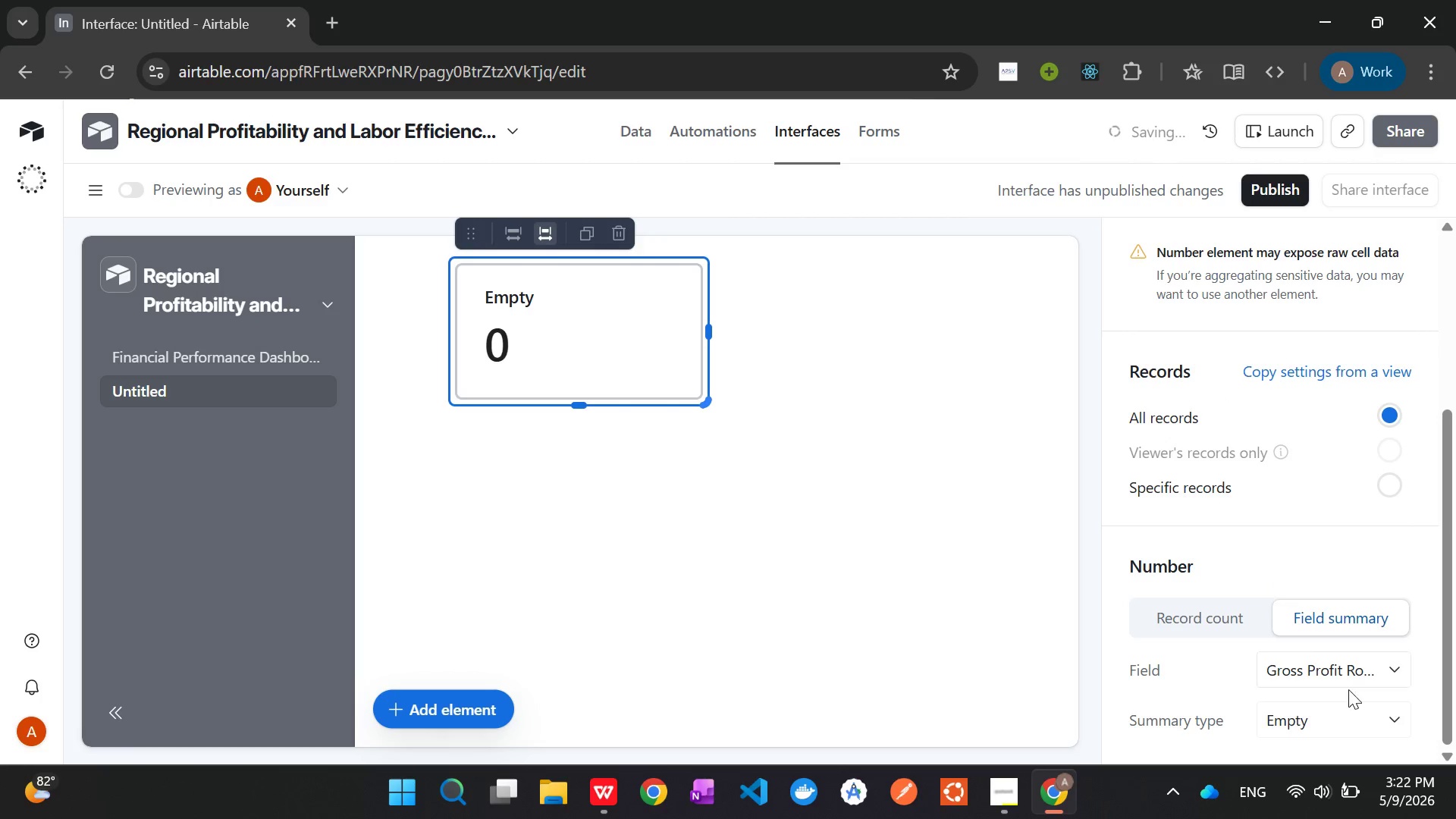 
left_click([1362, 723])
 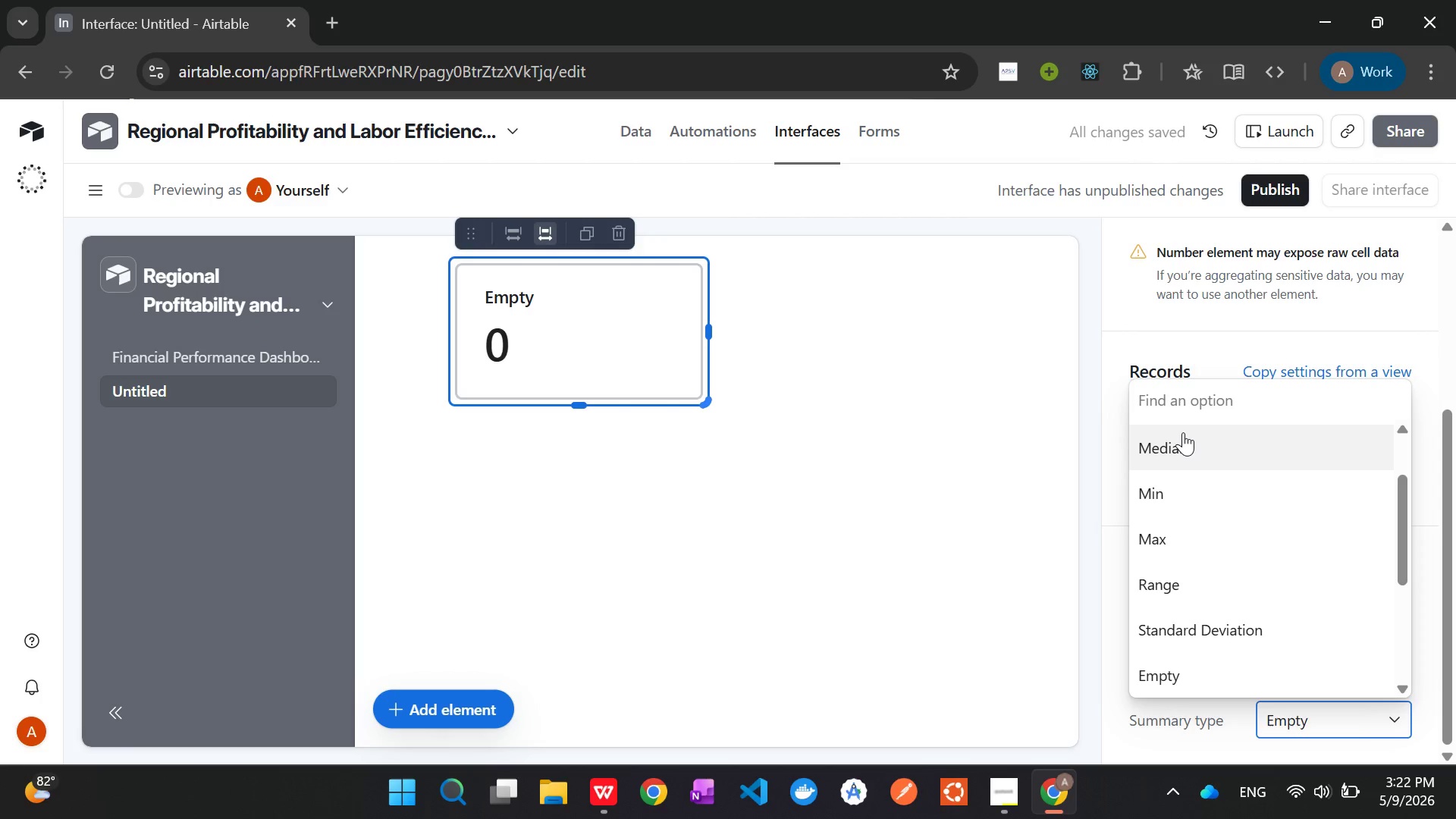 
scroll: coordinate [1183, 435], scroll_direction: up, amount: 4.0
 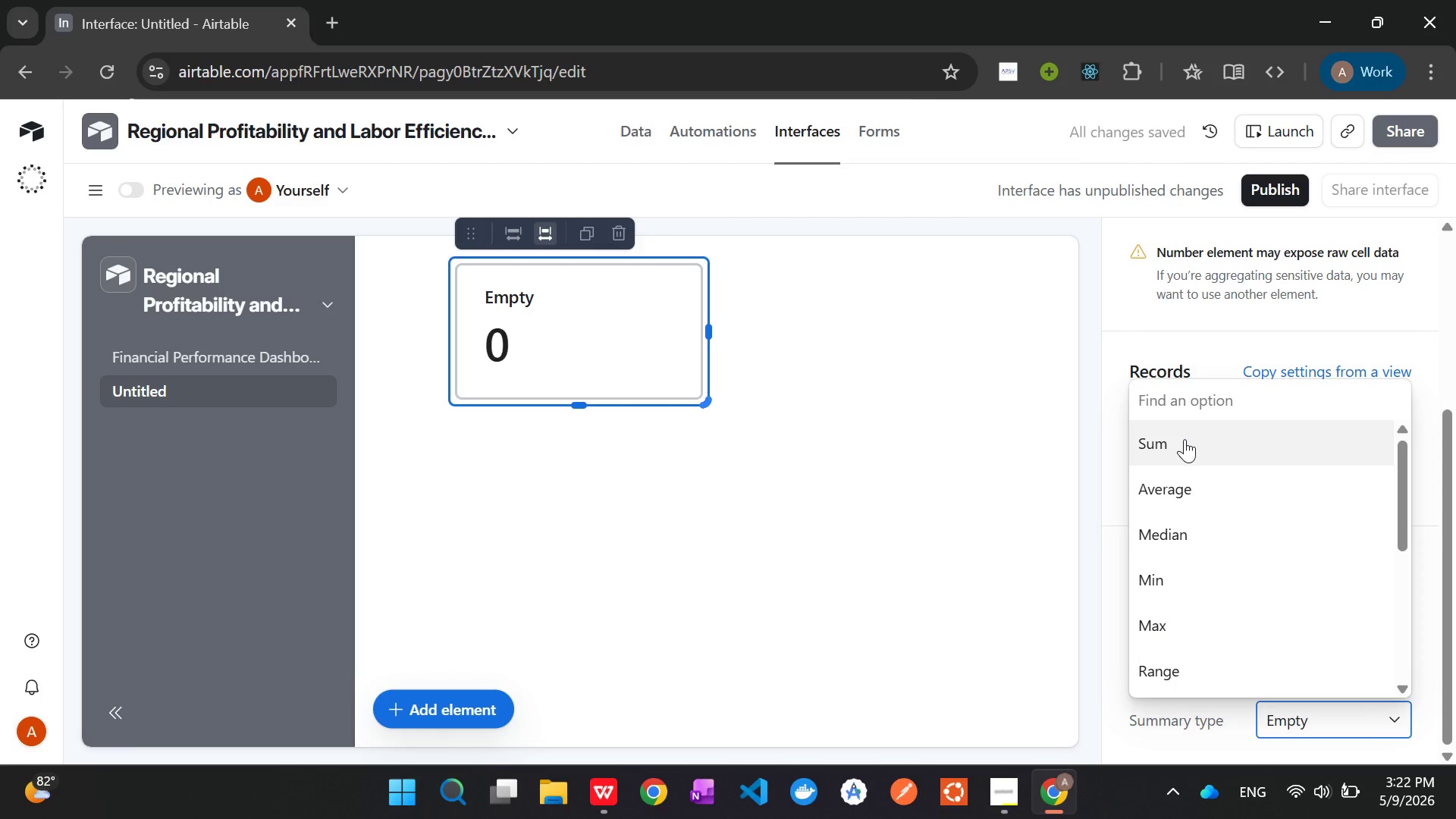 
left_click([1185, 439])
 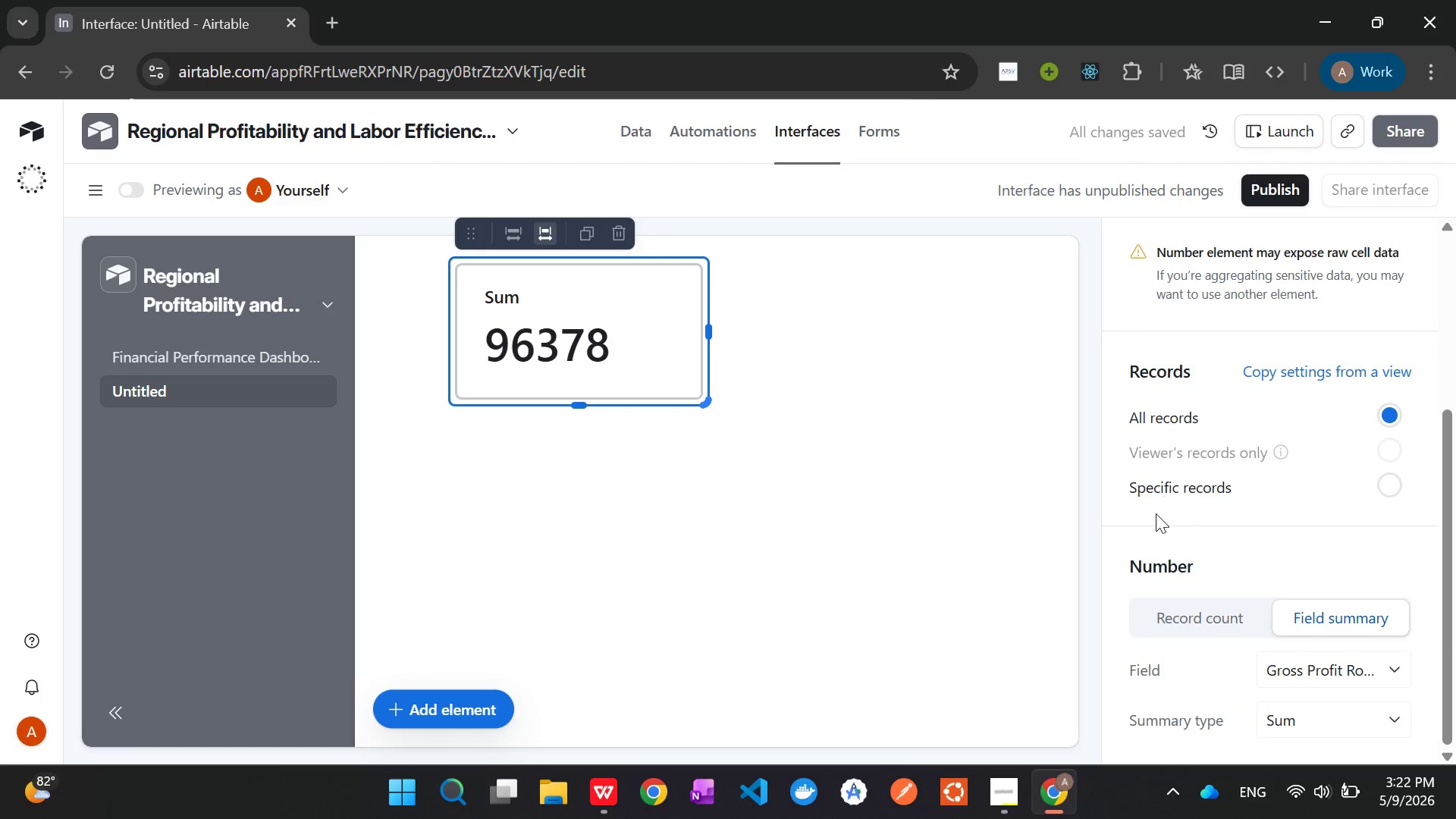 
scroll: coordinate [1277, 436], scroll_direction: up, amount: 14.0
 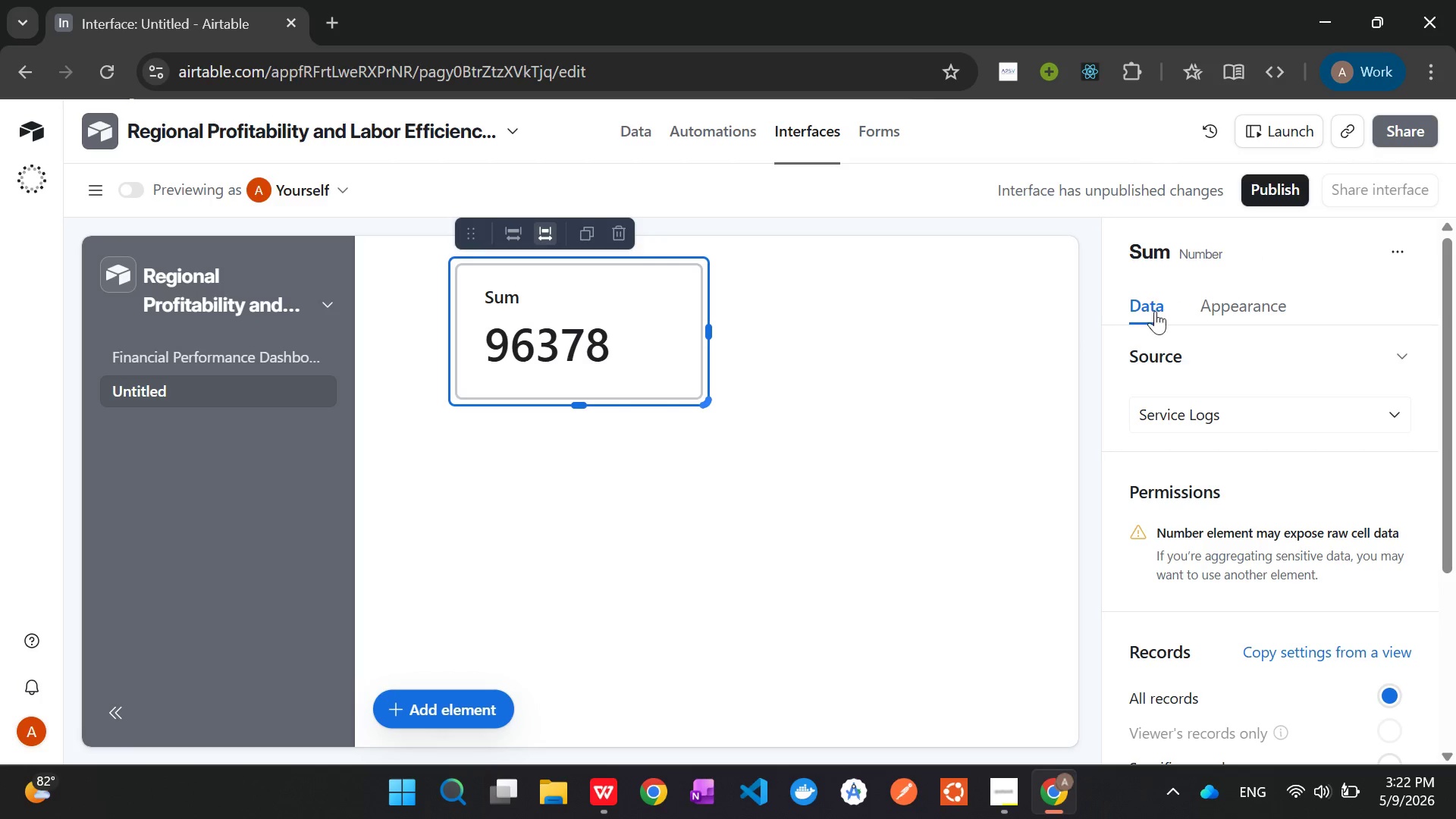 
wait(5.69)
 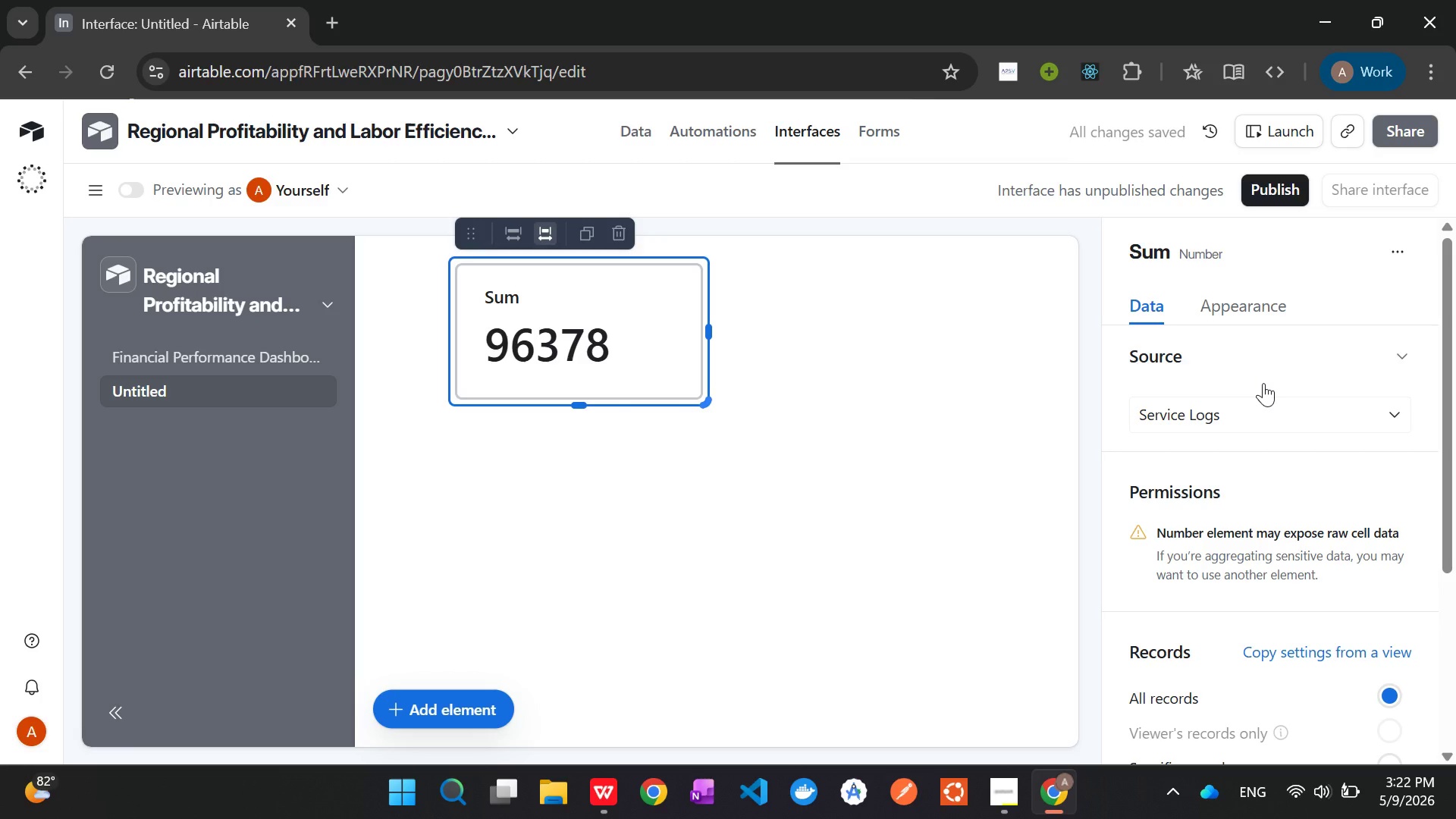 
double_click([1151, 238])
 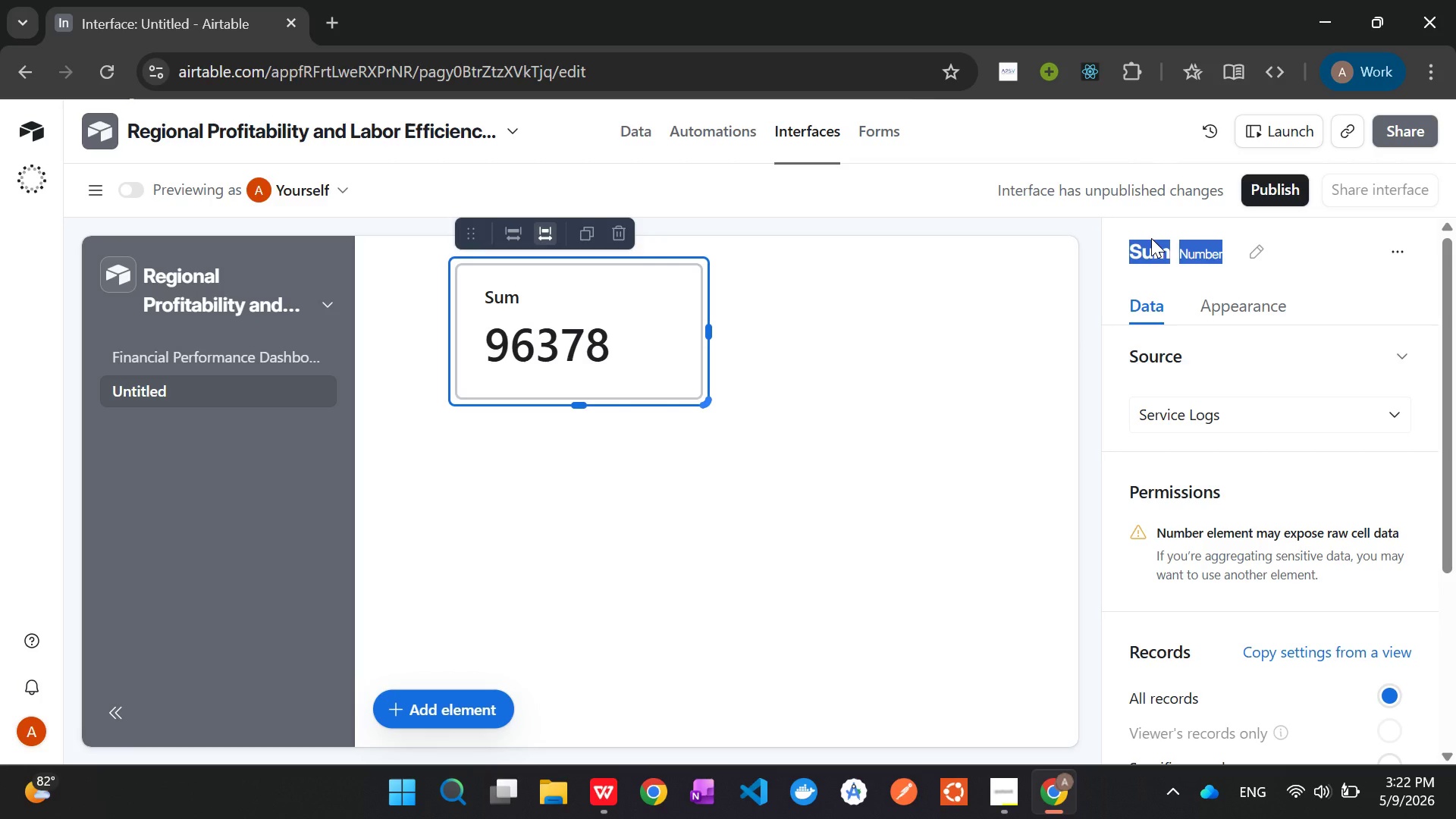 
type(Total )
 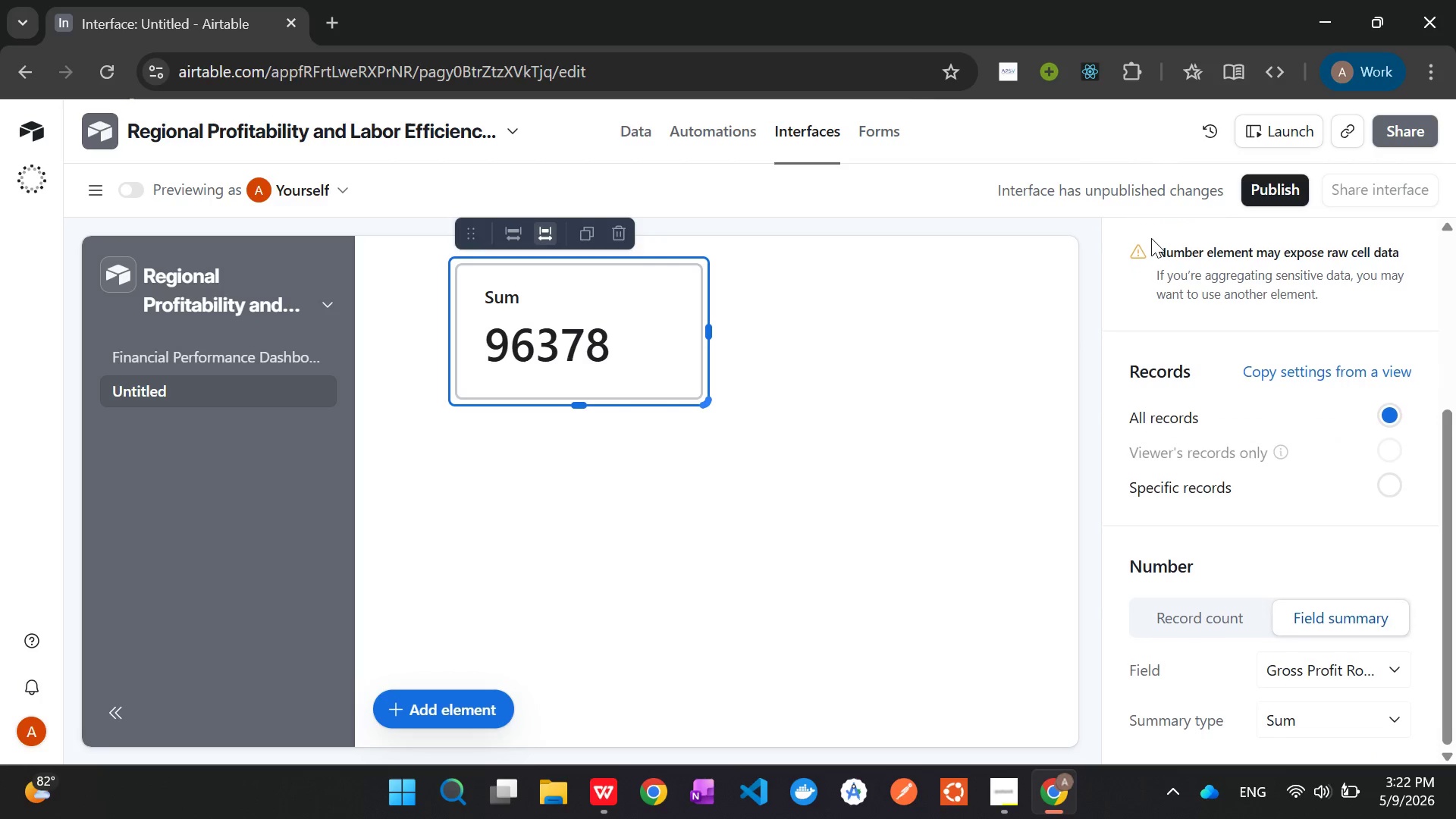 
hold_key(key=ShiftLeft, duration=0.98)
 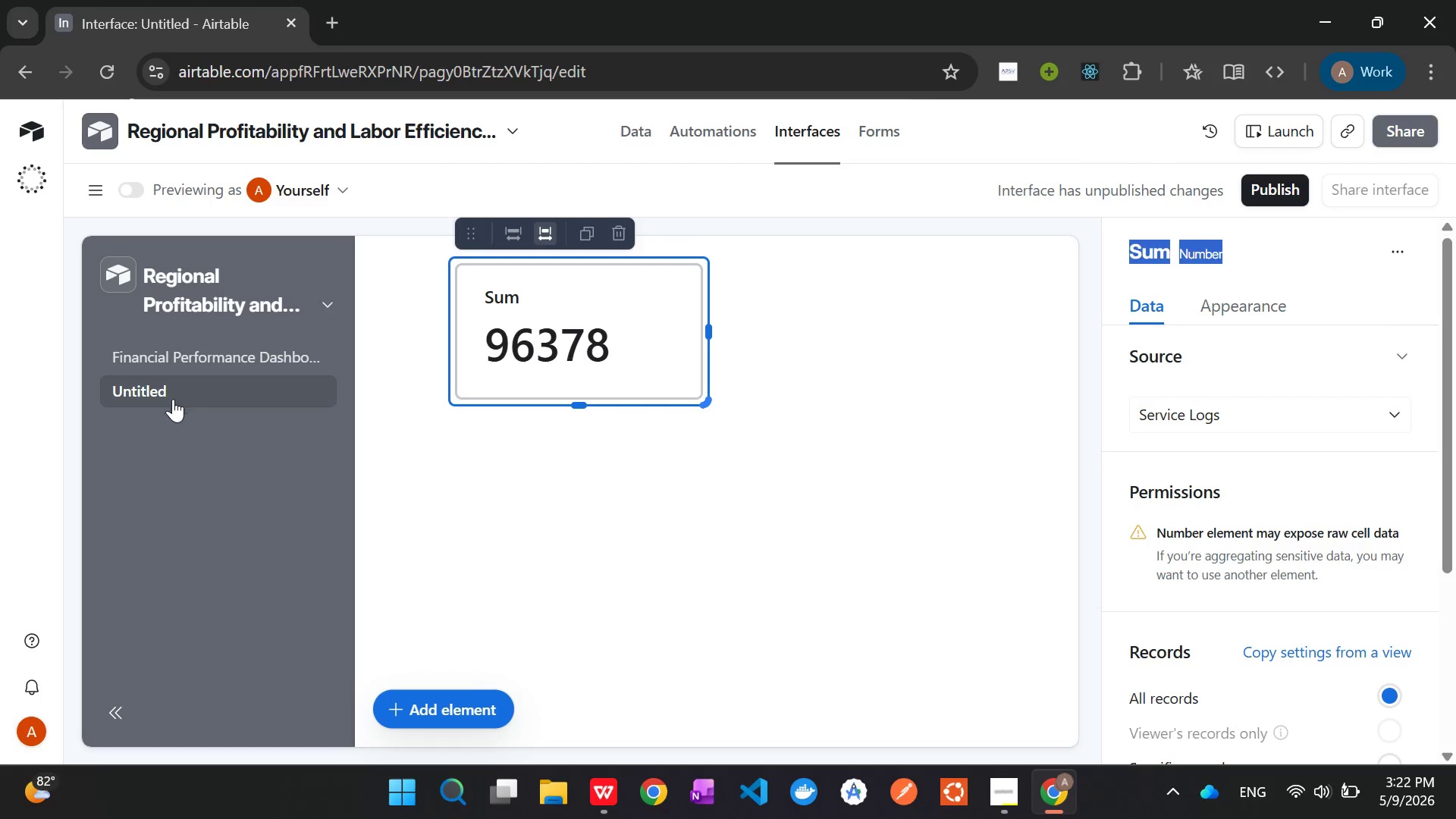 
left_click([158, 344])
 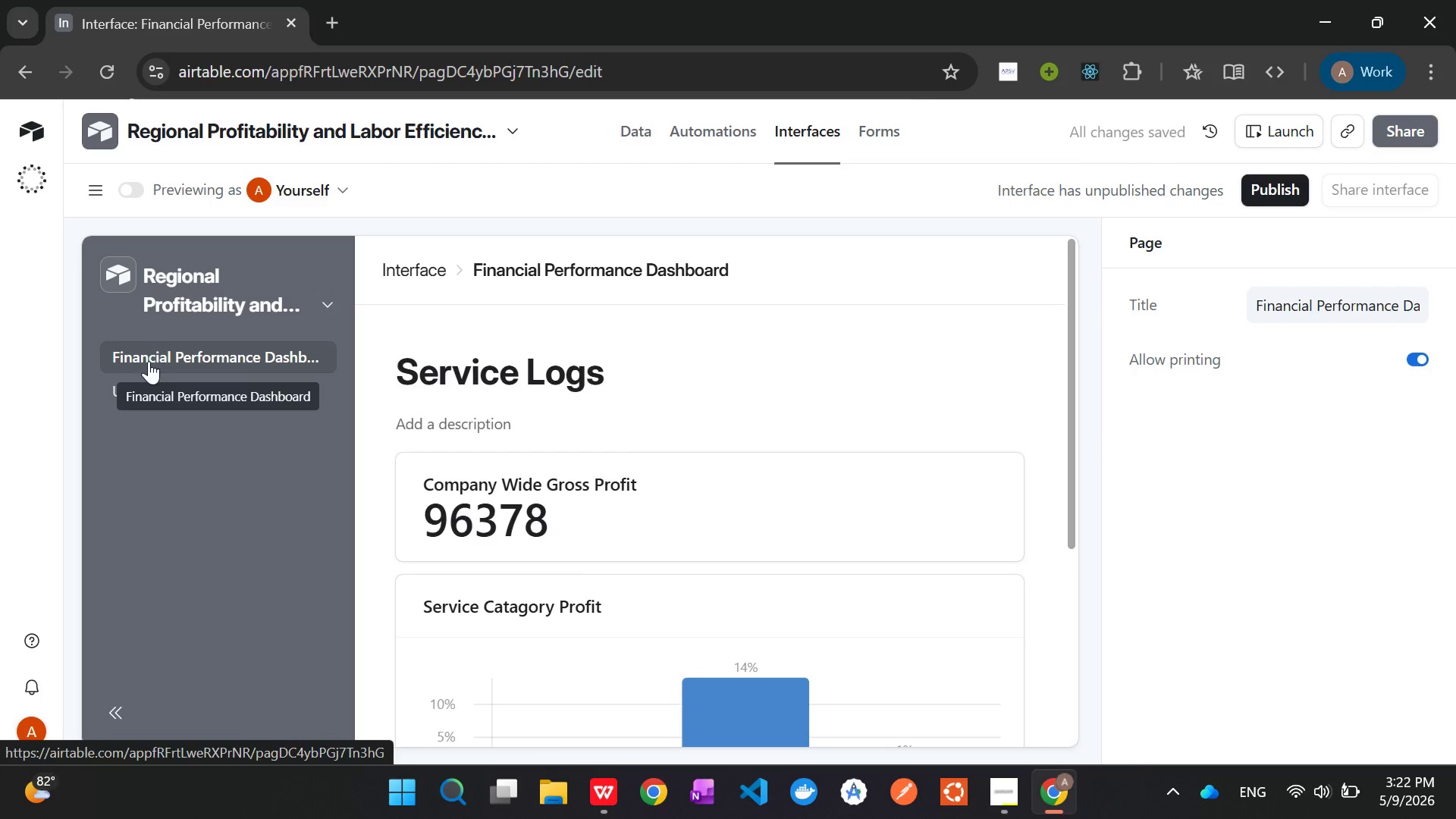 
left_click([139, 387])
 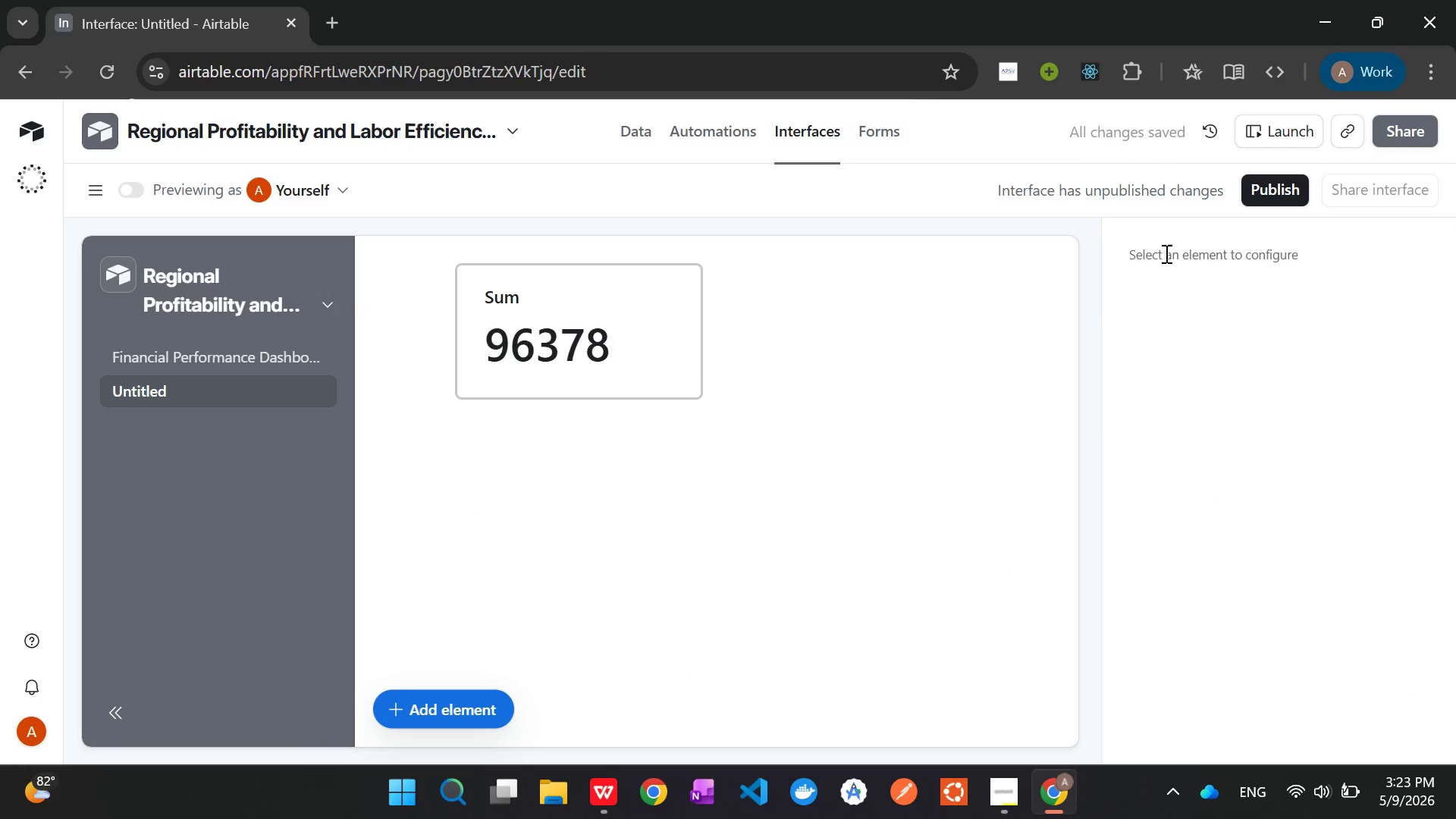 
left_click([687, 360])
 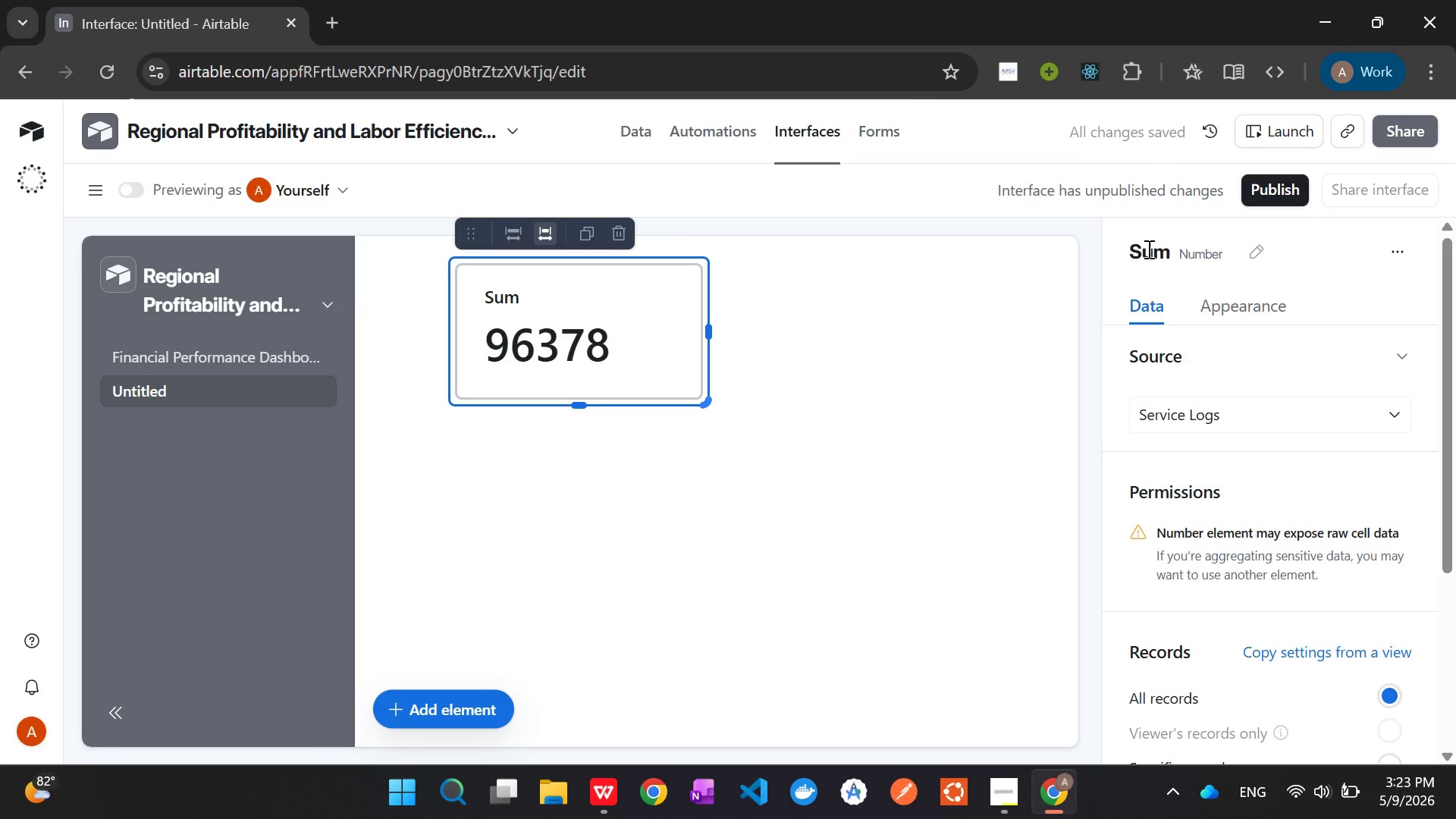 
double_click([1147, 249])
 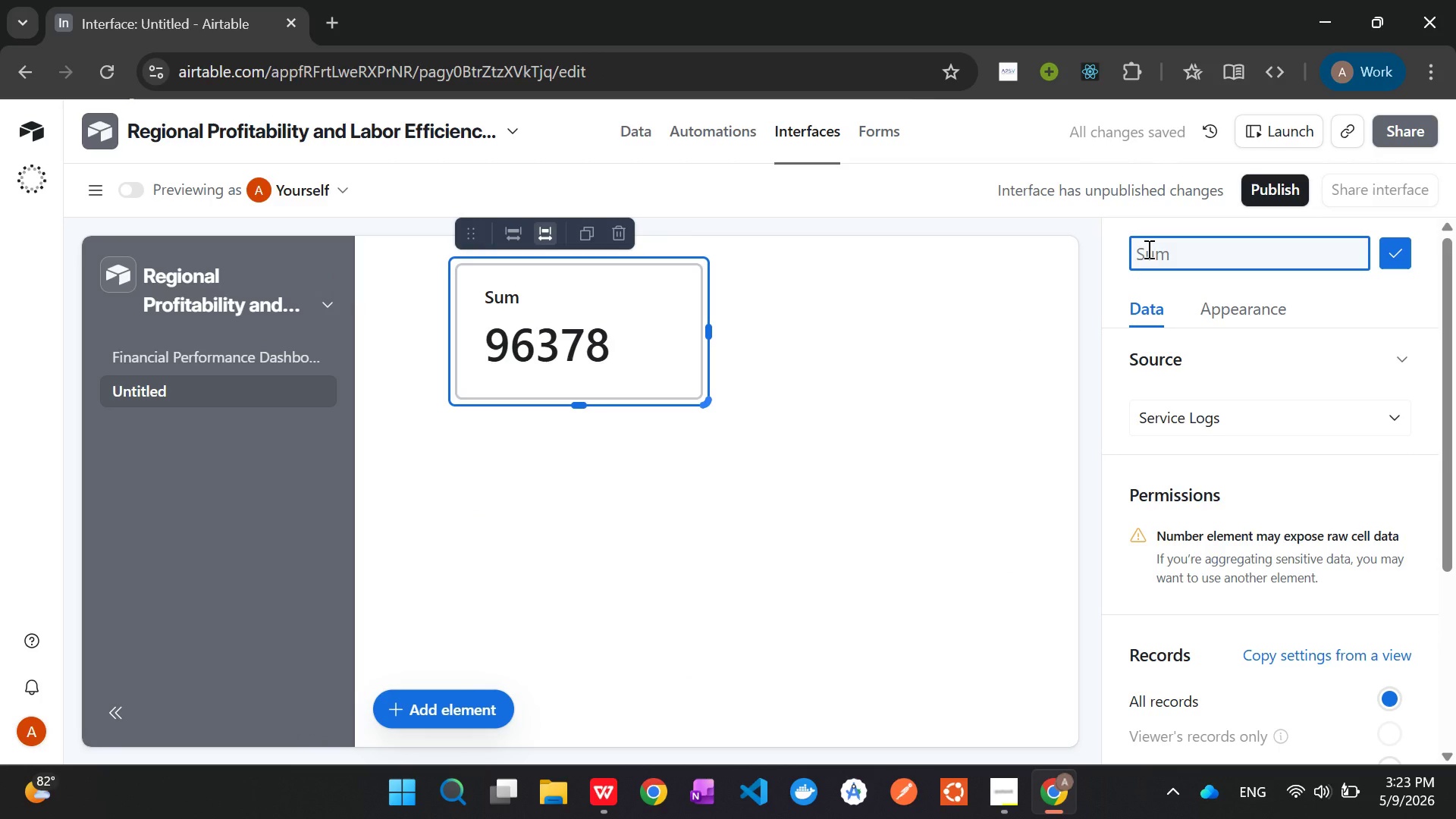 
type(Company wide D)
key(Backspace)
type(Gross [r)
key(Backspace)
key(Backspace)
type(p)
key(Backspace)
type(ofit)
 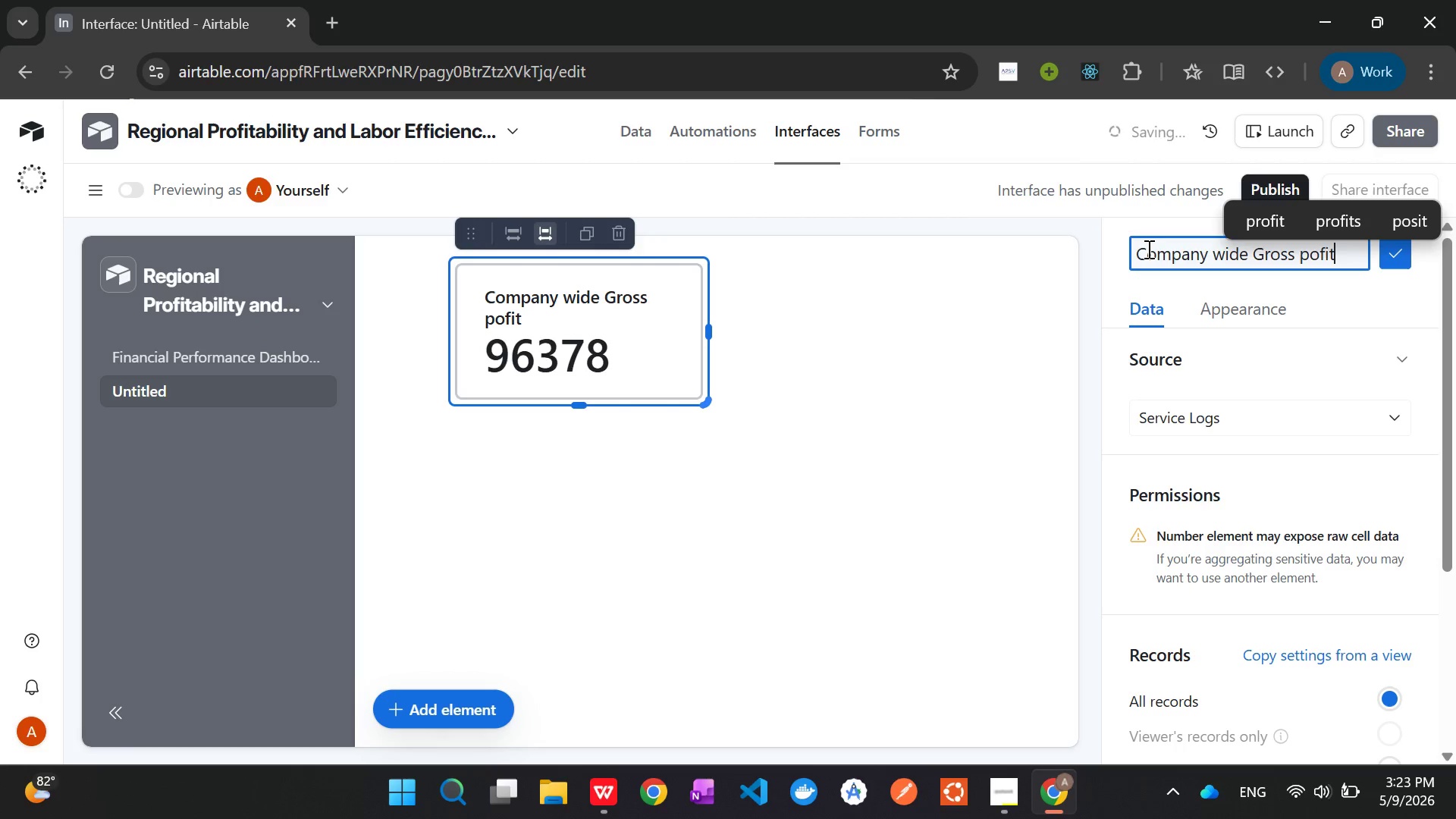 
wait(7.11)
 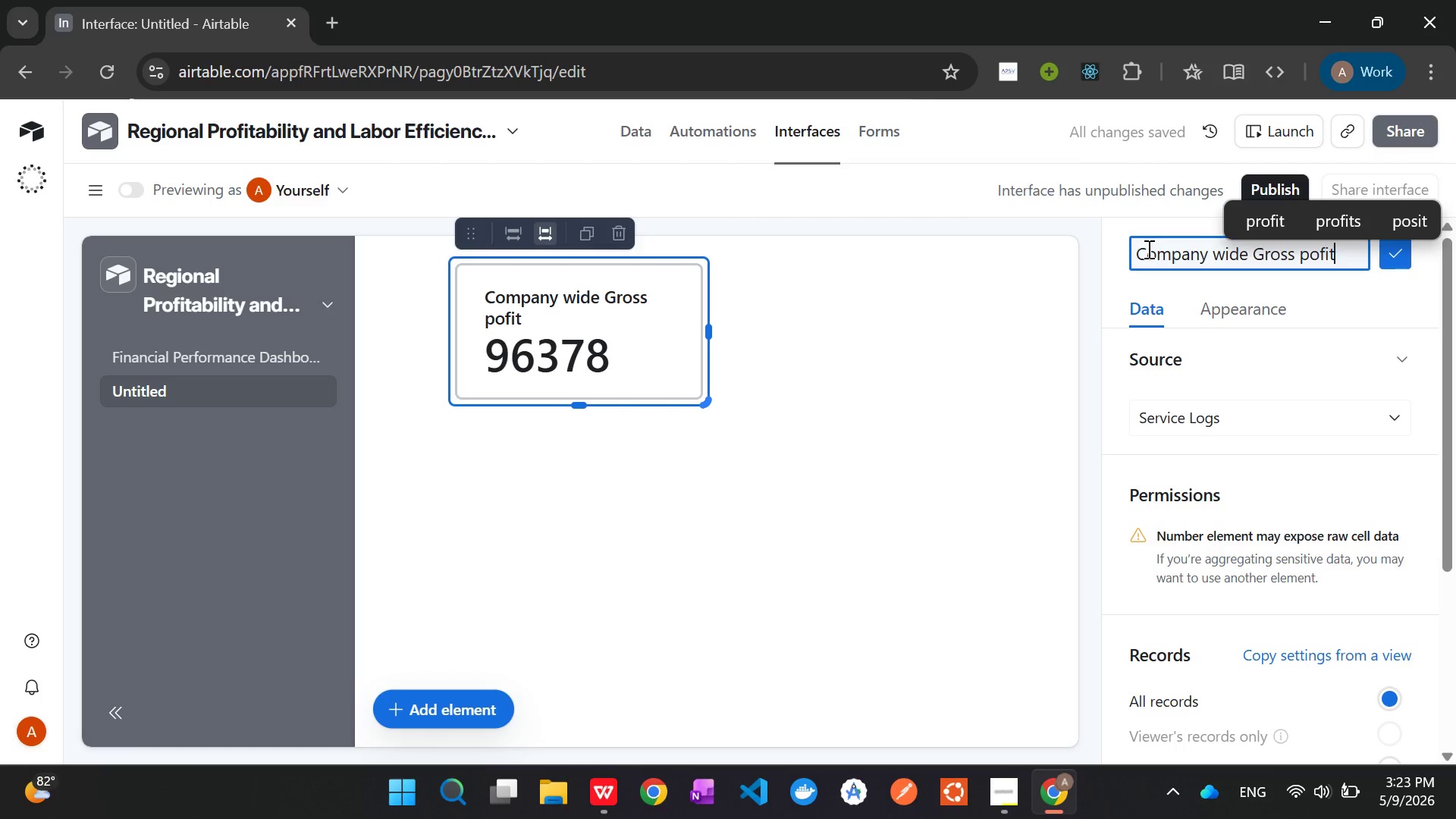 
left_click([1403, 255])
 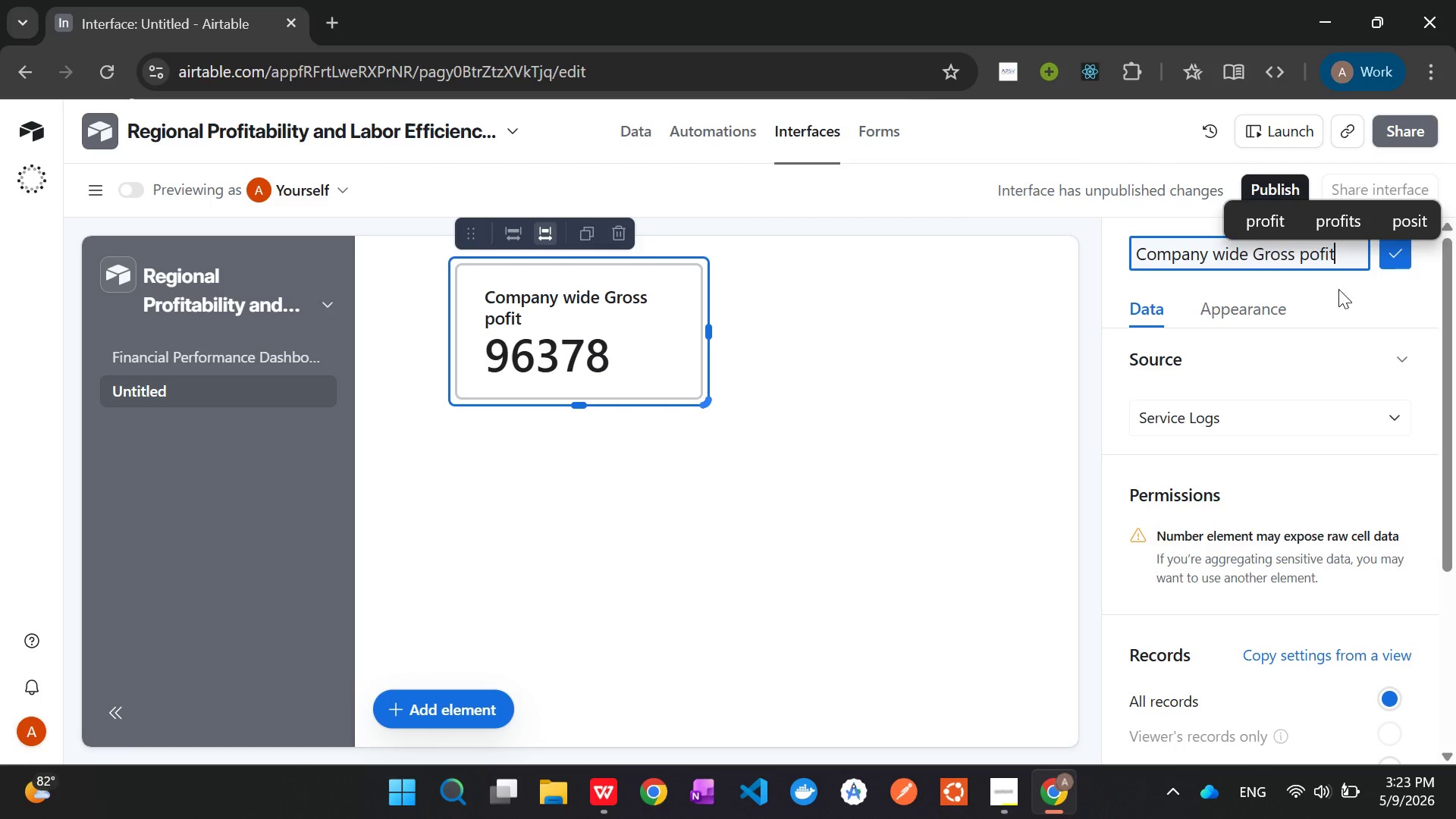 
key(ArrowLeft)
 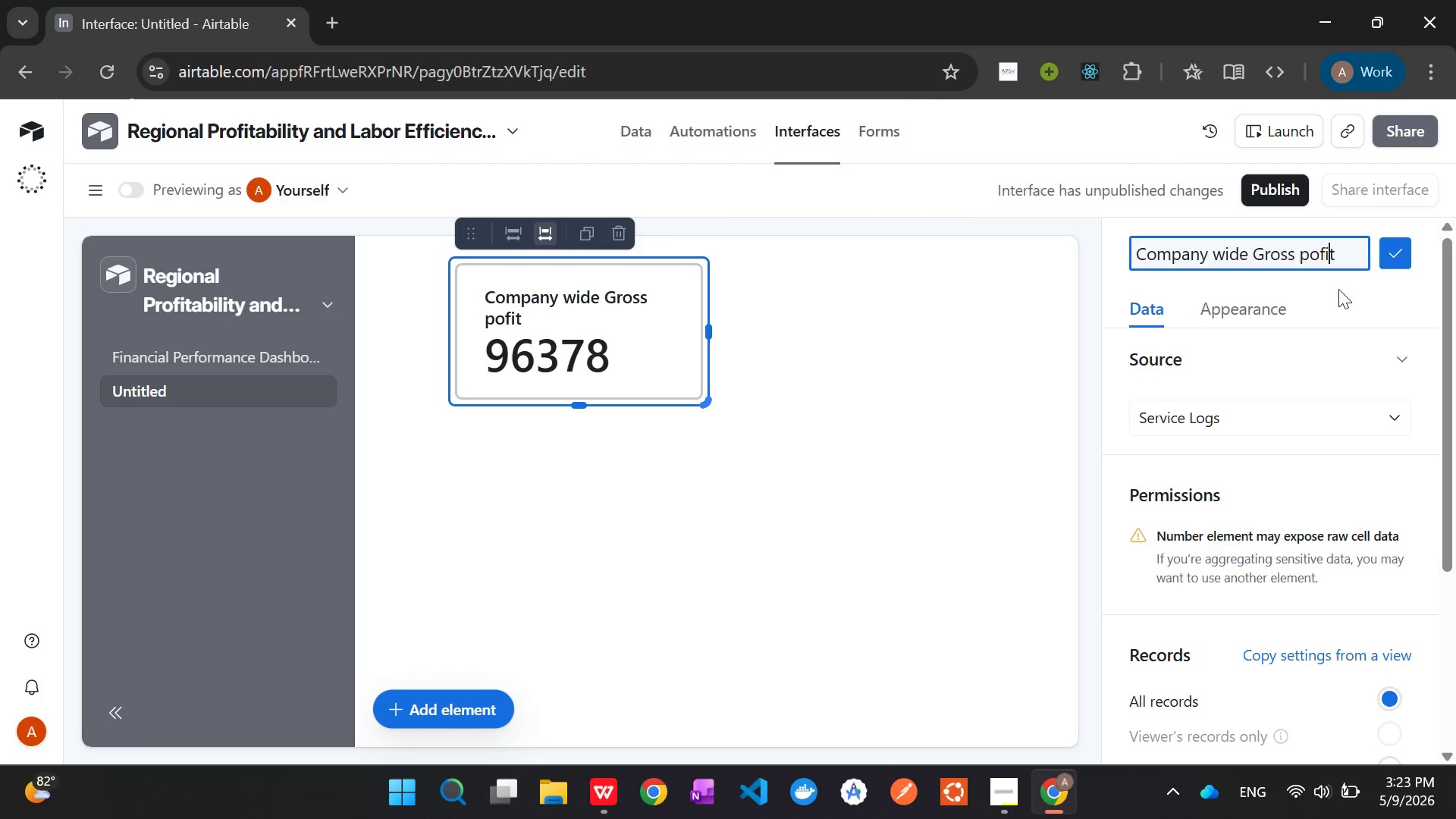 
key(ArrowLeft)
 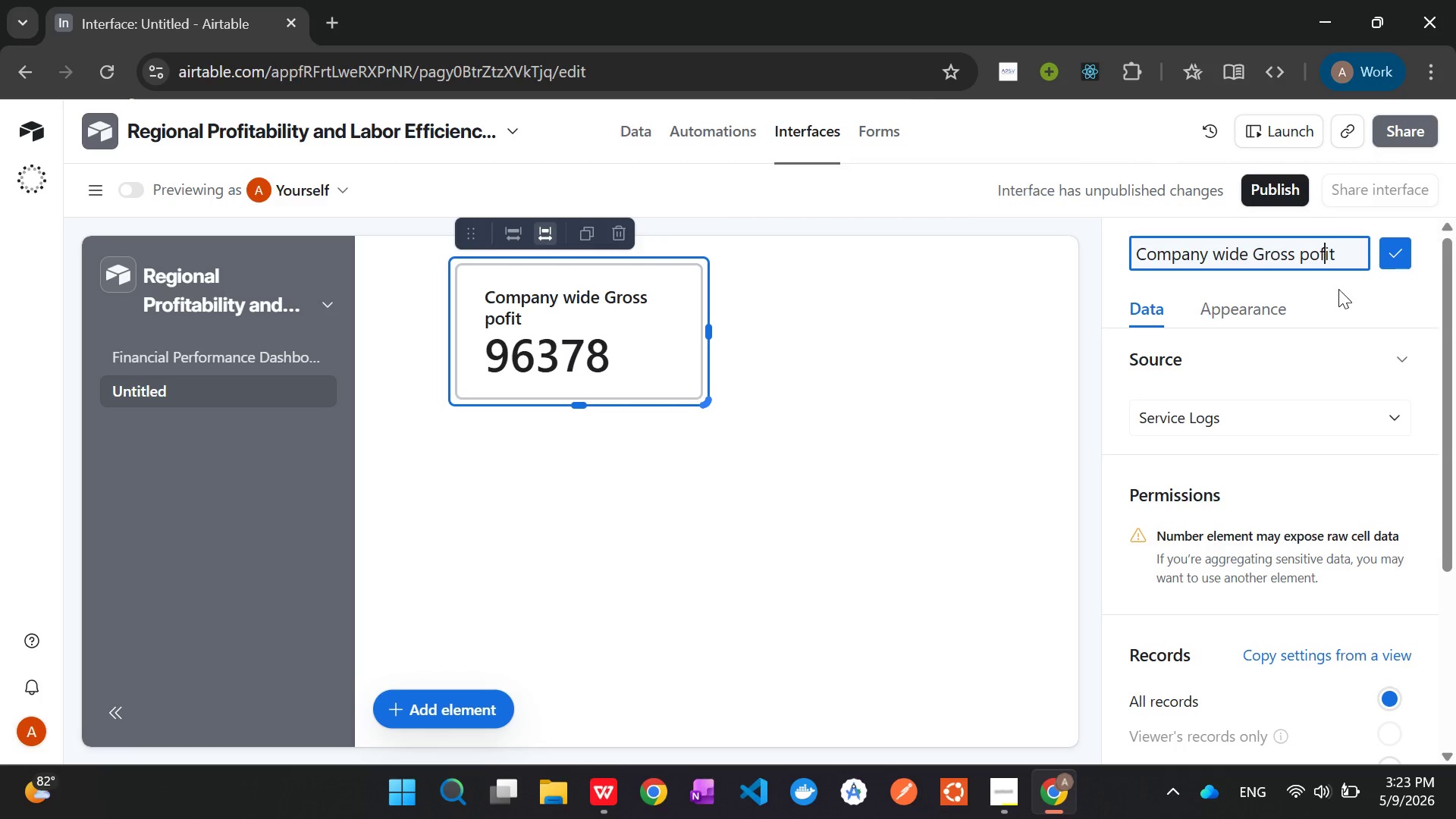 
key(ArrowLeft)
 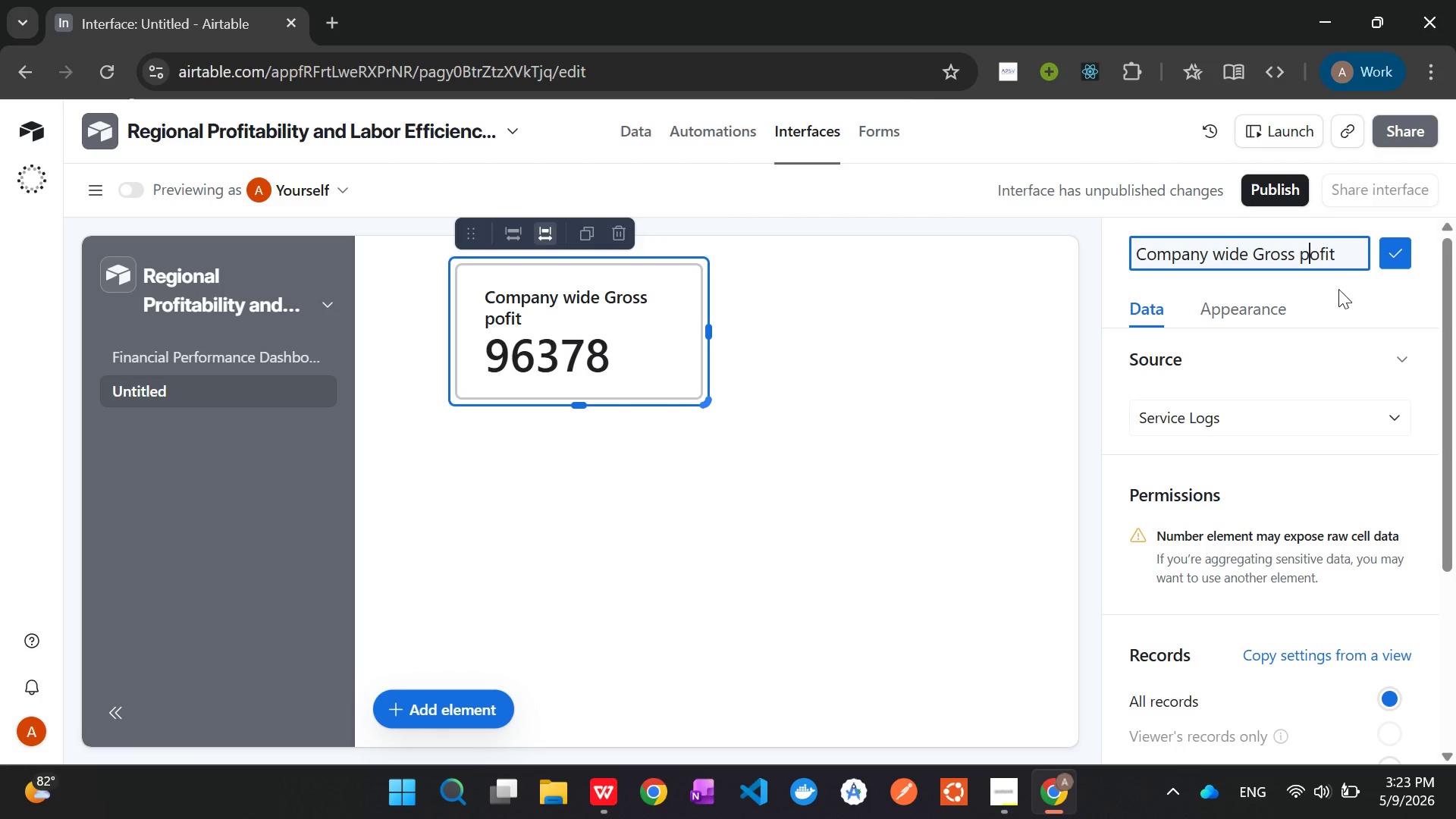 
key(ArrowLeft)
 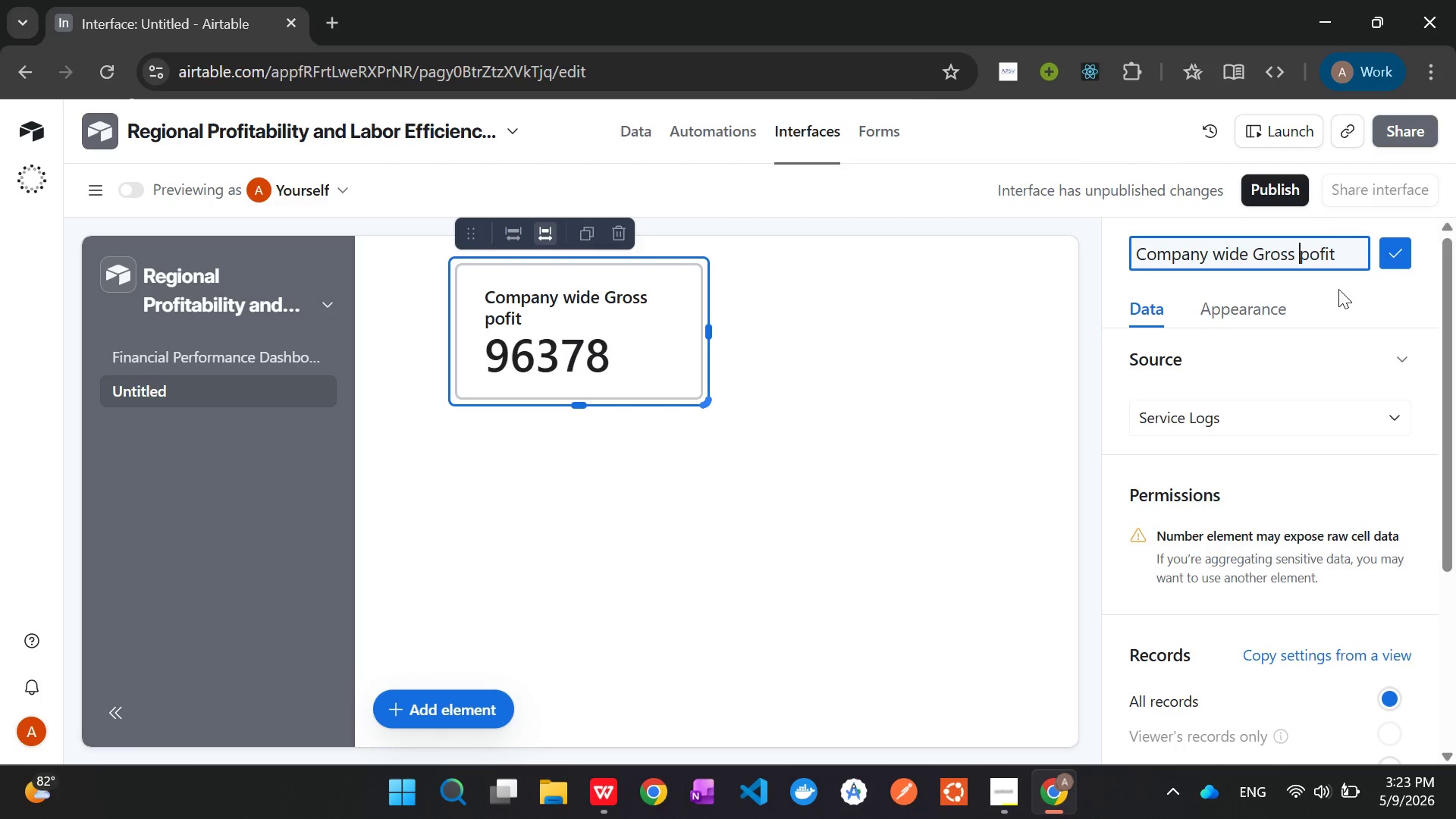 
key(ArrowLeft)
 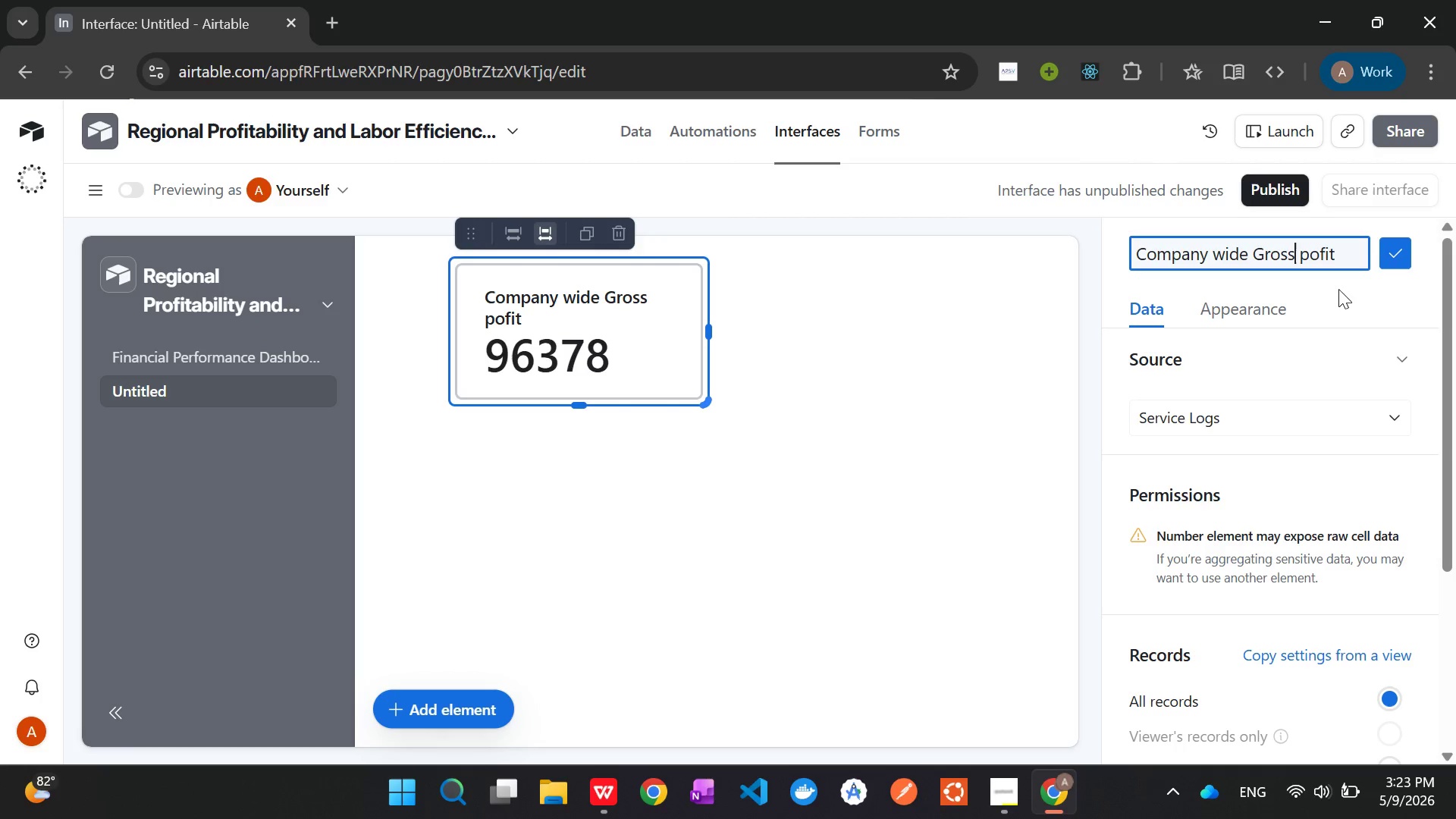 
key(ArrowLeft)
 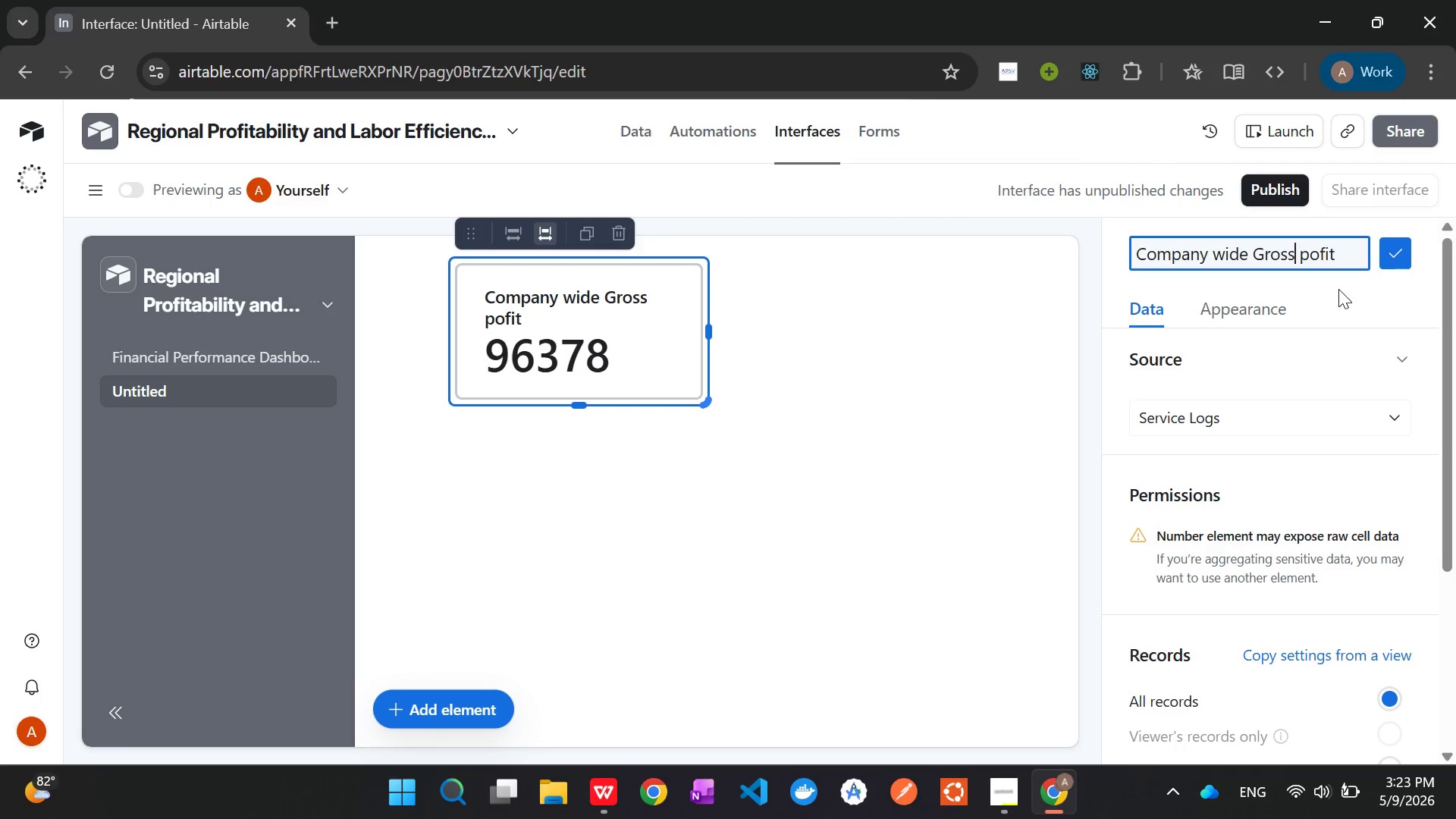 
key(ArrowLeft)
 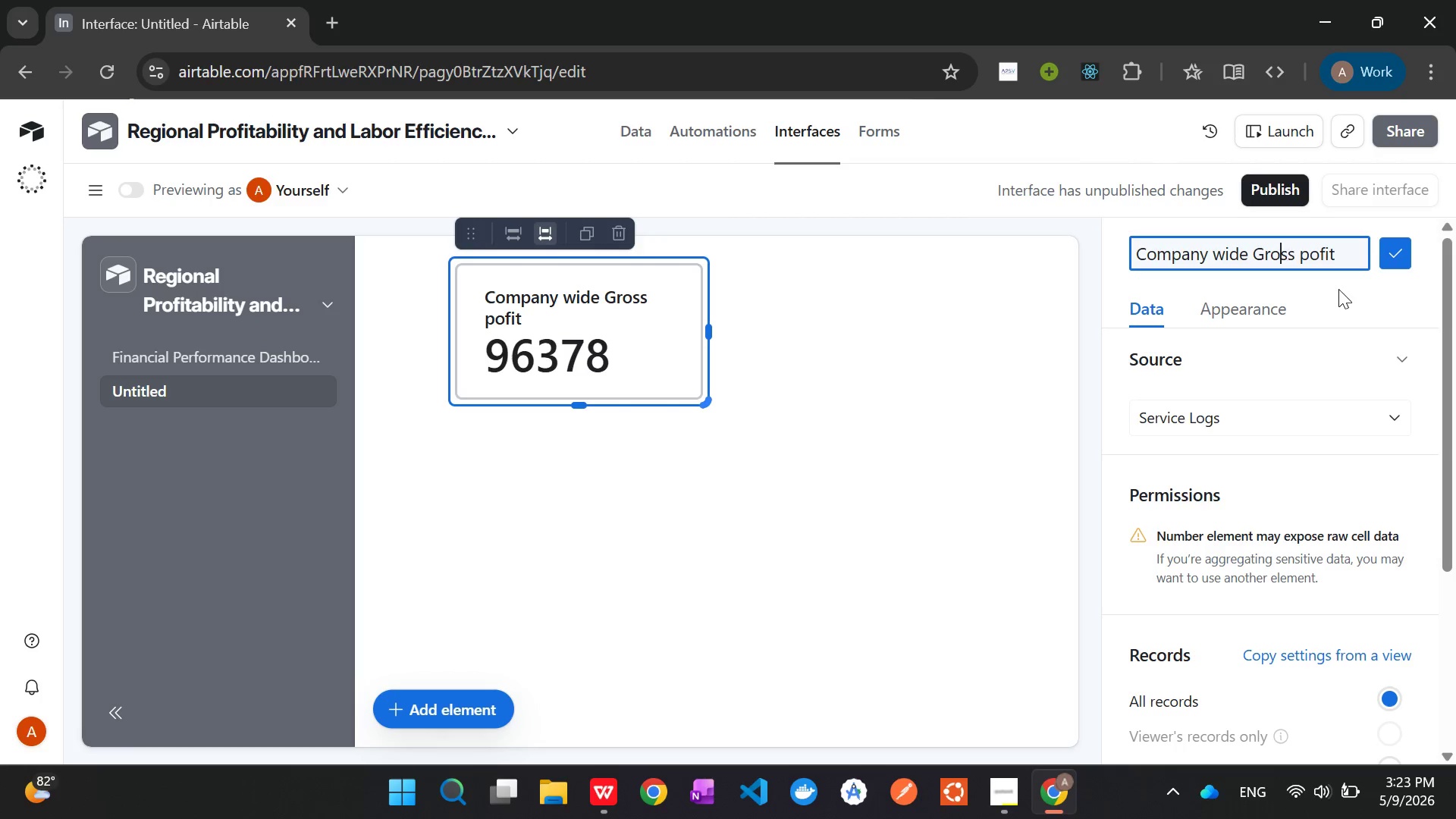 
key(ArrowLeft)
 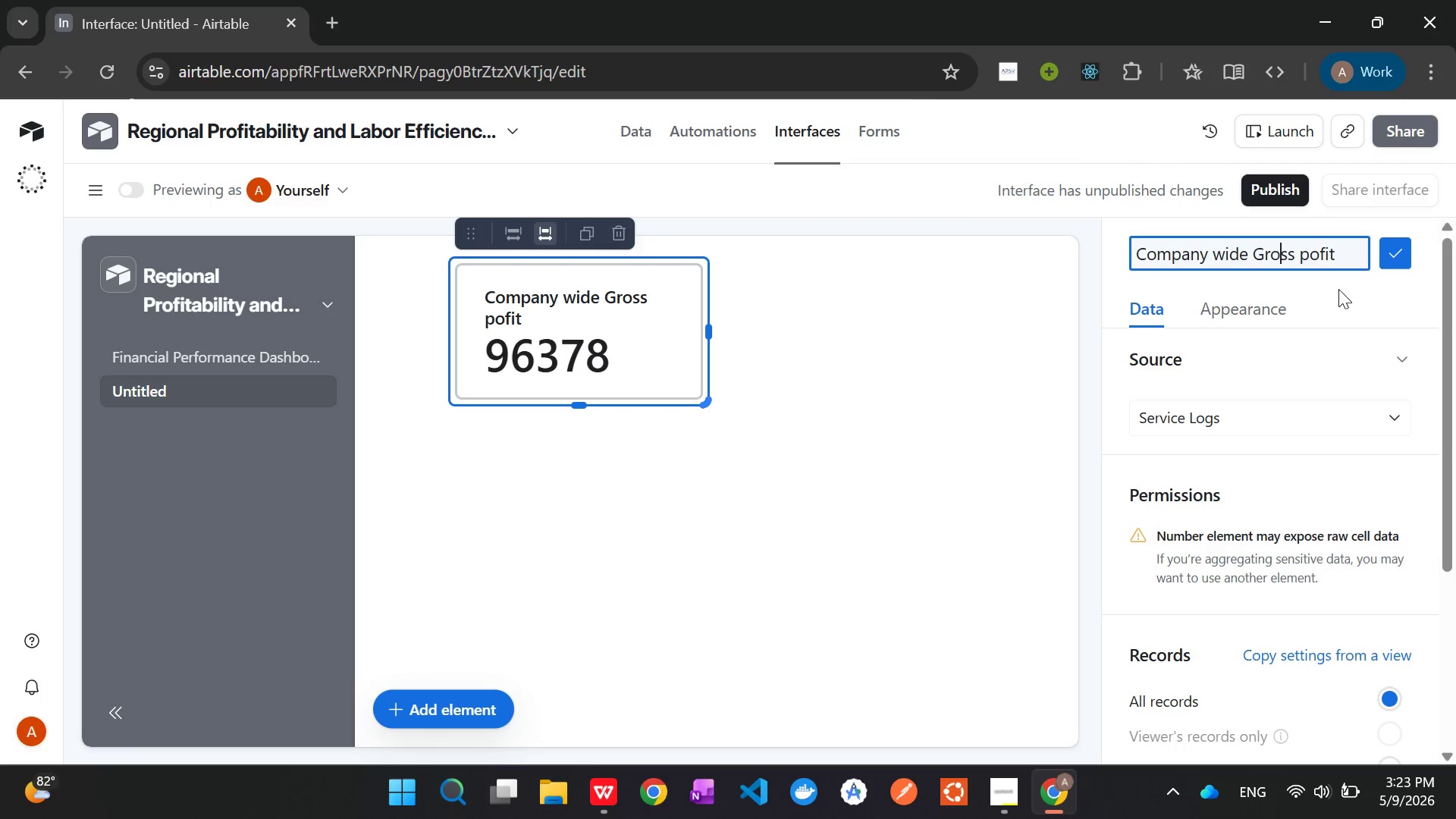 
key(ArrowLeft)
 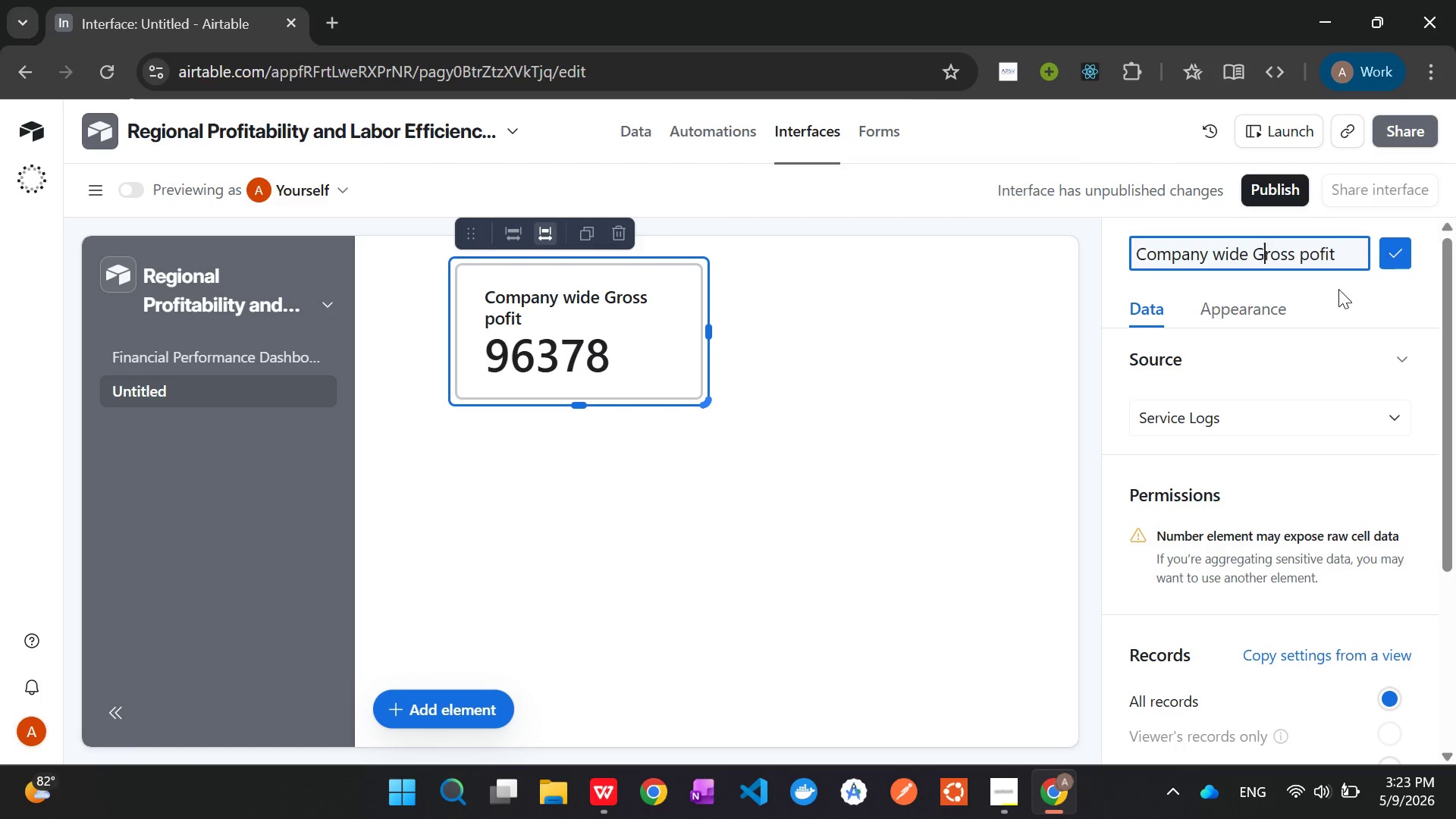 
key(ArrowLeft)
 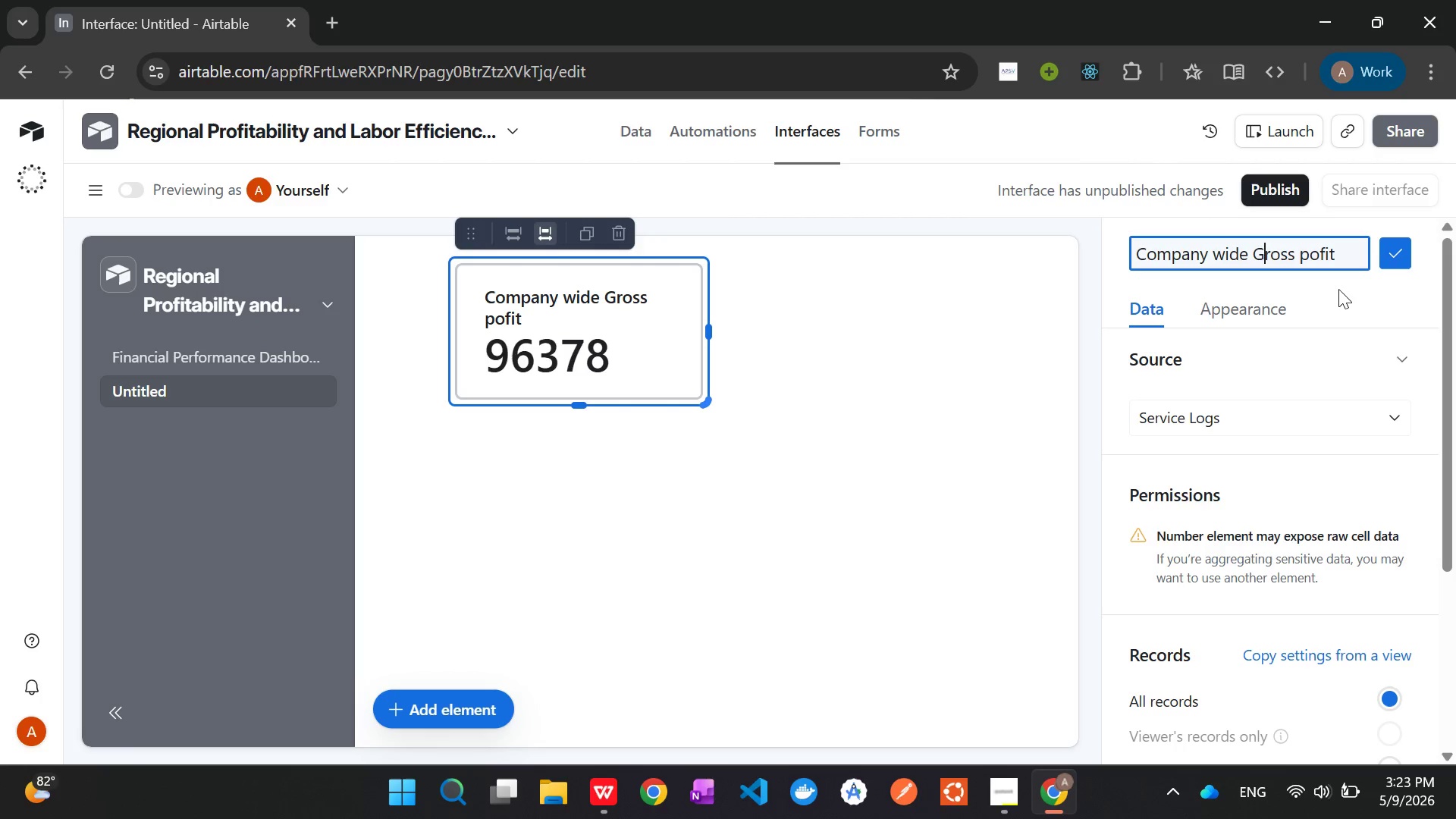 
key(ArrowLeft)
 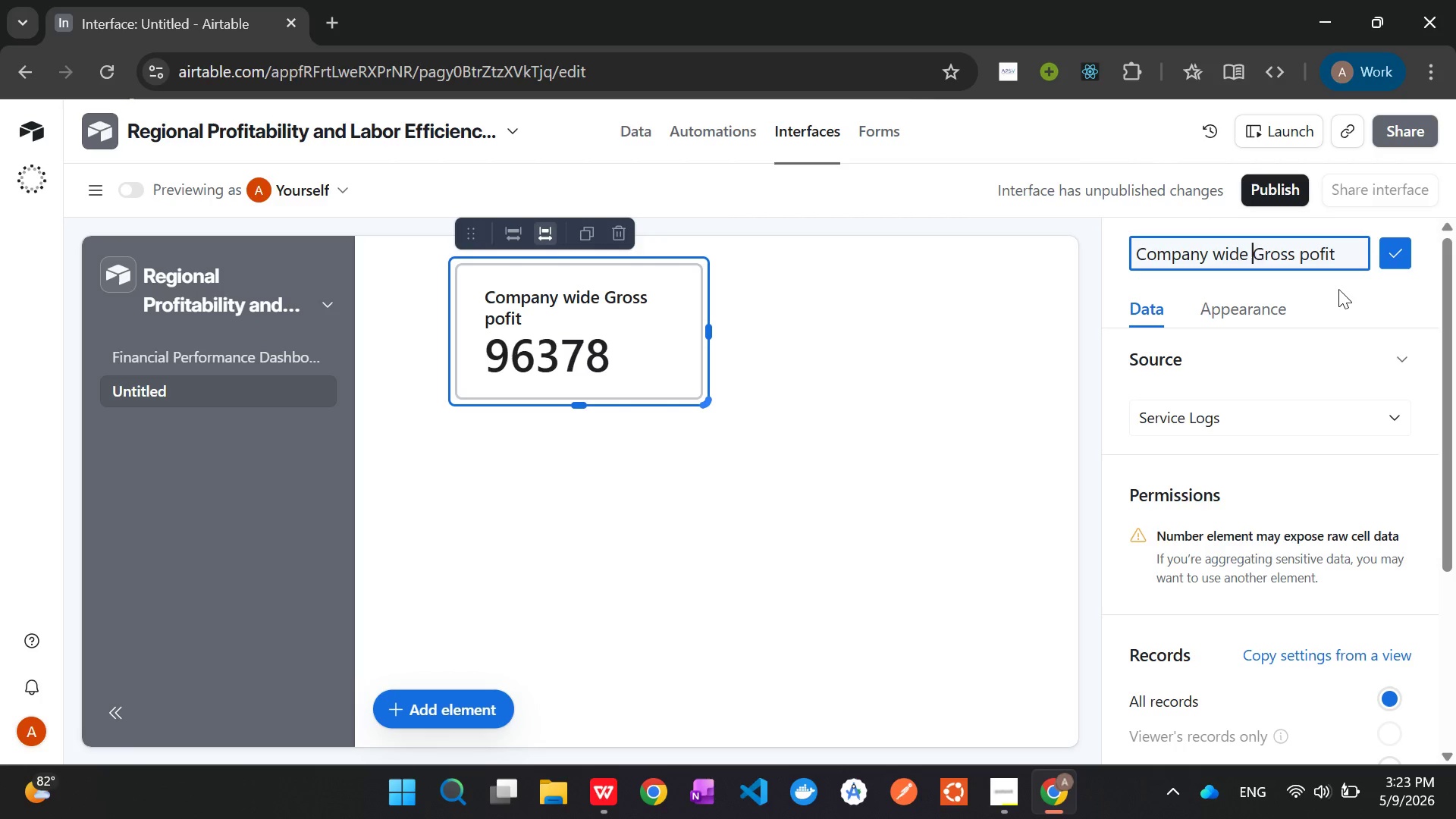 
type(Total )
 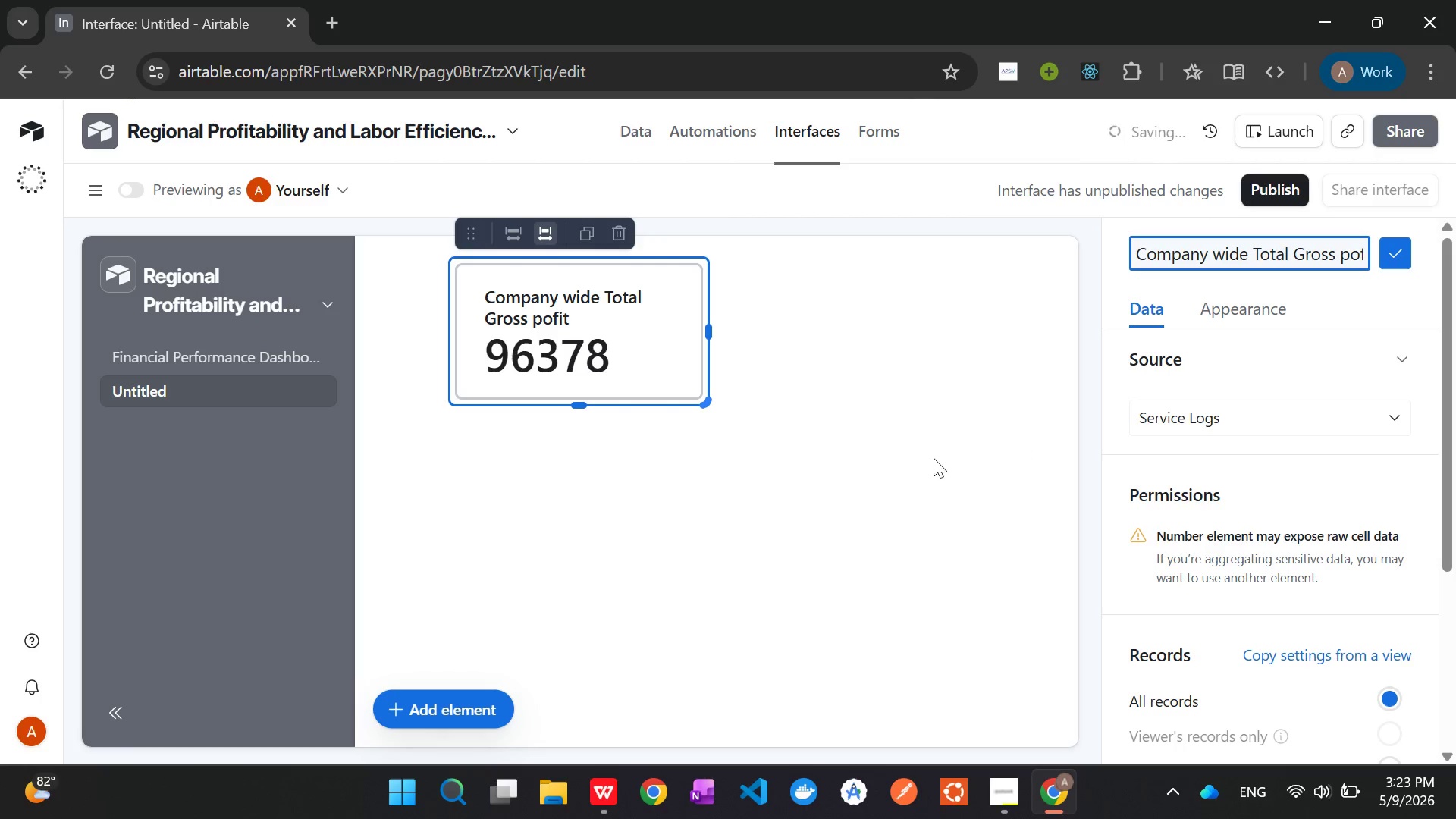 
left_click([860, 465])
 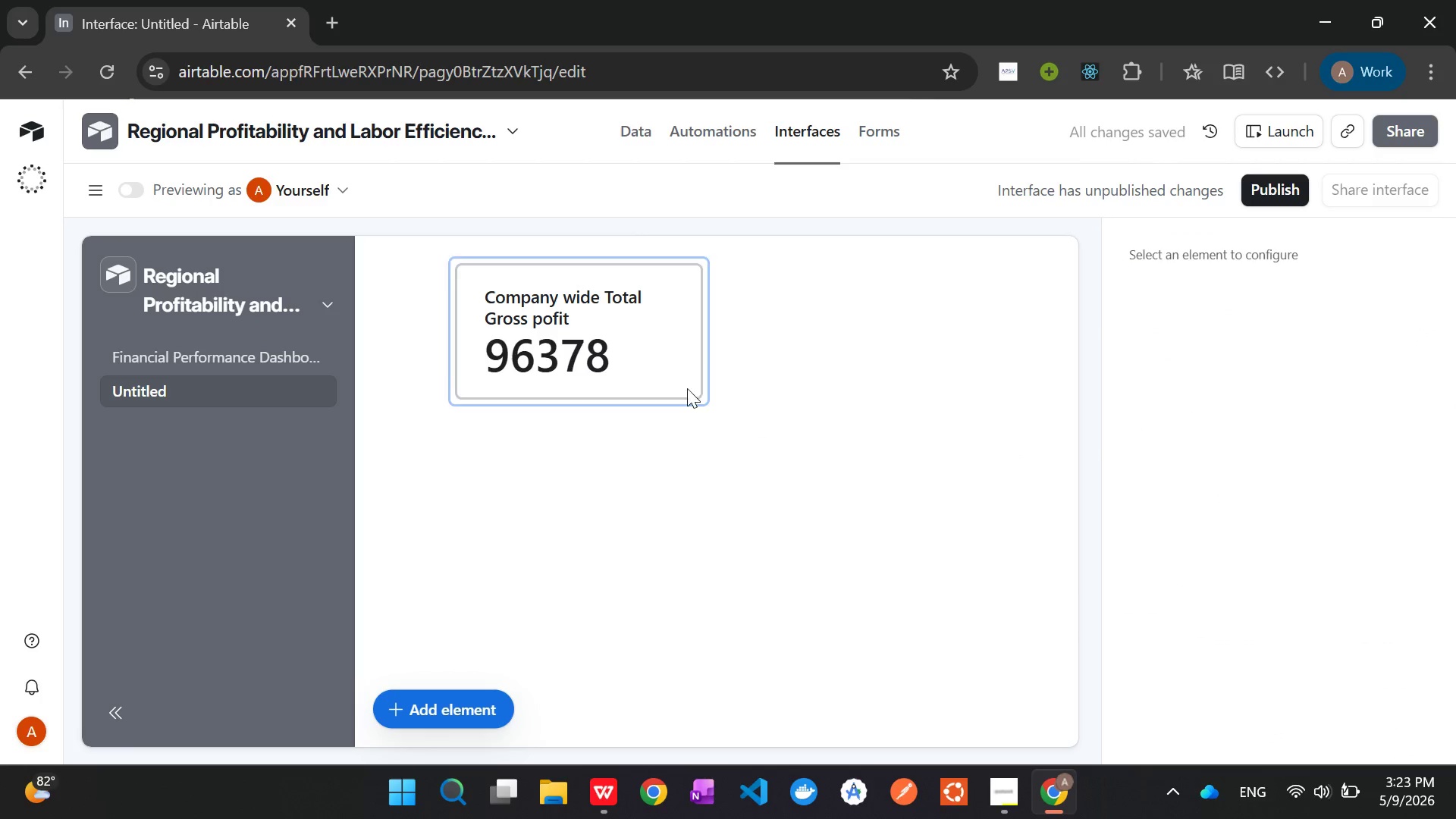 
left_click([667, 350])
 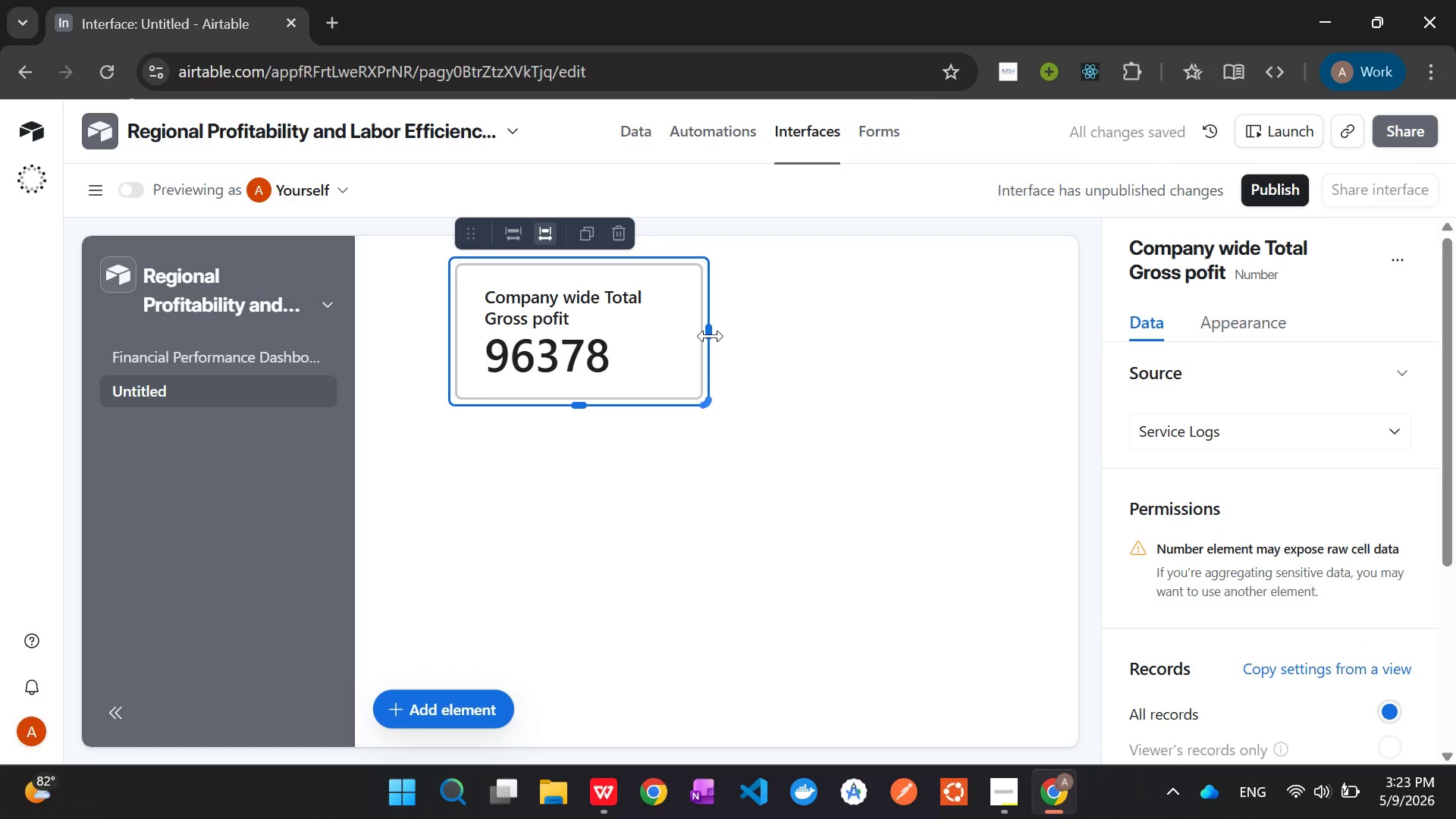 
left_click_drag(start_coordinate=[711, 336], to_coordinate=[1178, 361])
 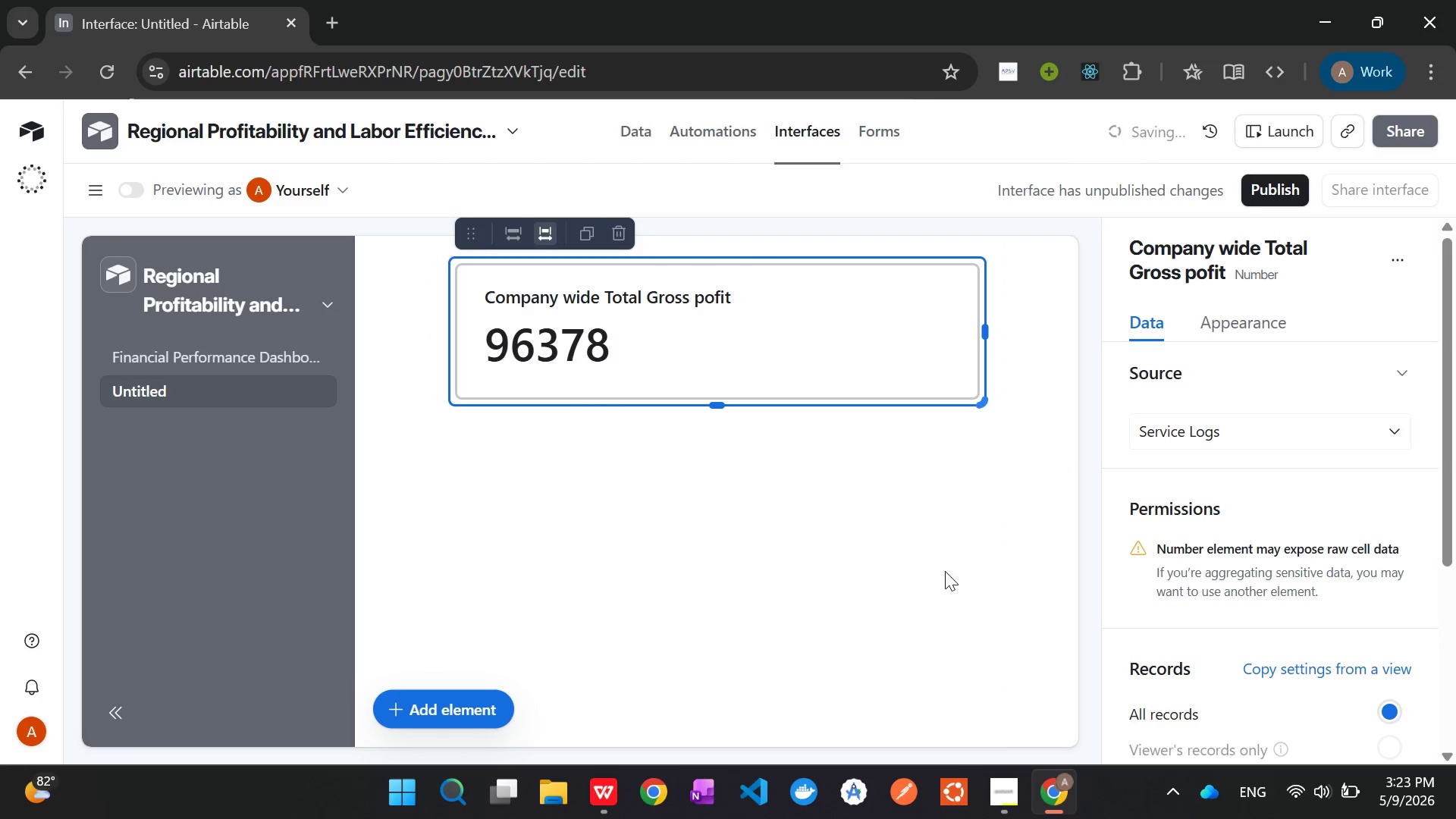 
left_click([943, 573])
 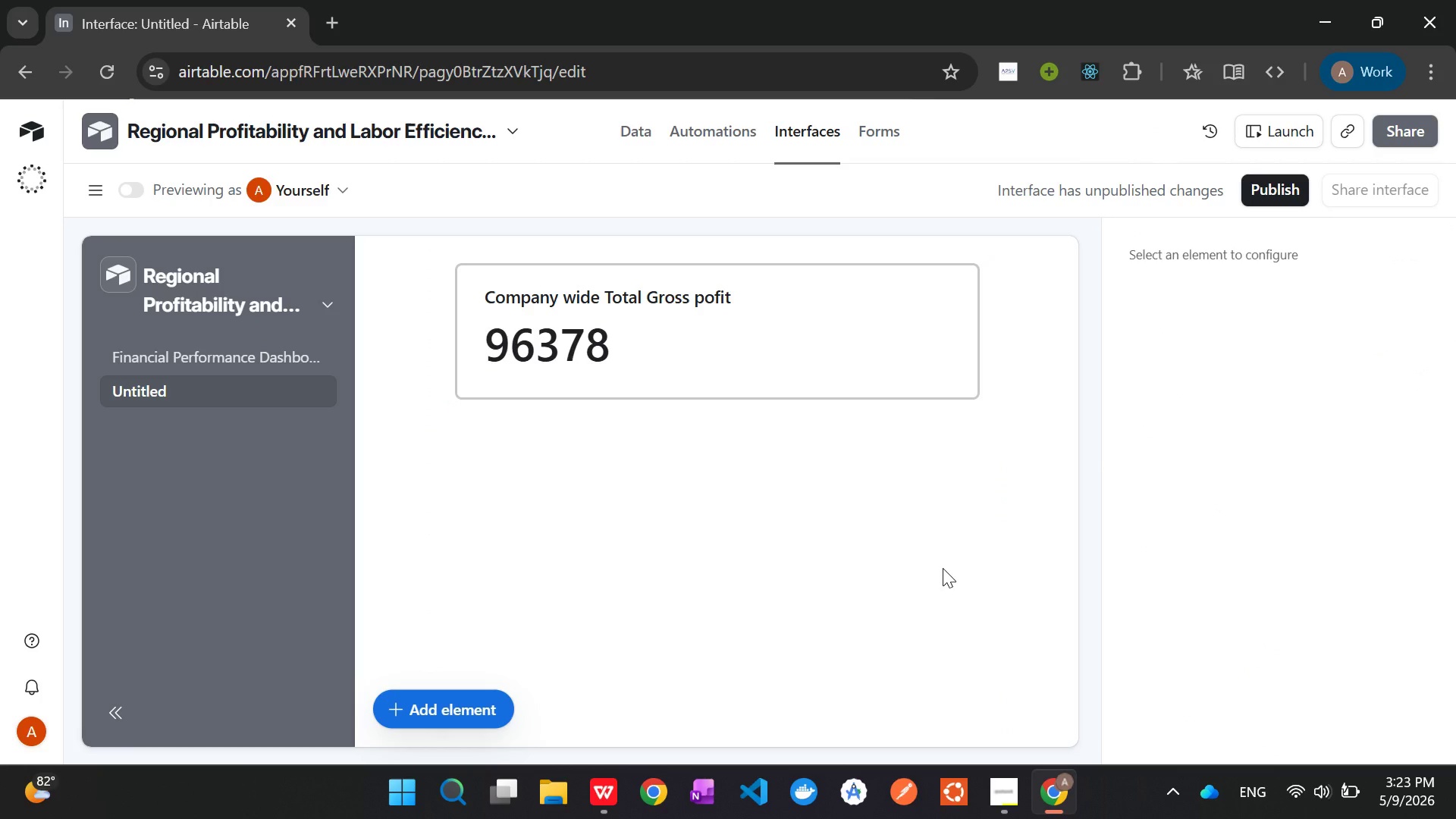 
wait(22.78)
 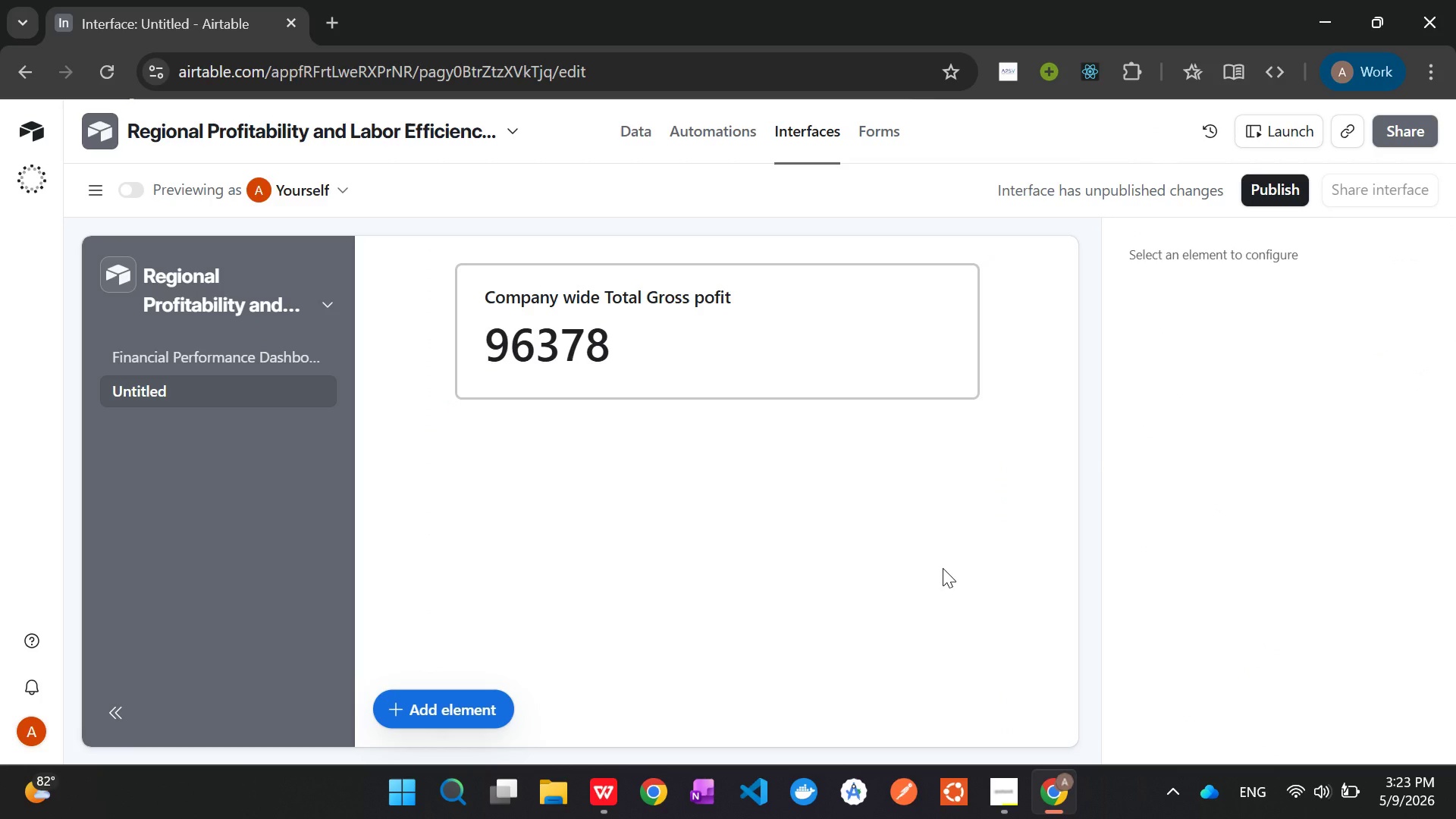 
left_click([215, 352])
 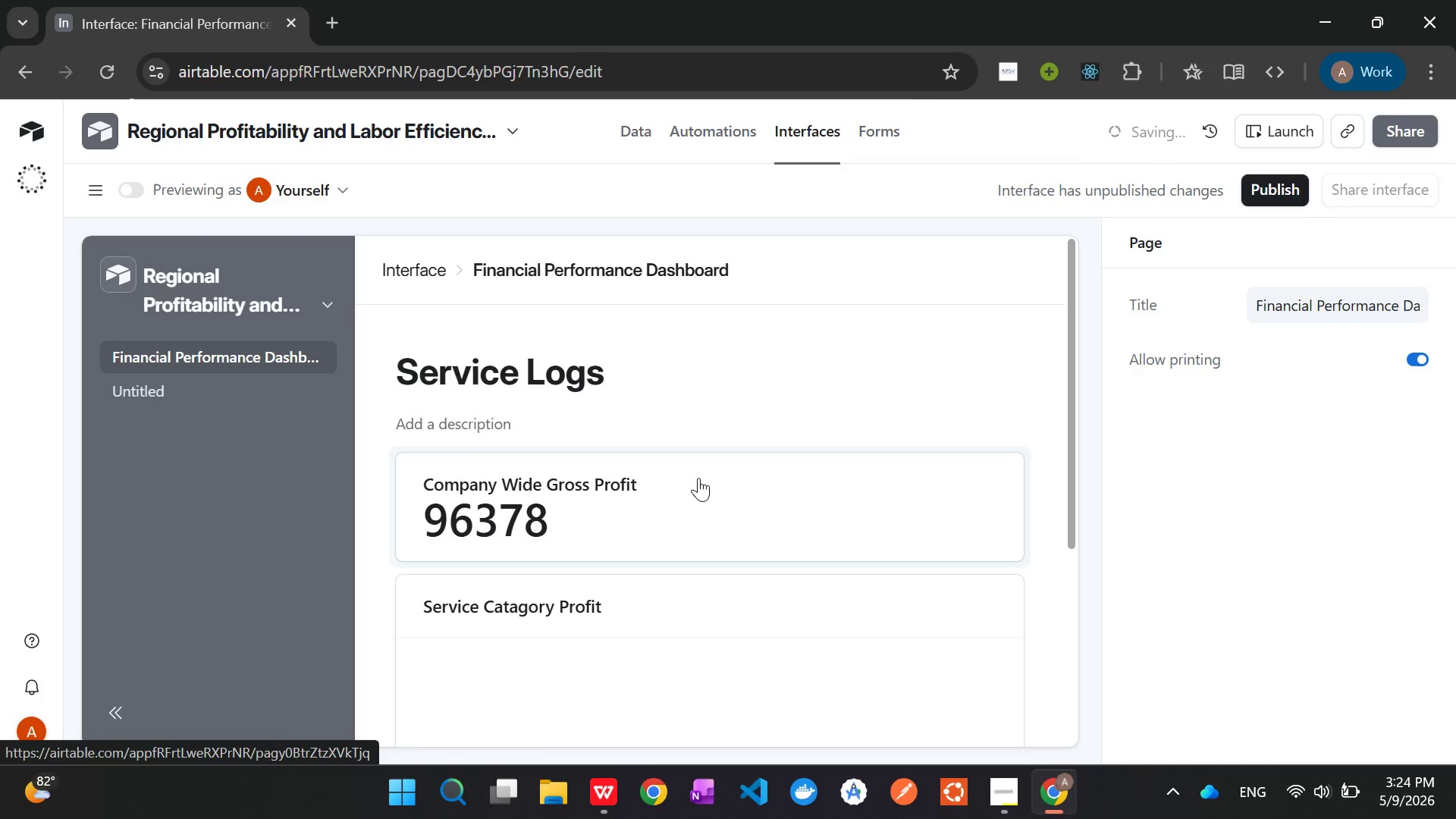 
scroll: coordinate [698, 481], scroll_direction: down, amount: 3.0
 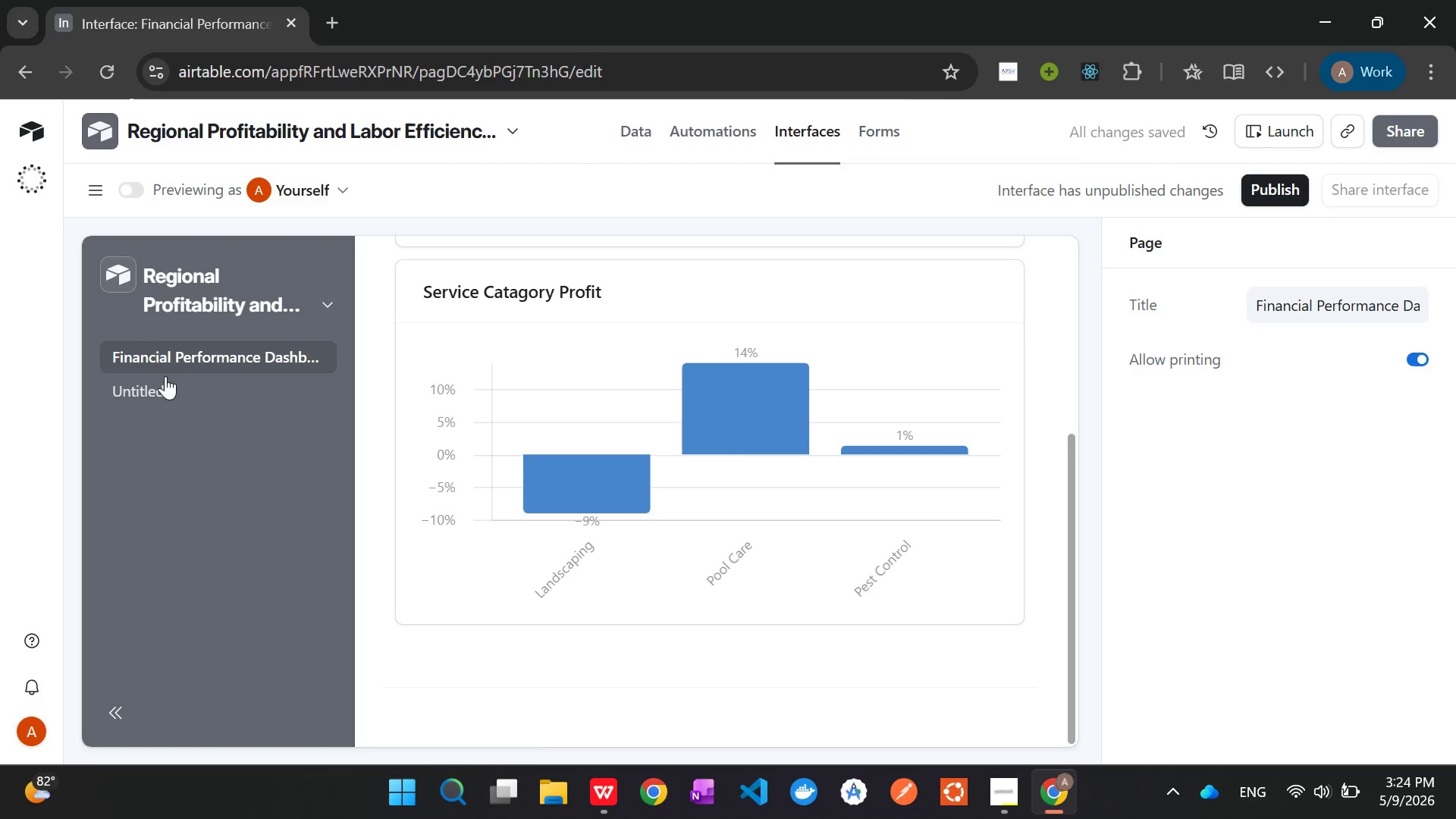 
left_click([164, 388])
 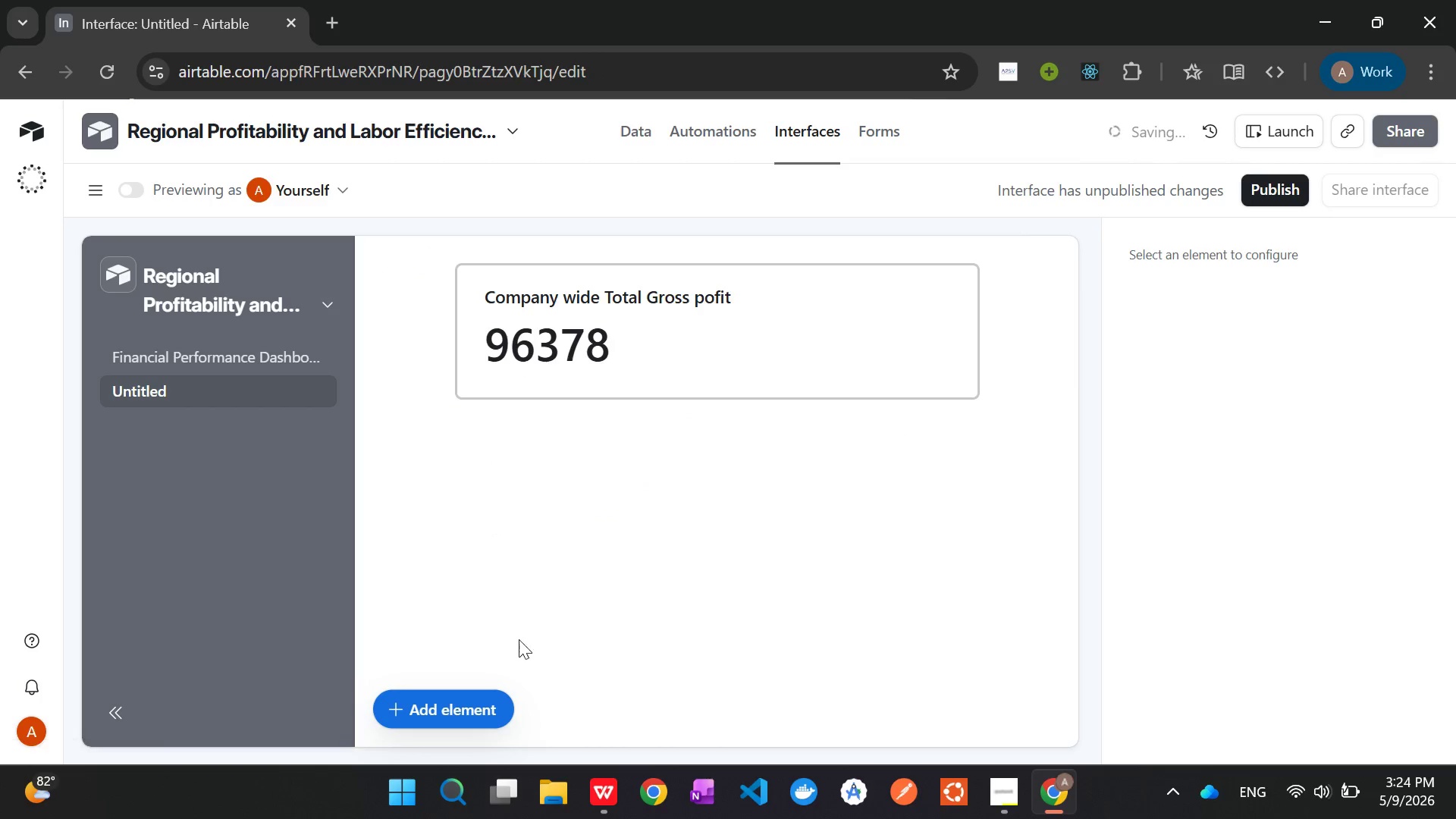 
left_click([490, 711])
 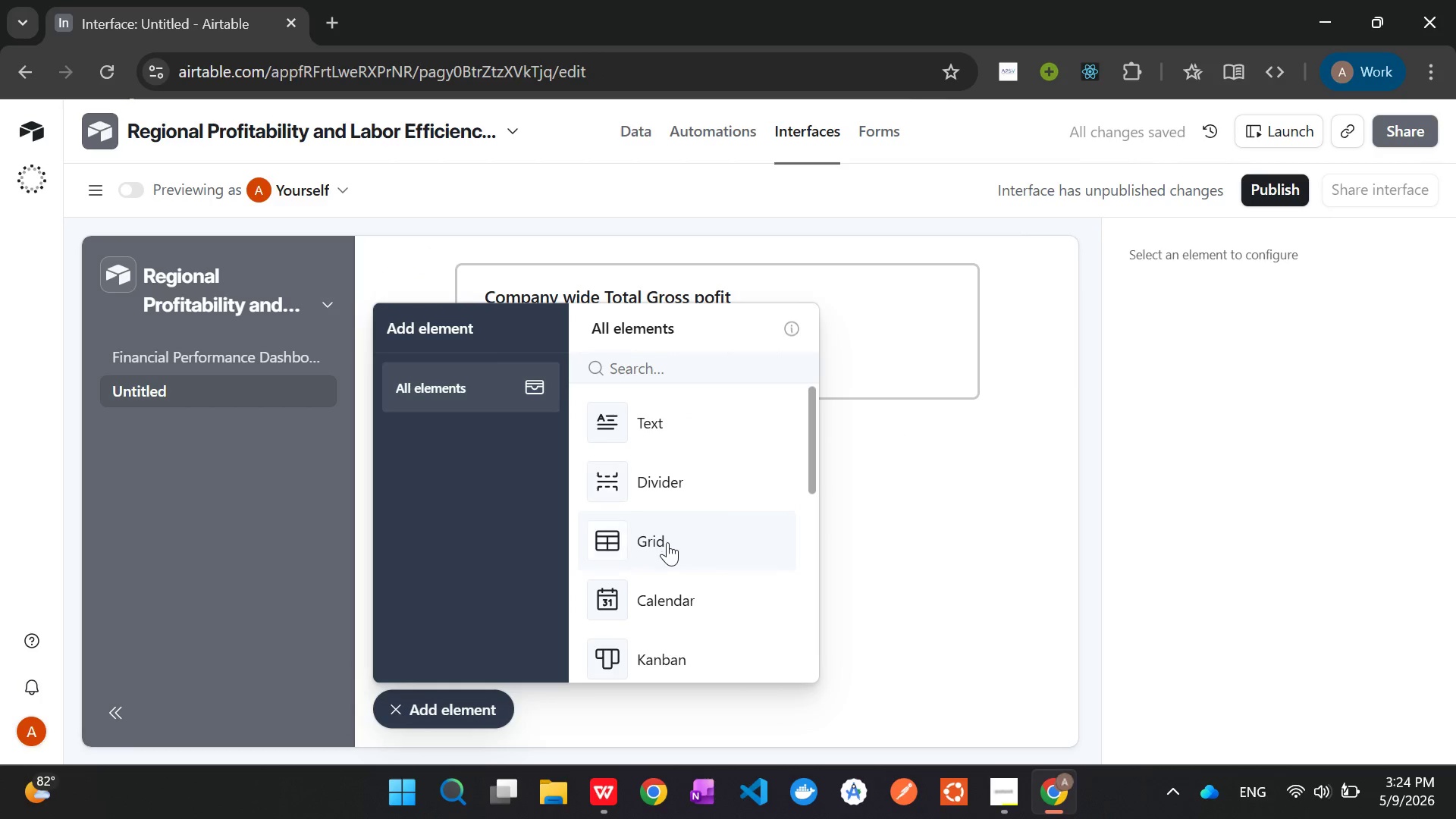 
scroll: coordinate [667, 542], scroll_direction: down, amount: 2.0
 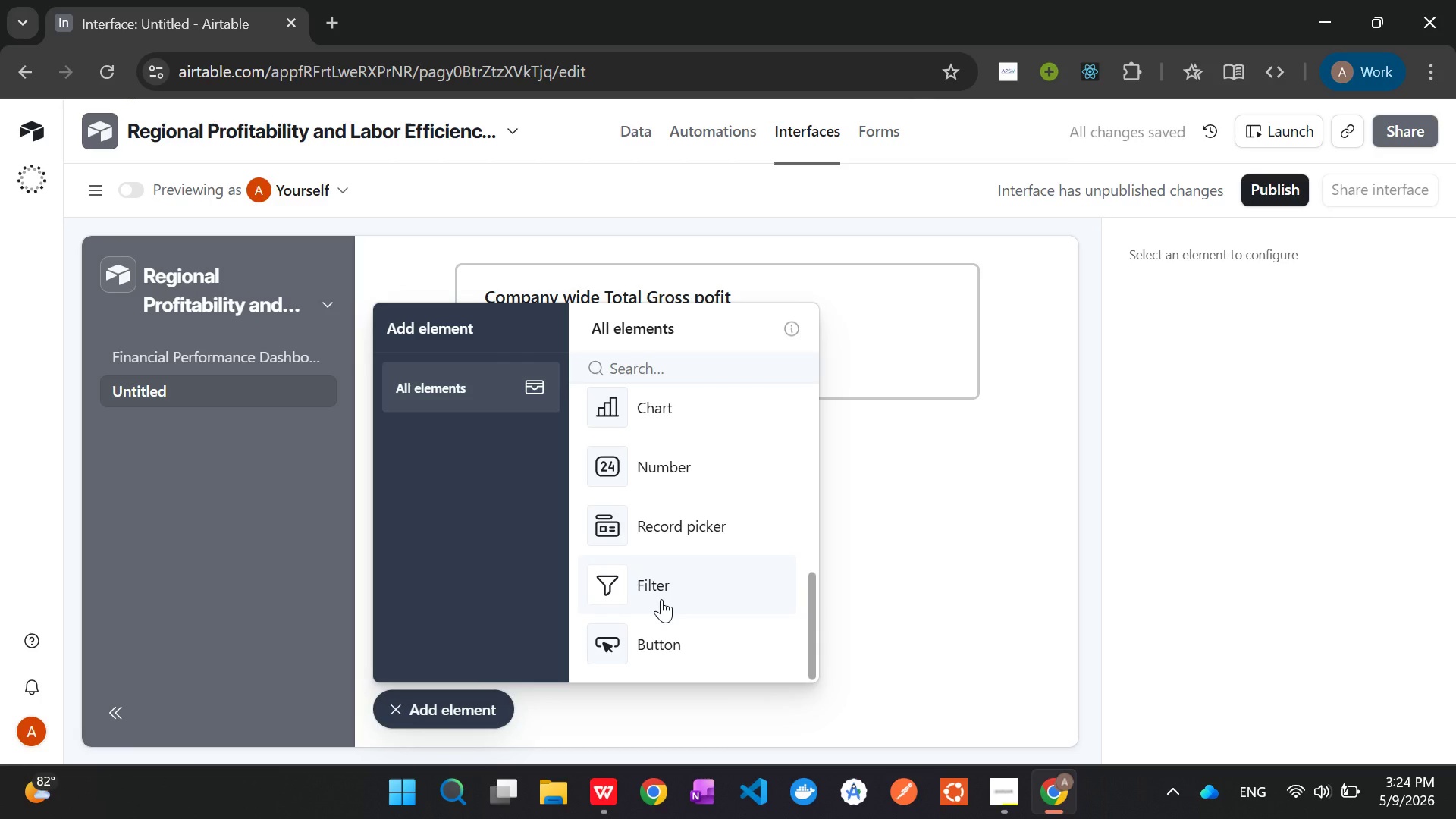 
scroll: coordinate [674, 481], scroll_direction: up, amount: 5.0
 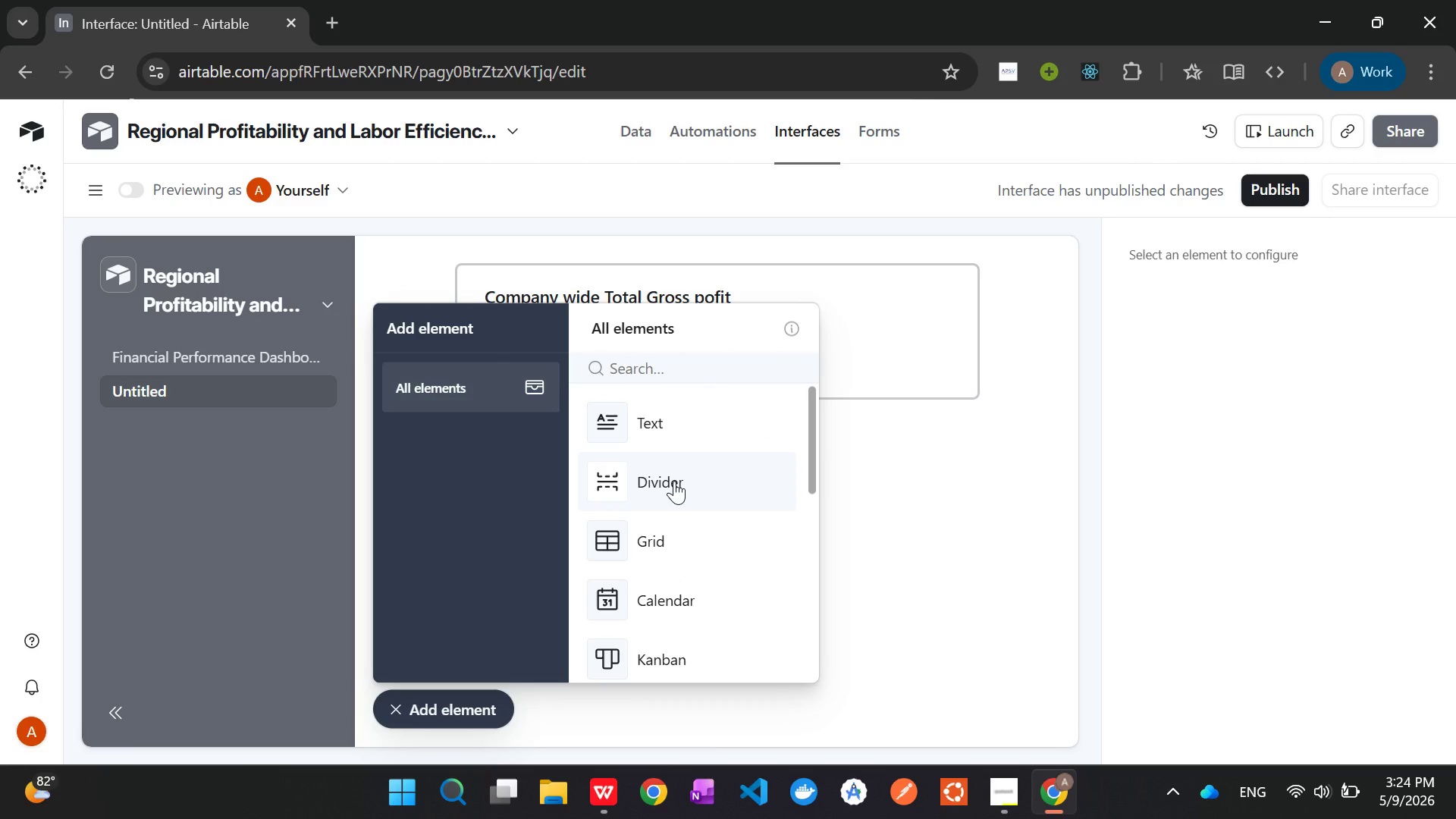 
scroll: coordinate [674, 481], scroll_direction: none, amount: 0.0
 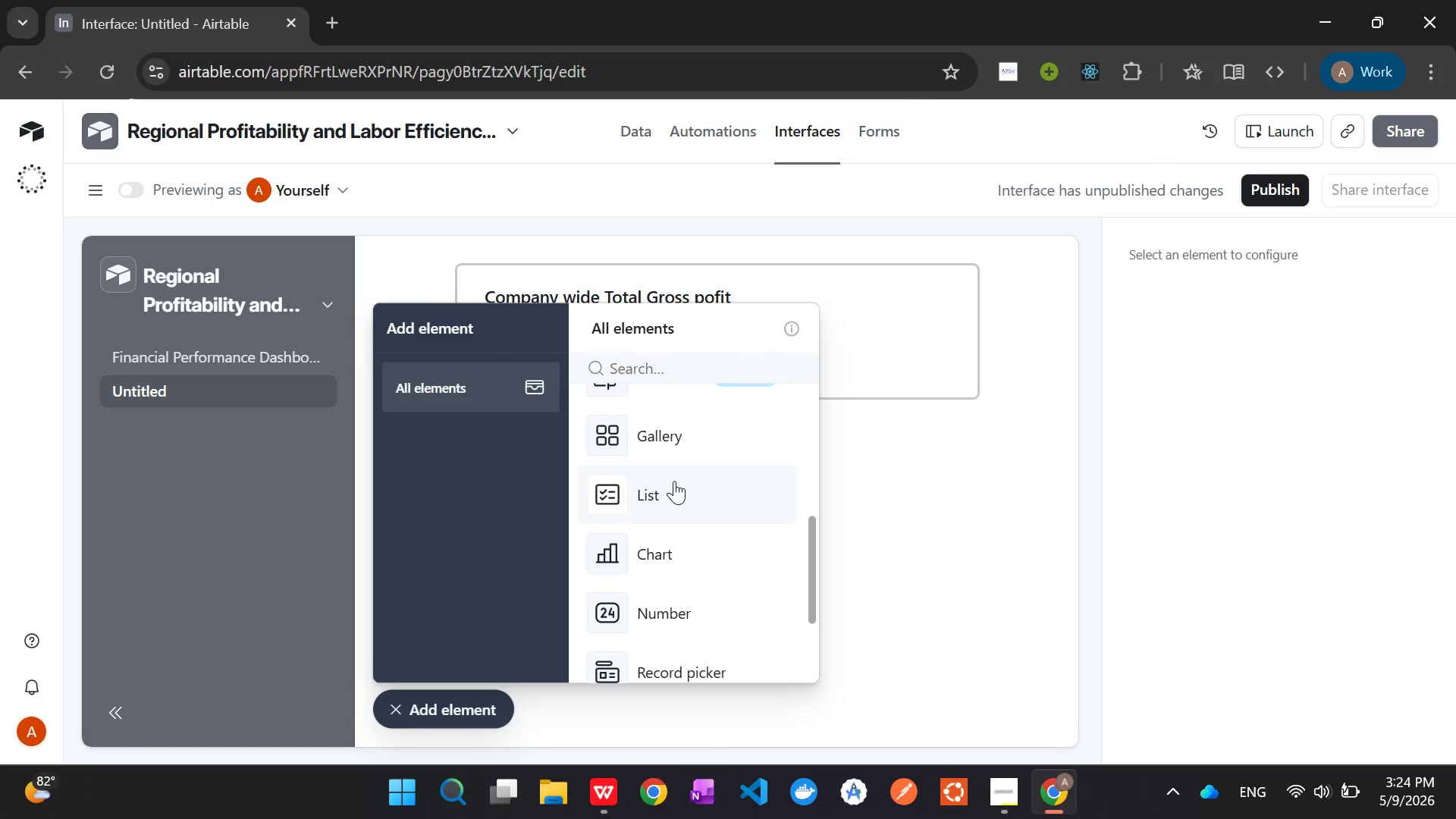 
scroll: coordinate [674, 481], scroll_direction: up, amount: 5.0
 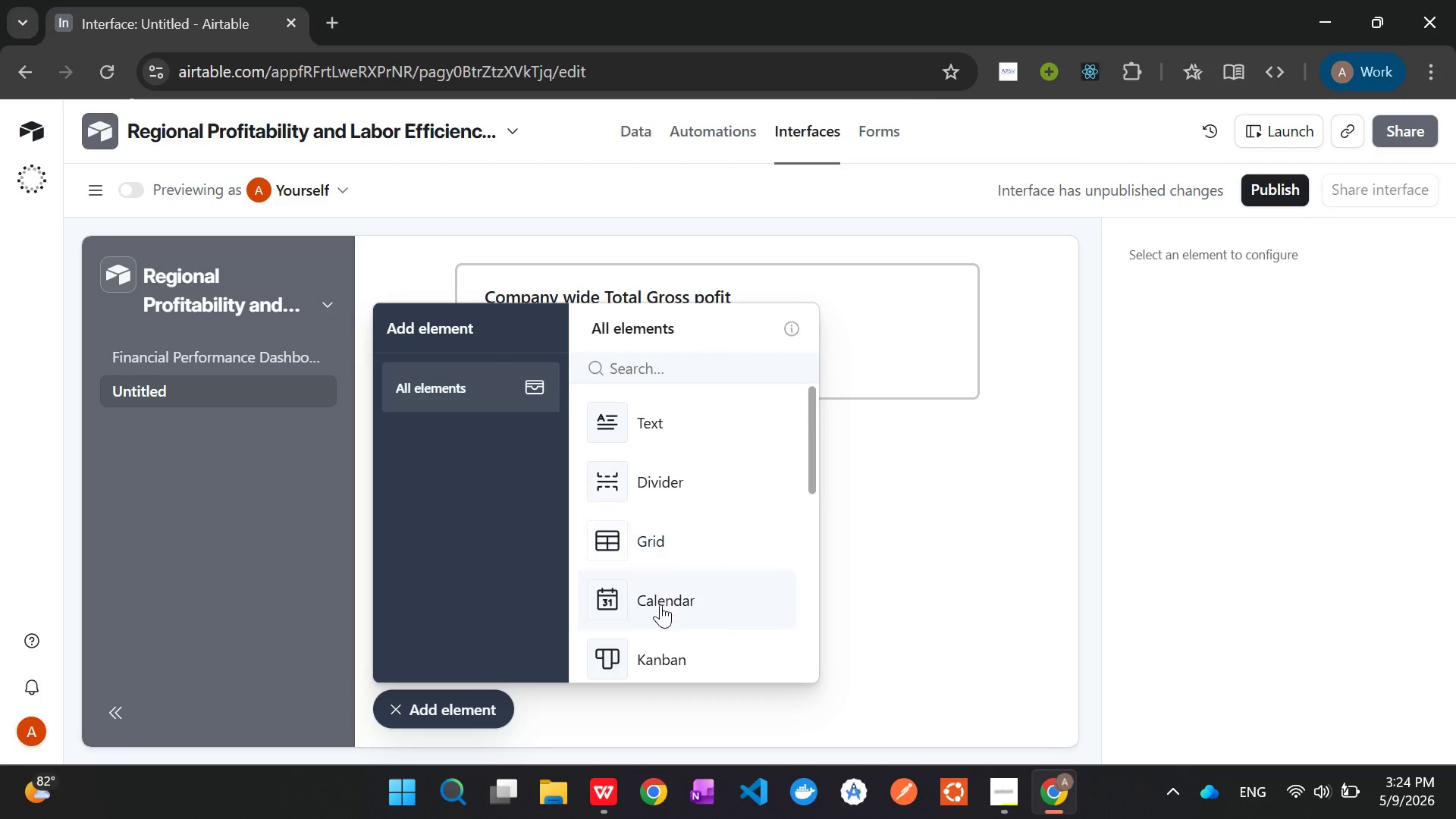 
scroll: coordinate [659, 607], scroll_direction: down, amount: 3.0
 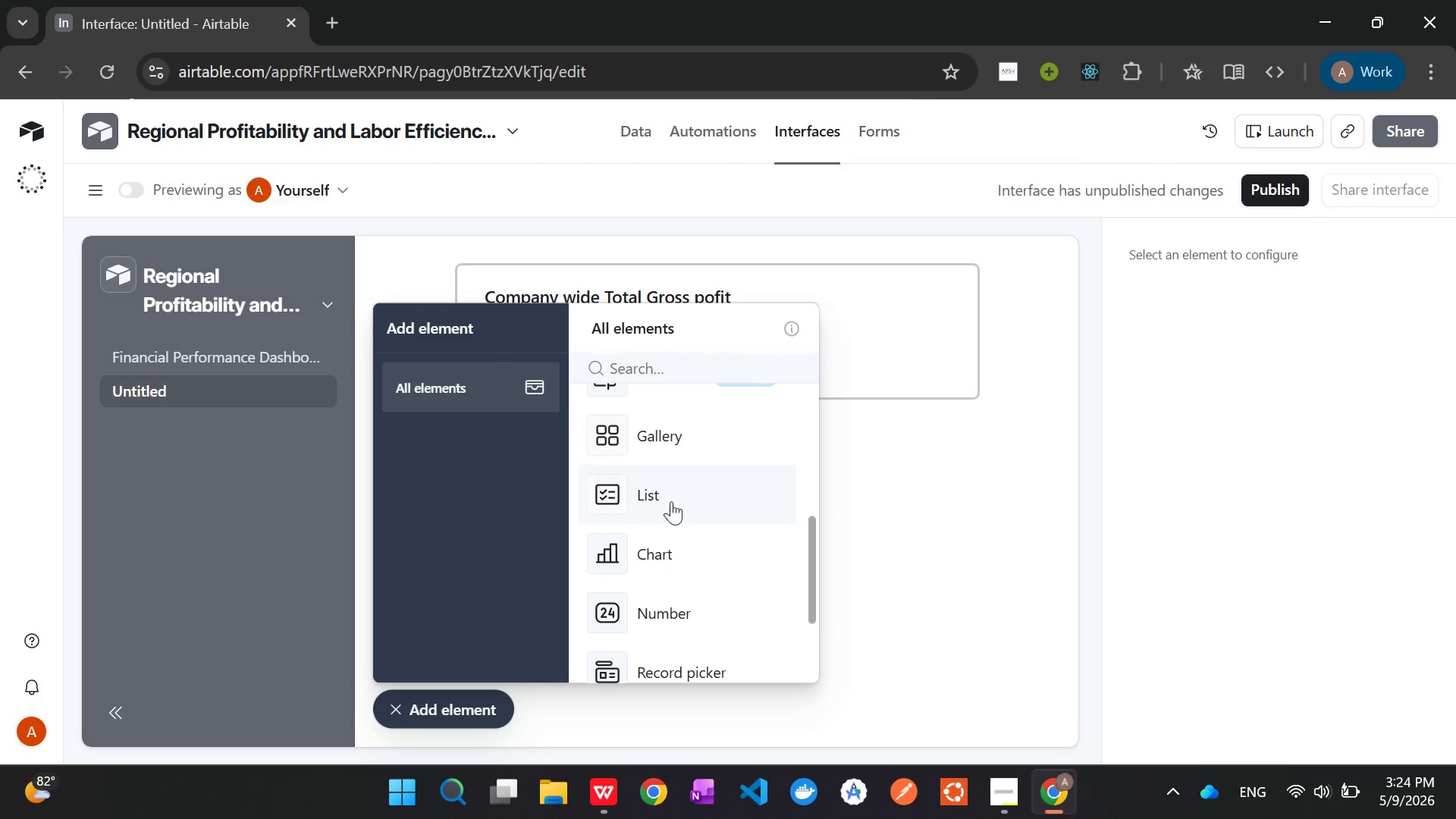 
left_click([658, 548])
 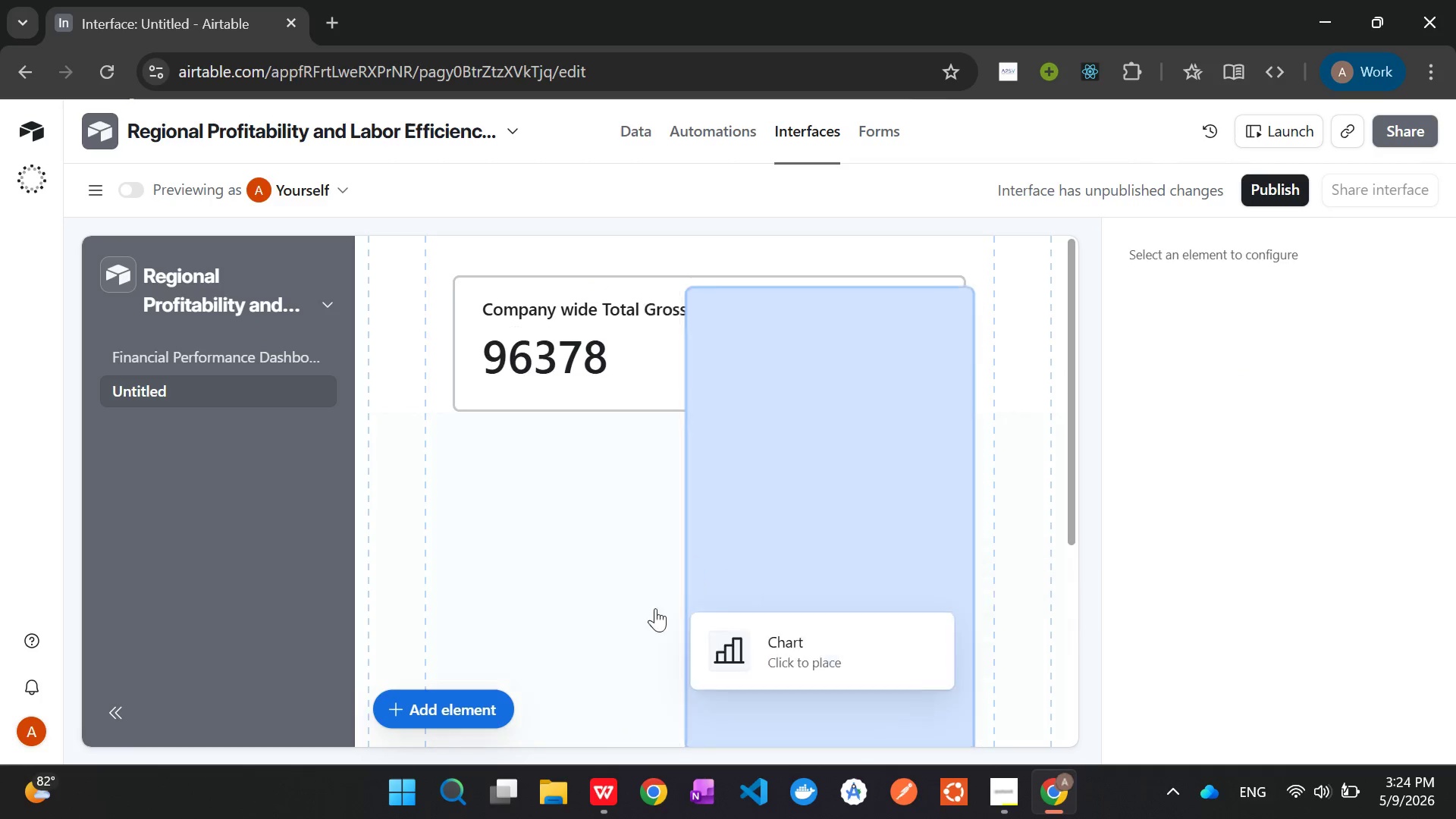 
left_click([514, 705])
 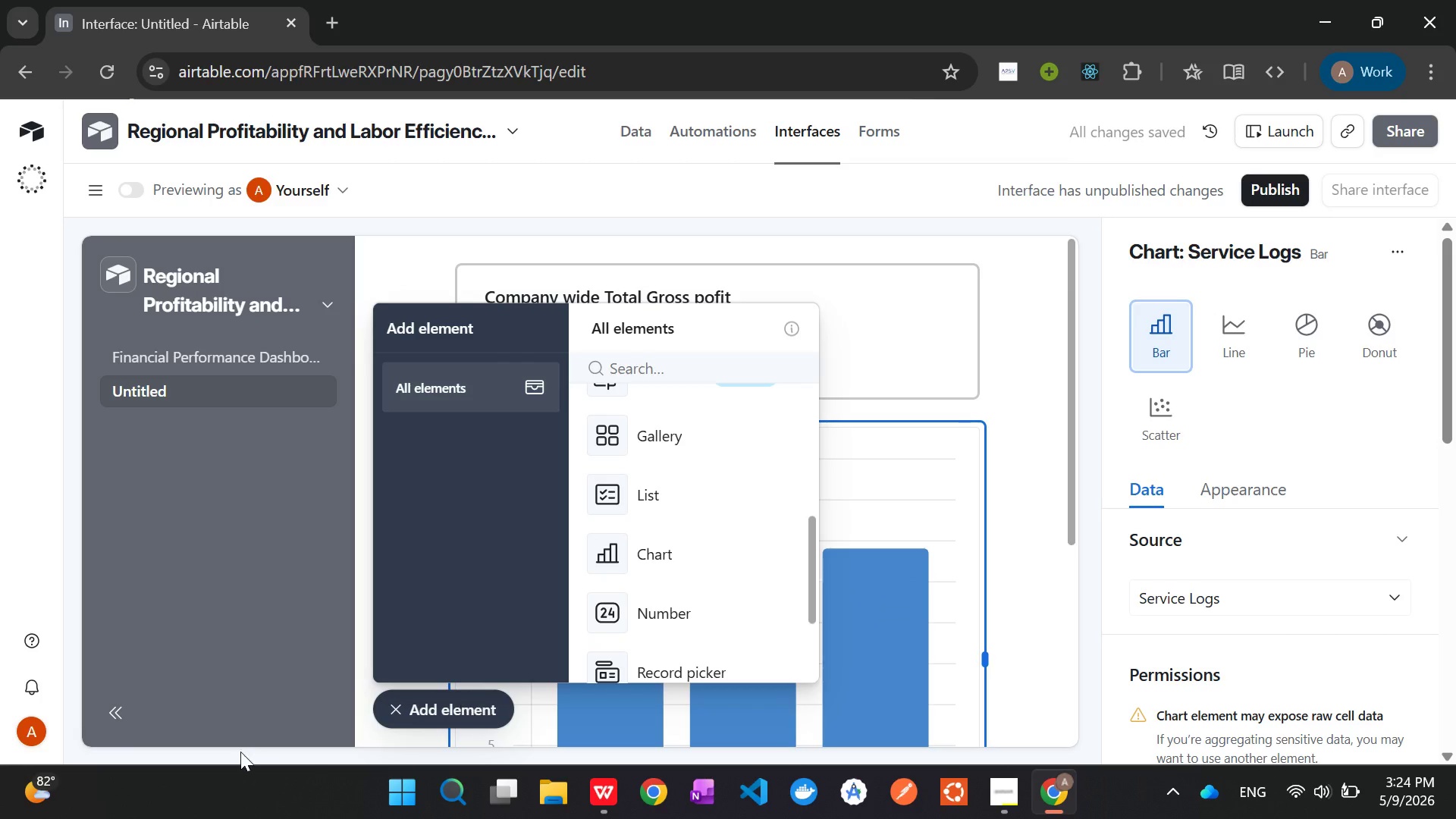 
left_click([438, 708])
 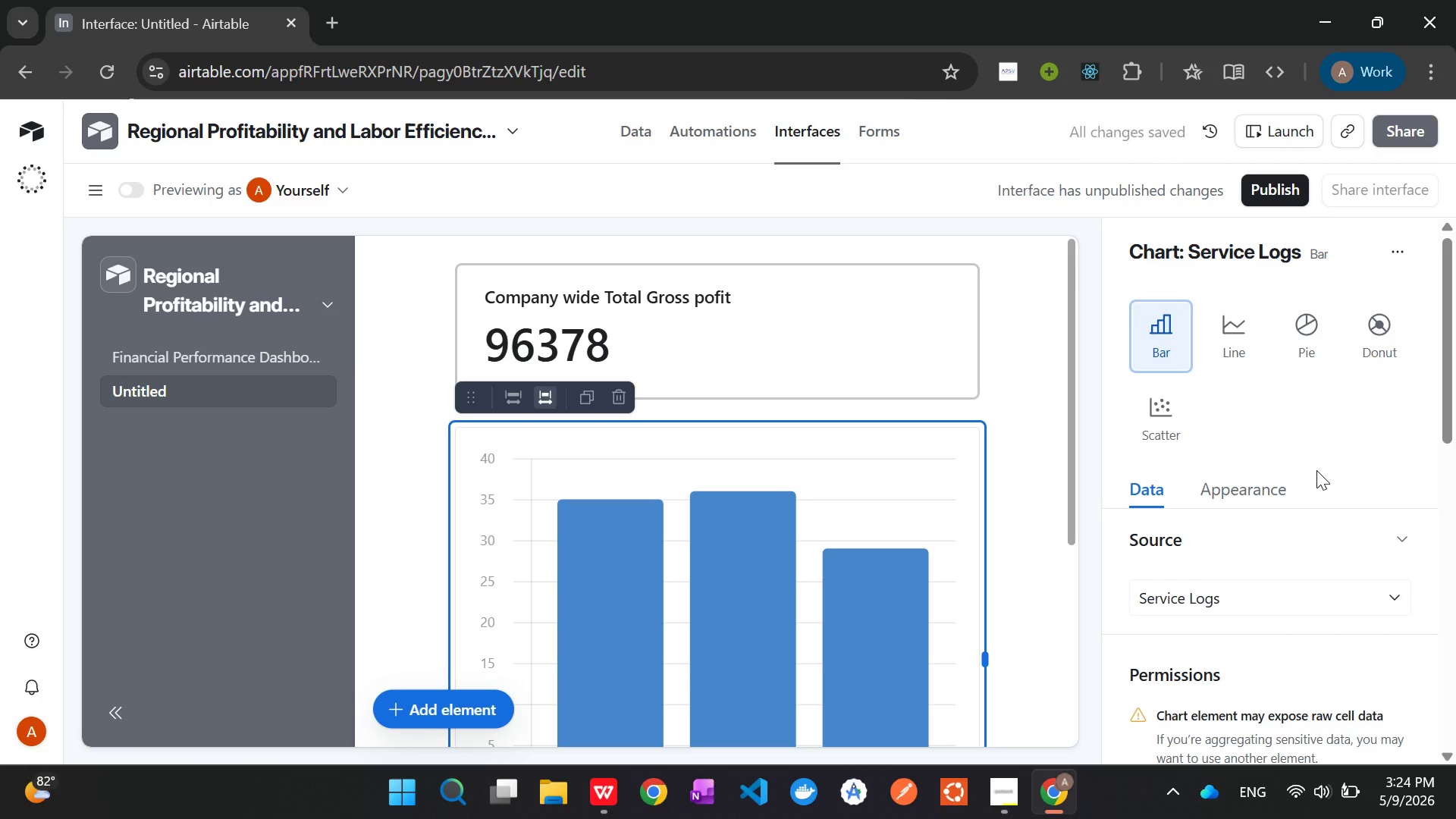 
scroll: coordinate [1315, 463], scroll_direction: down, amount: 6.0
 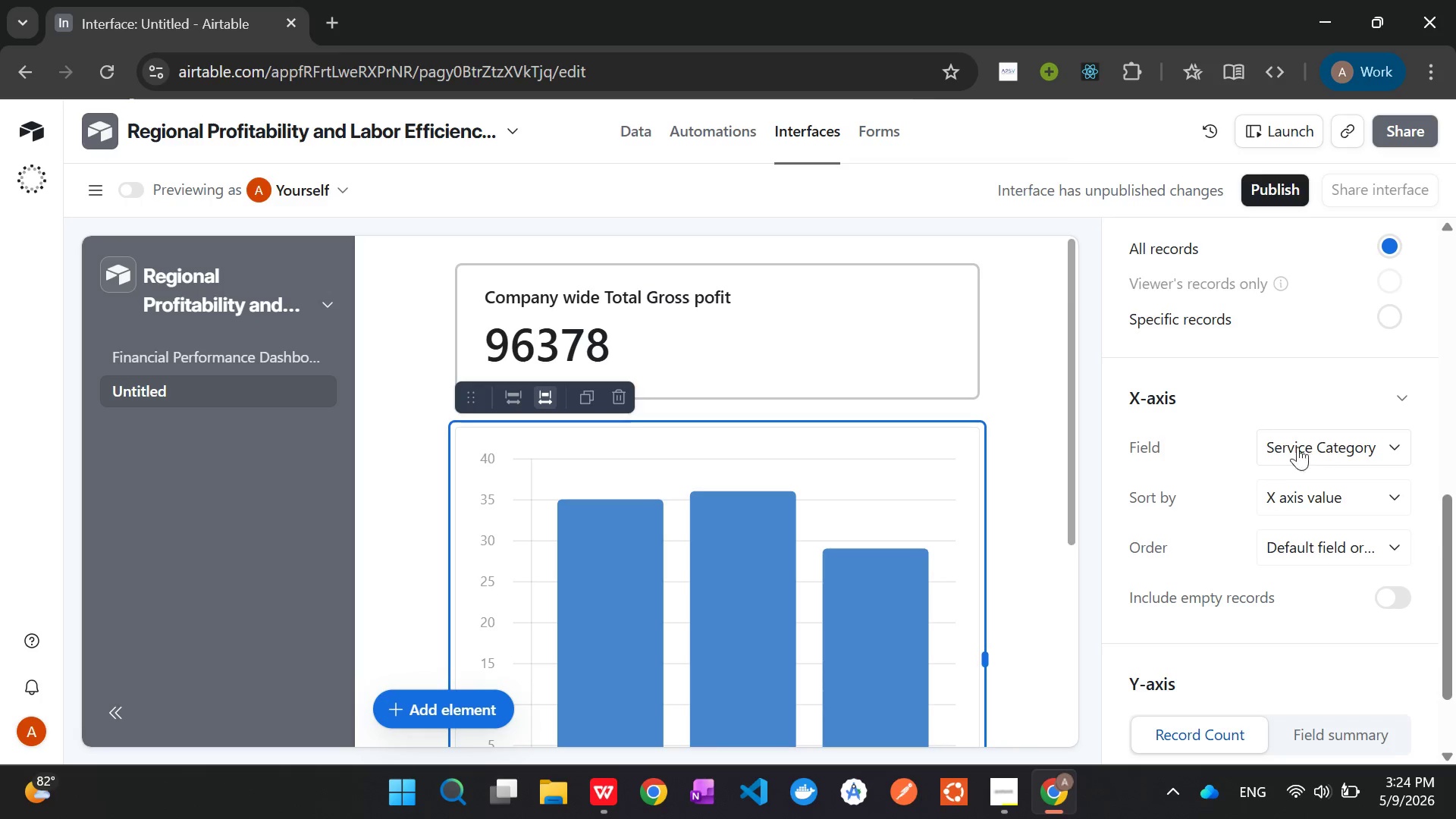 
wait(19.06)
 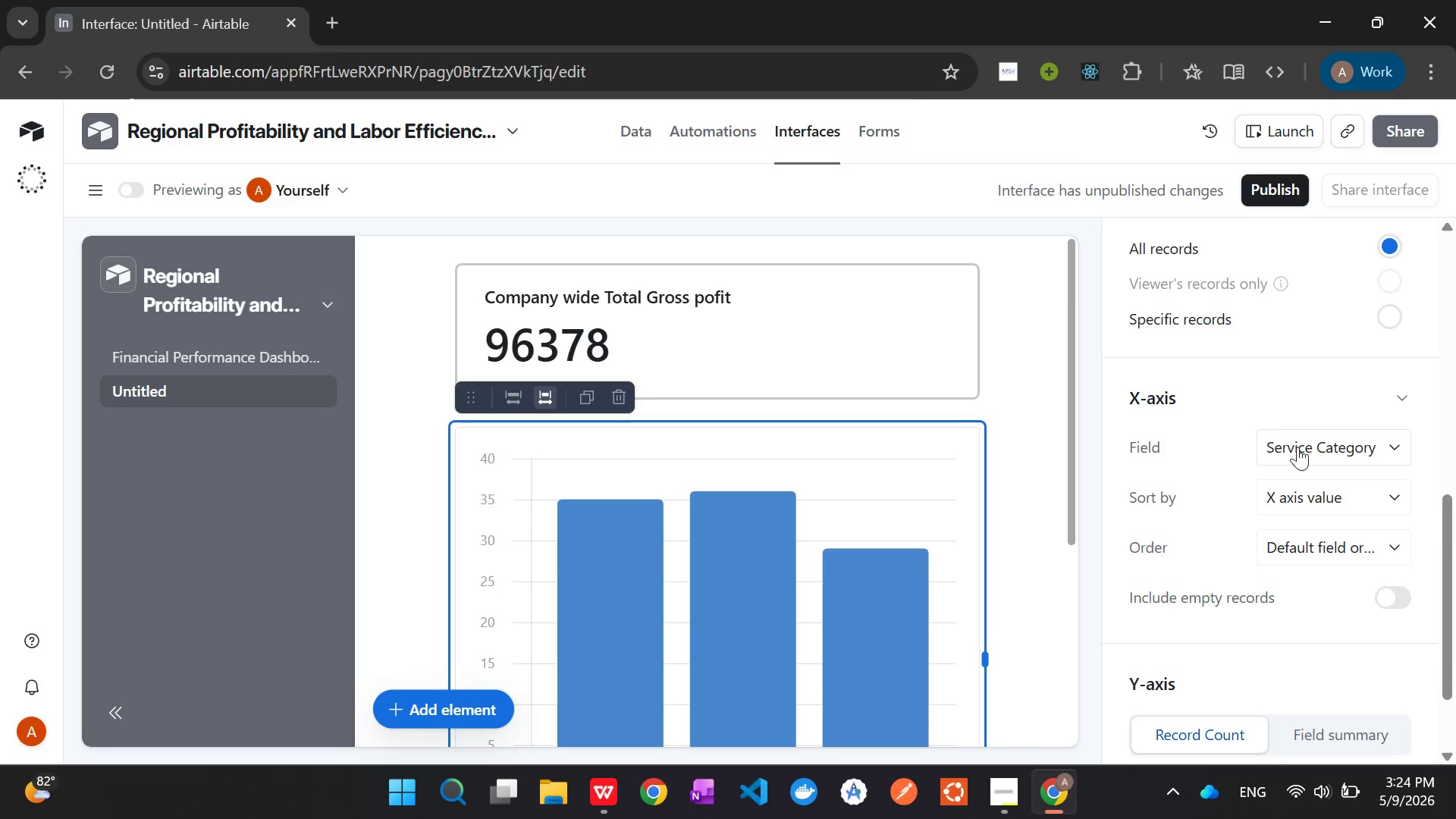 
scroll: coordinate [1210, 514], scroll_direction: down, amount: 4.0
 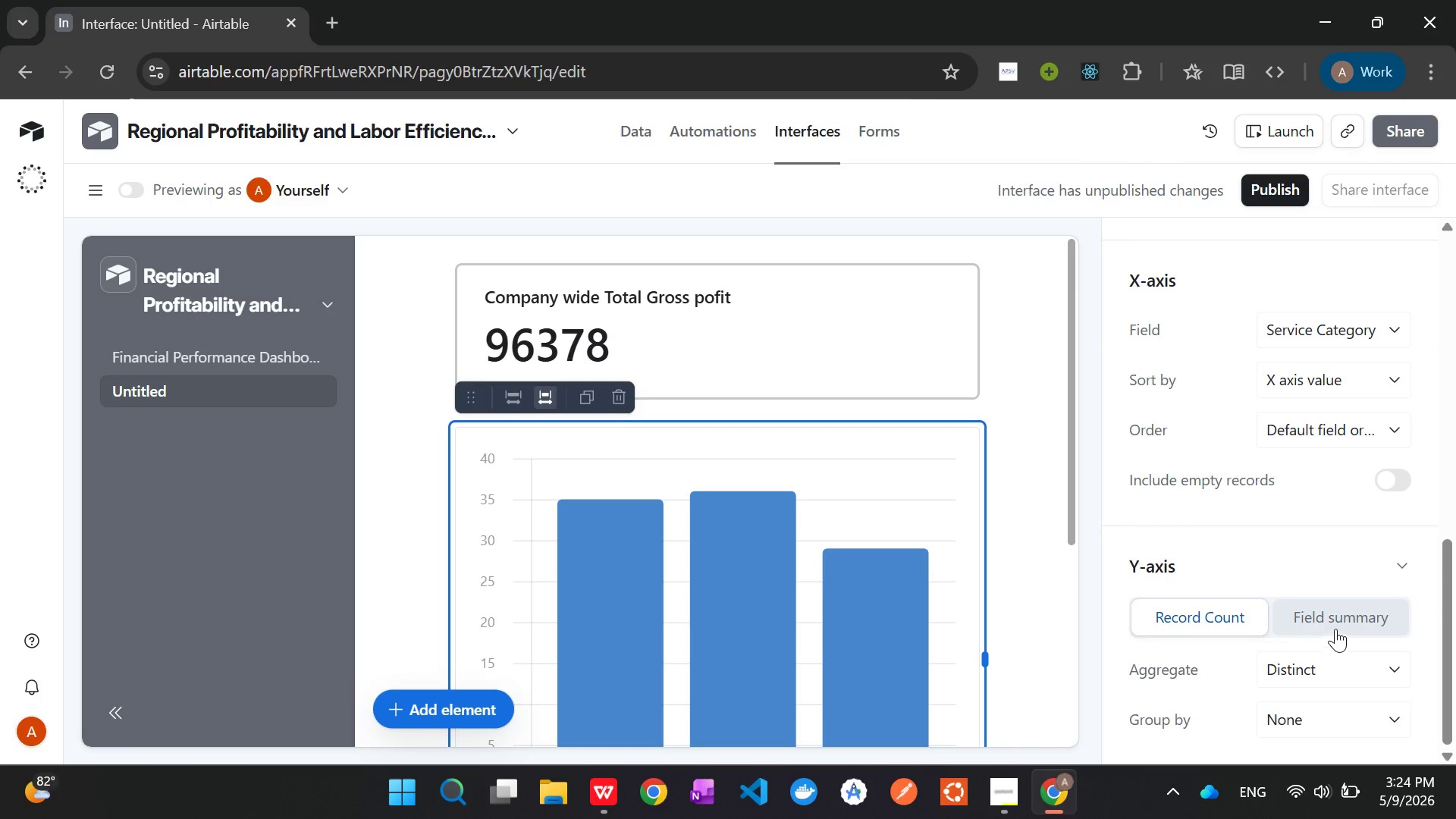 
left_click([1335, 627])
 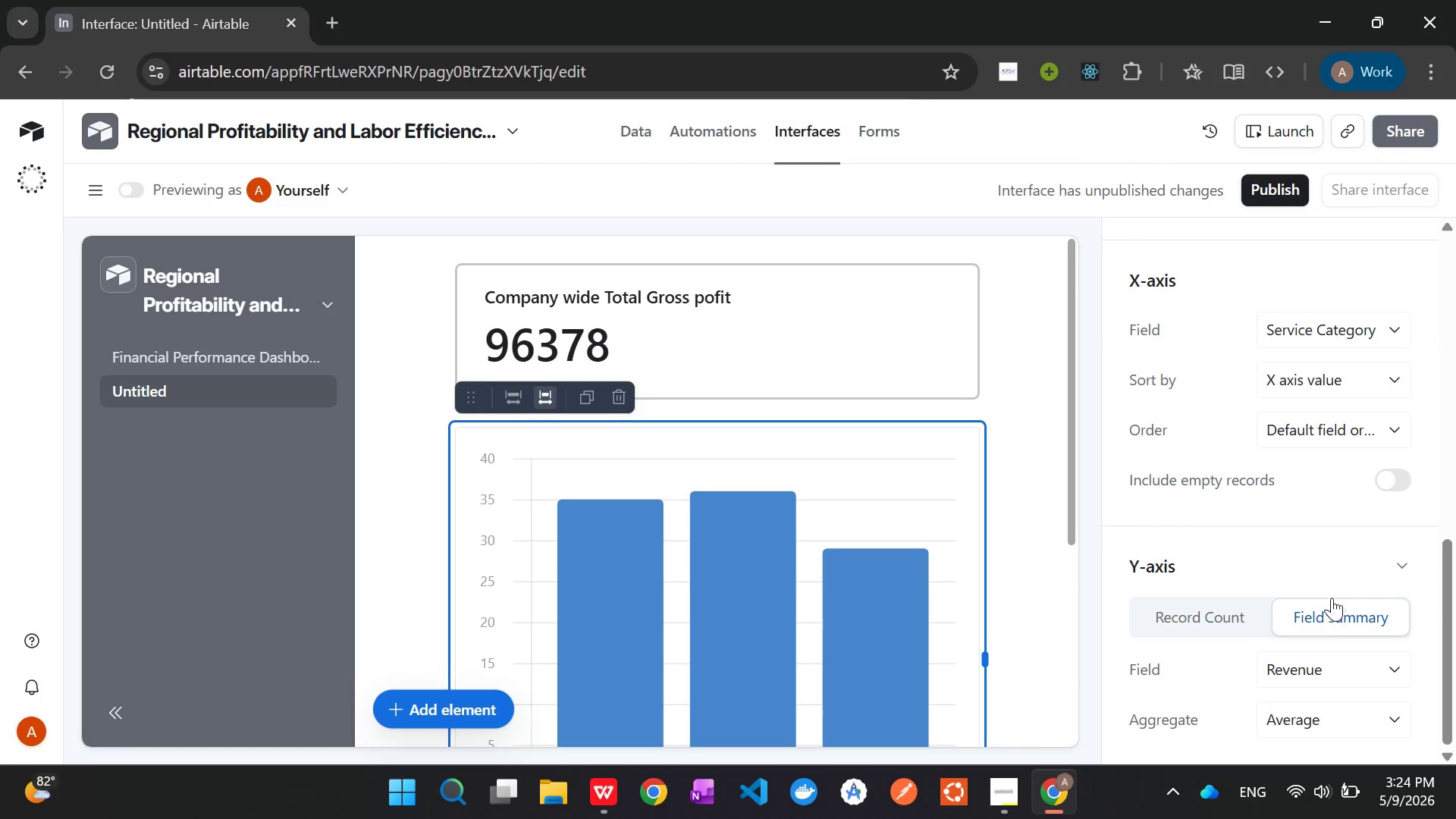 
scroll: coordinate [1332, 595], scroll_direction: down, amount: 2.0
 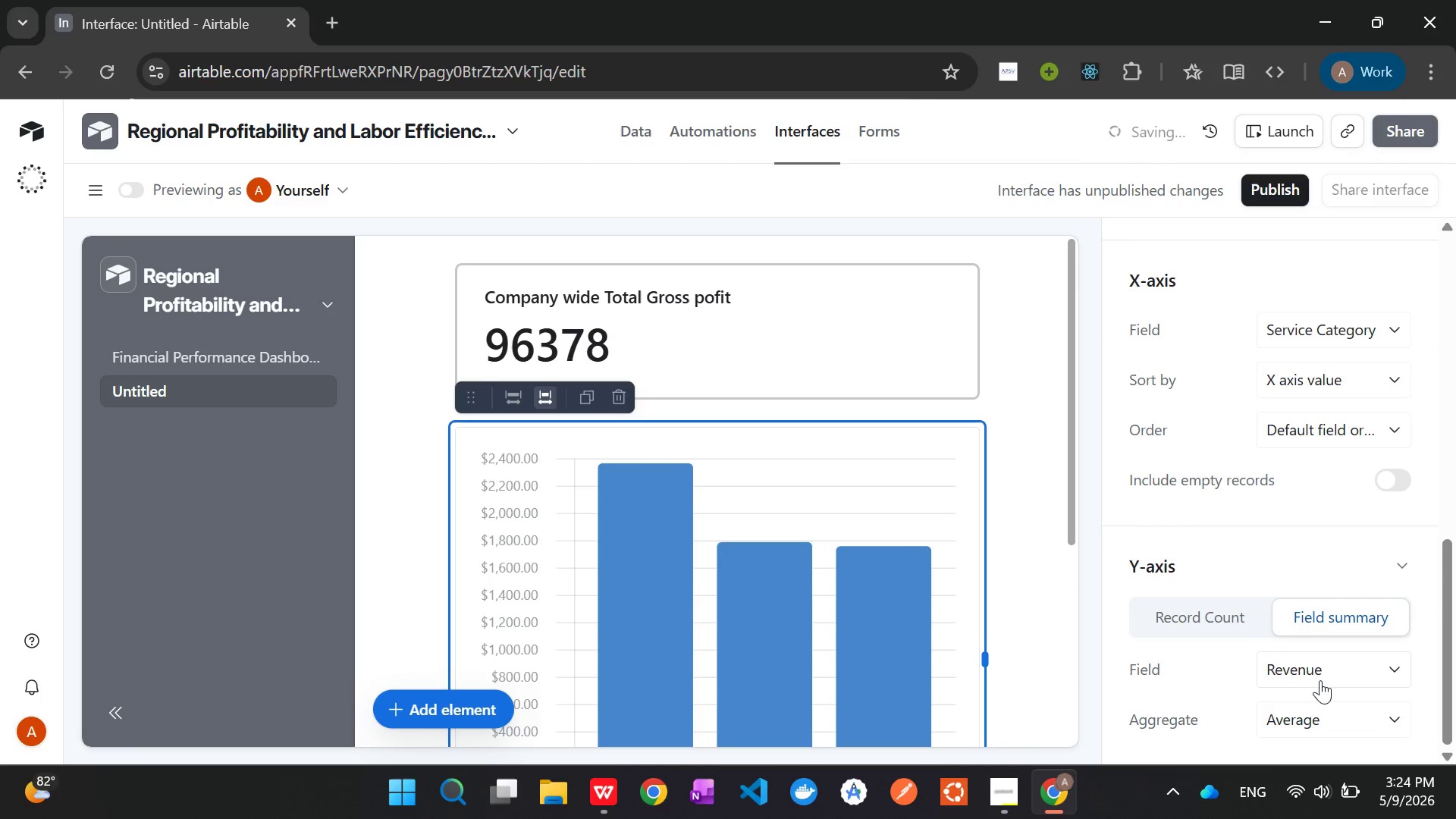 
left_click([1320, 669])
 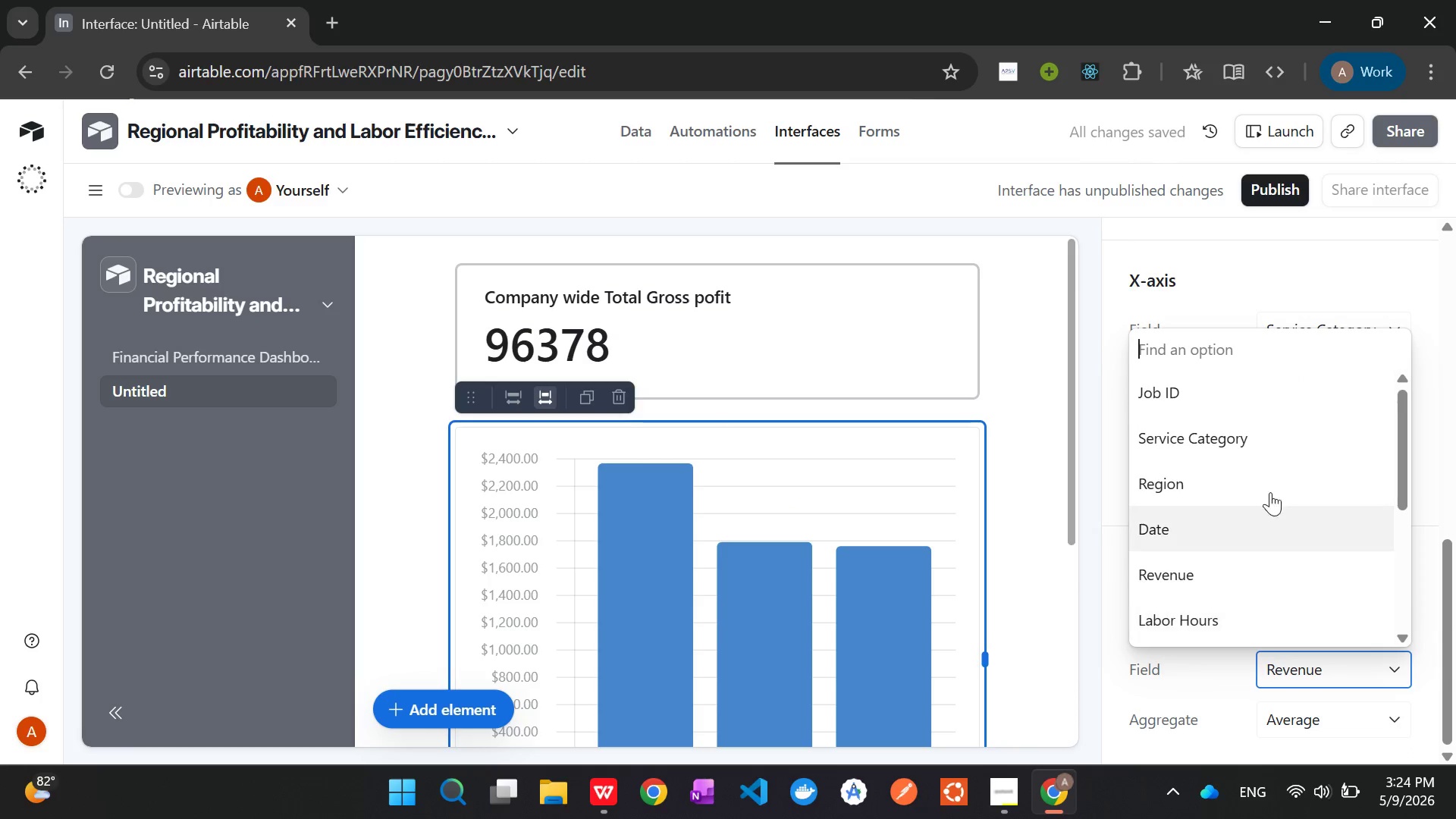 
scroll: coordinate [1263, 491], scroll_direction: down, amount: 11.0
 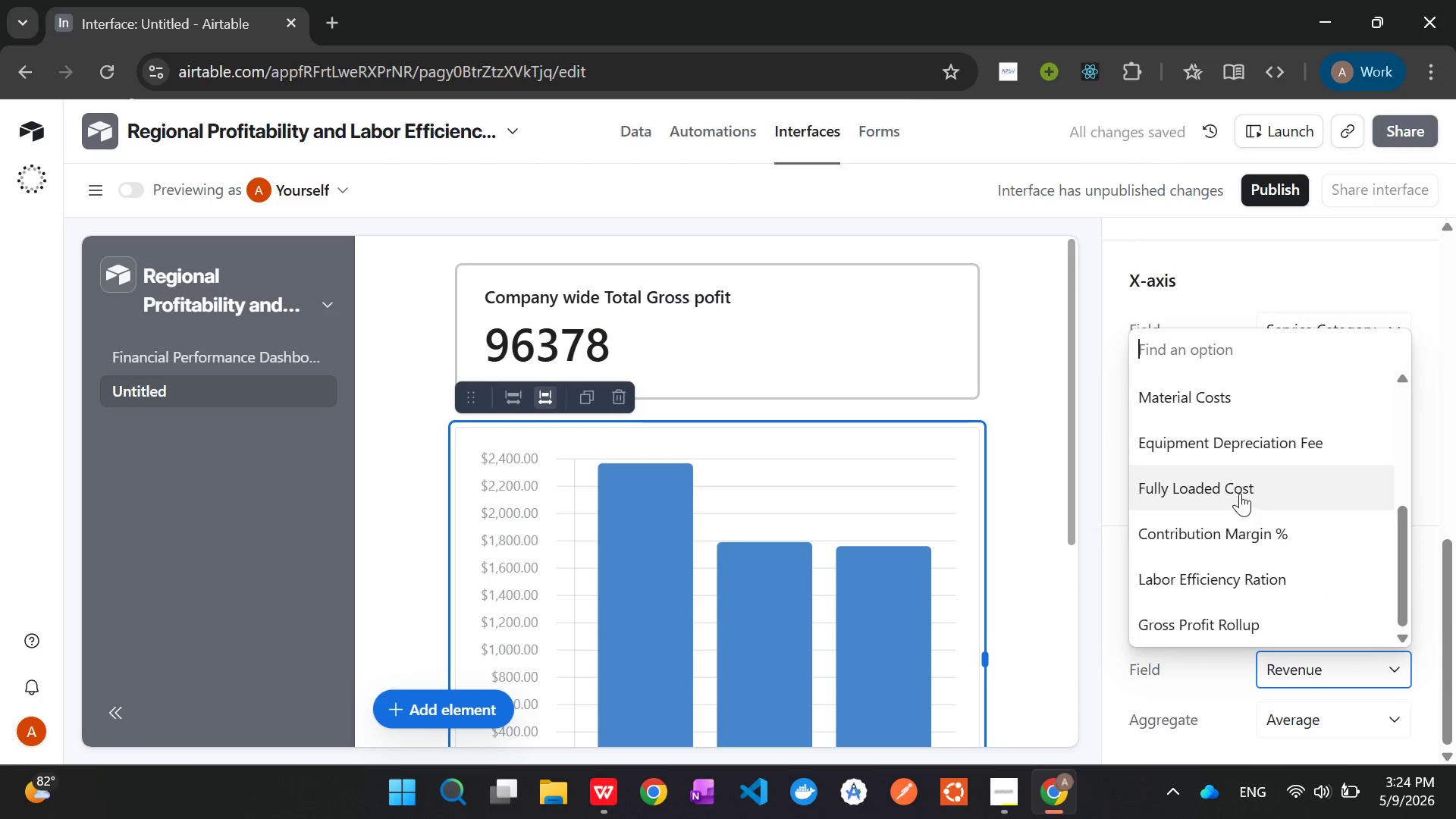 
left_click([1228, 534])
 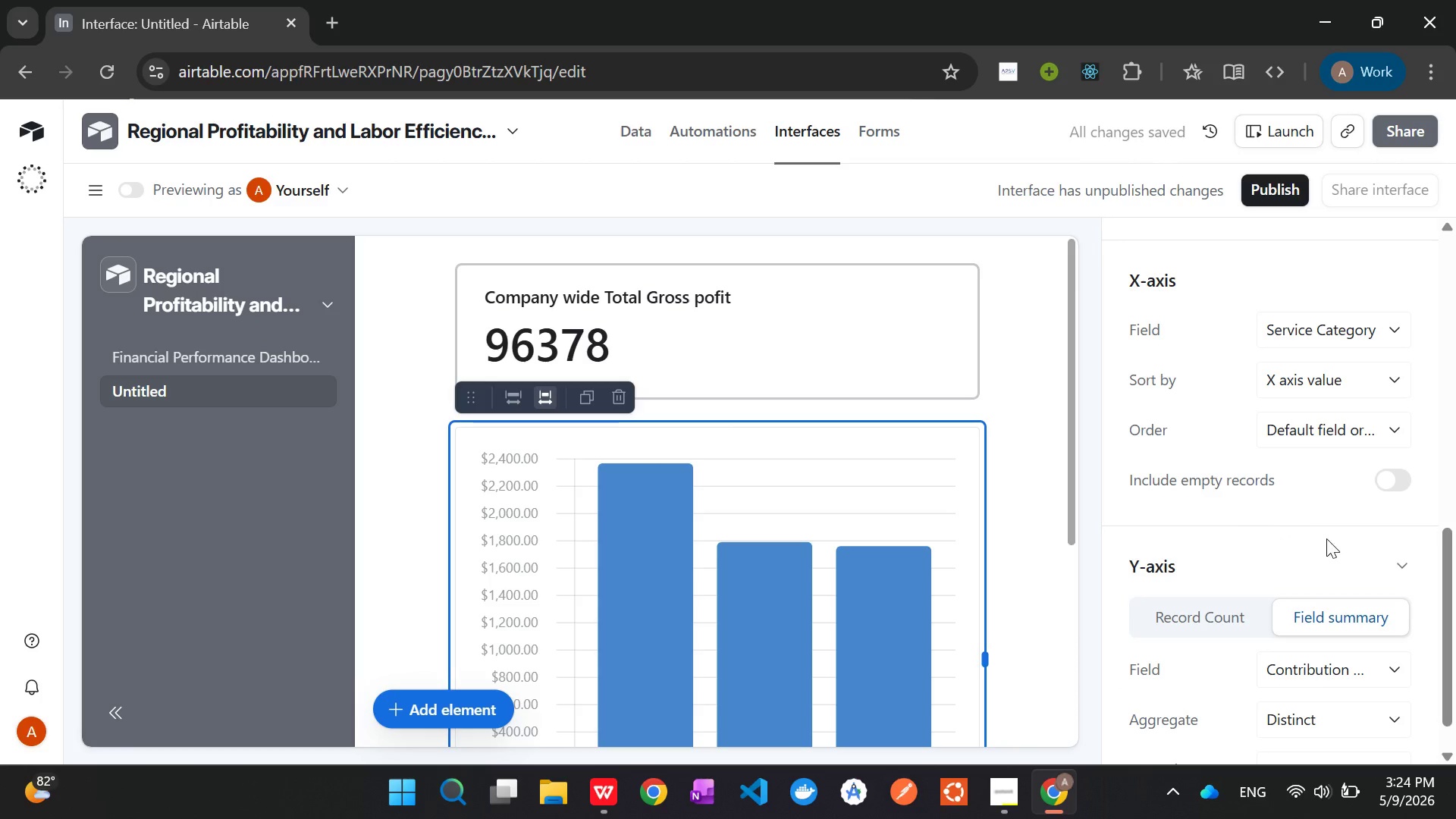 
scroll: coordinate [1335, 557], scroll_direction: down, amount: 2.0
 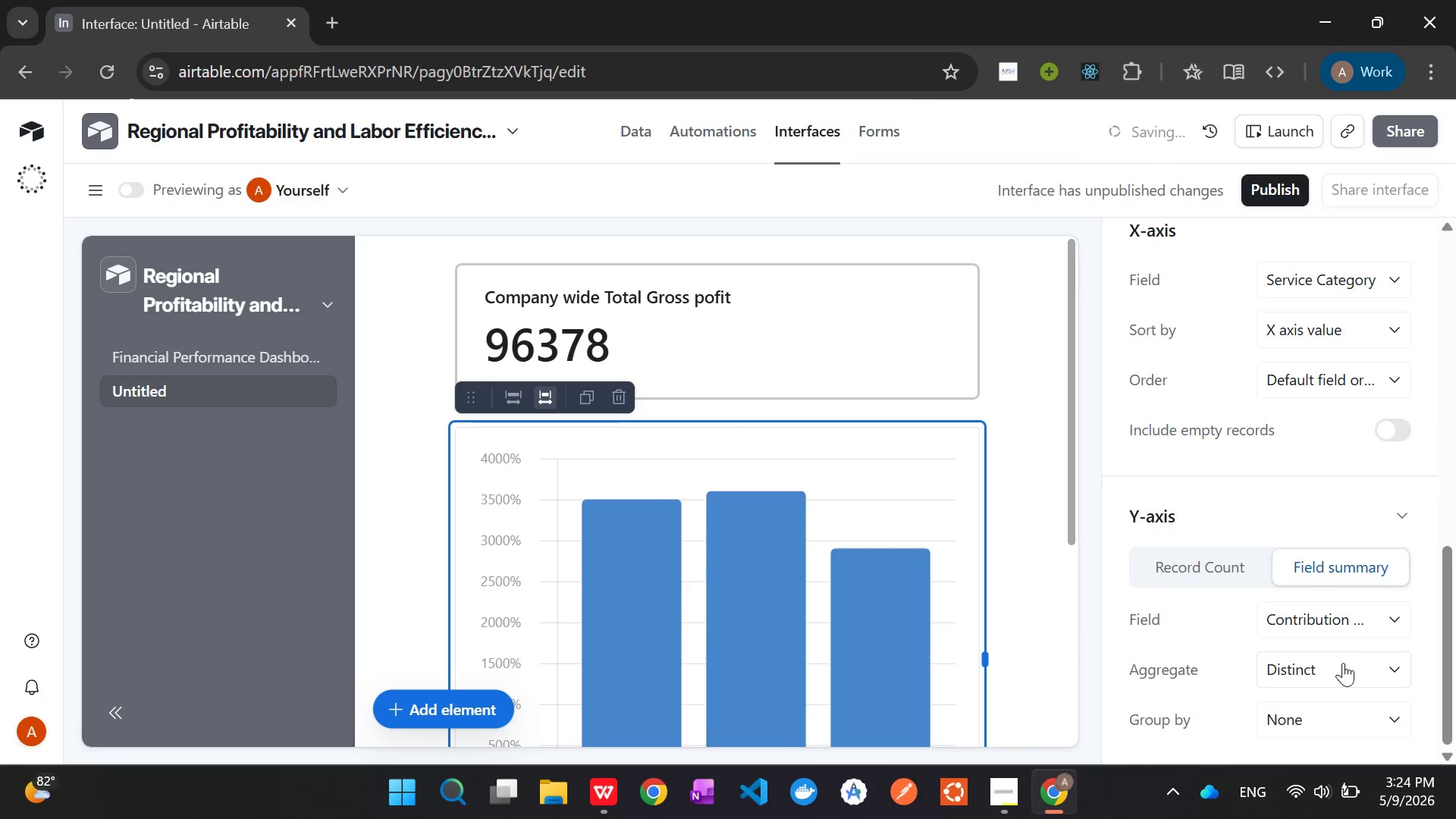 
left_click([1342, 664])
 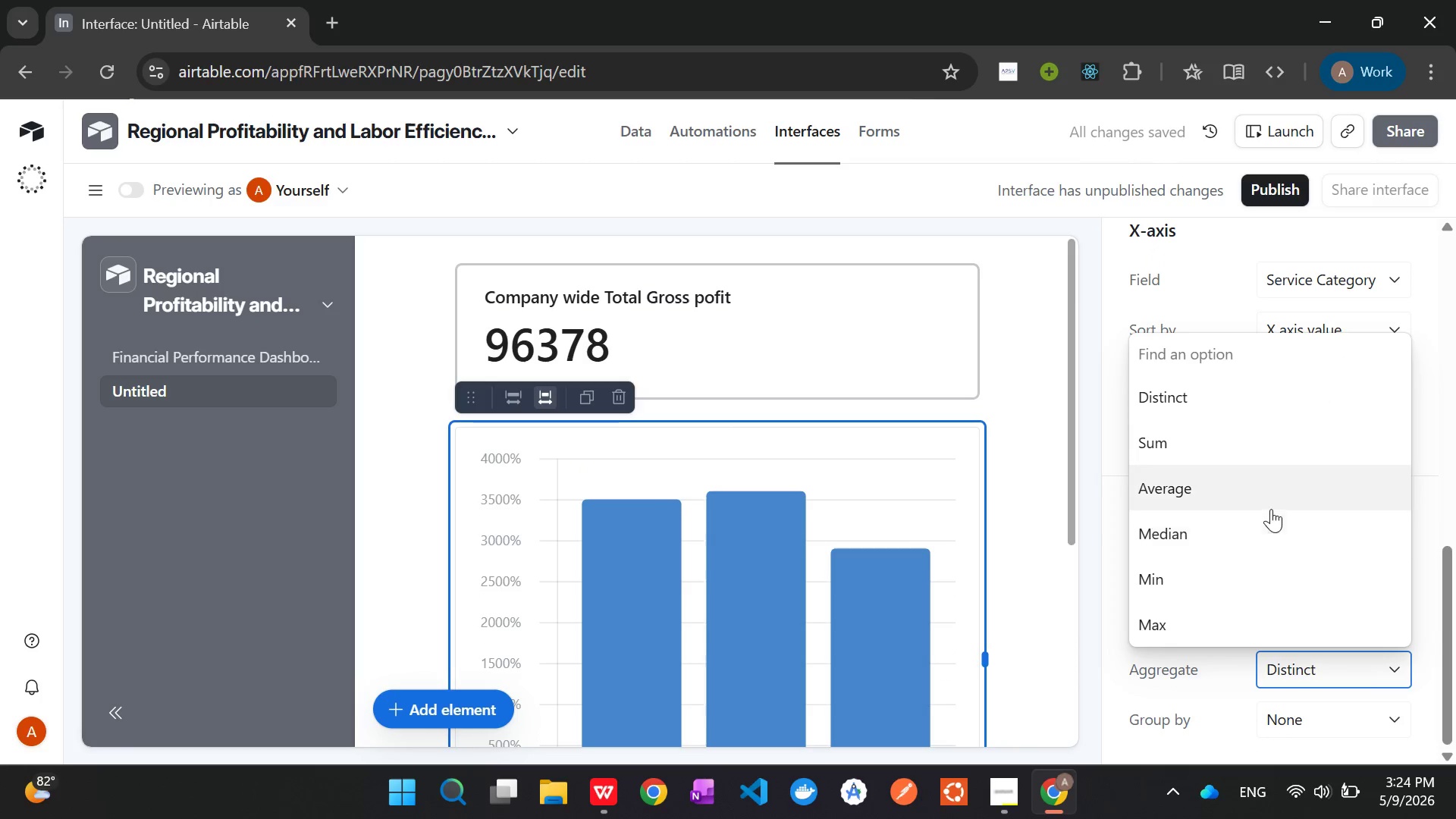 
left_click([1257, 507])
 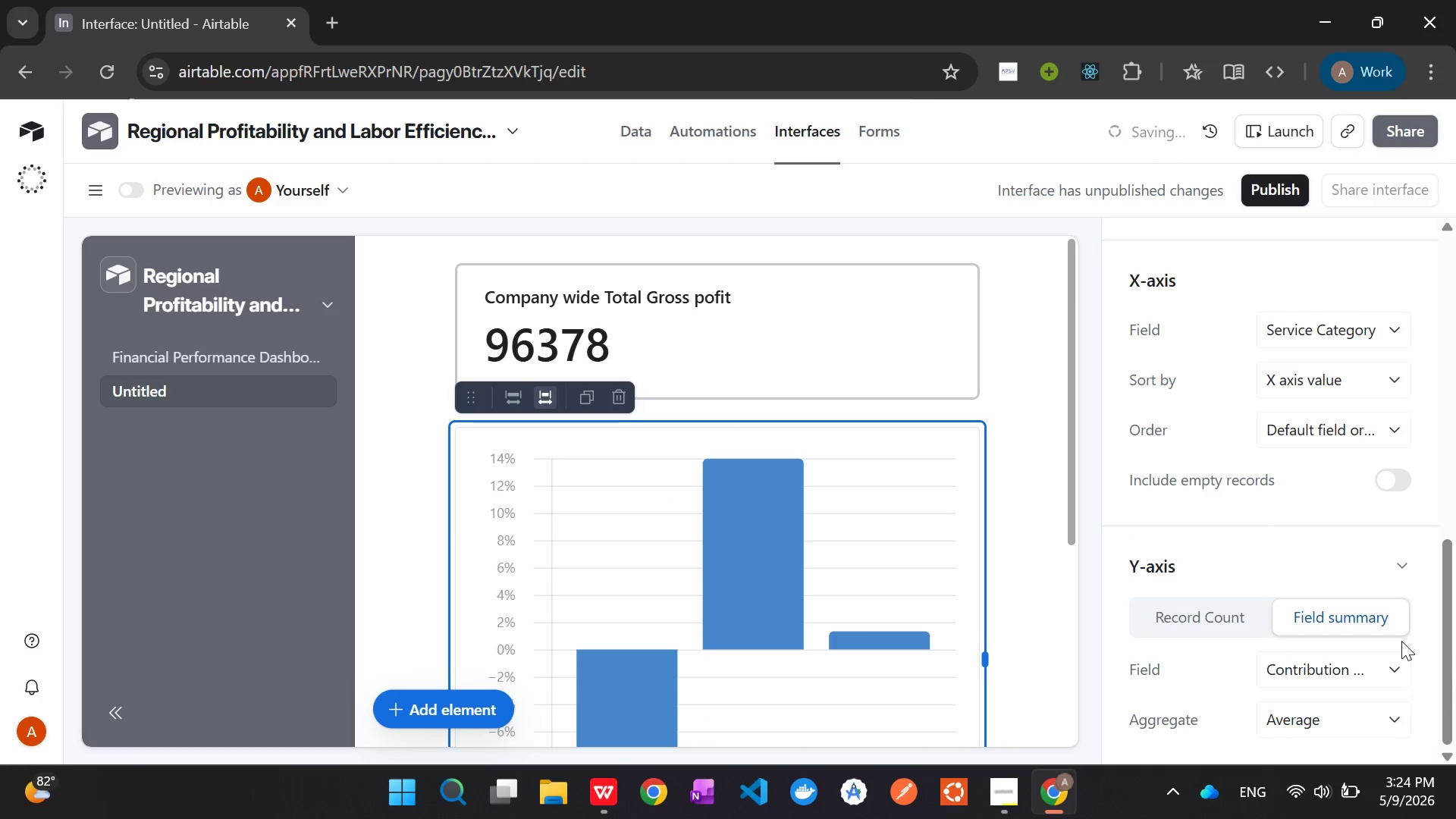 
scroll: coordinate [1401, 641], scroll_direction: down, amount: 5.0
 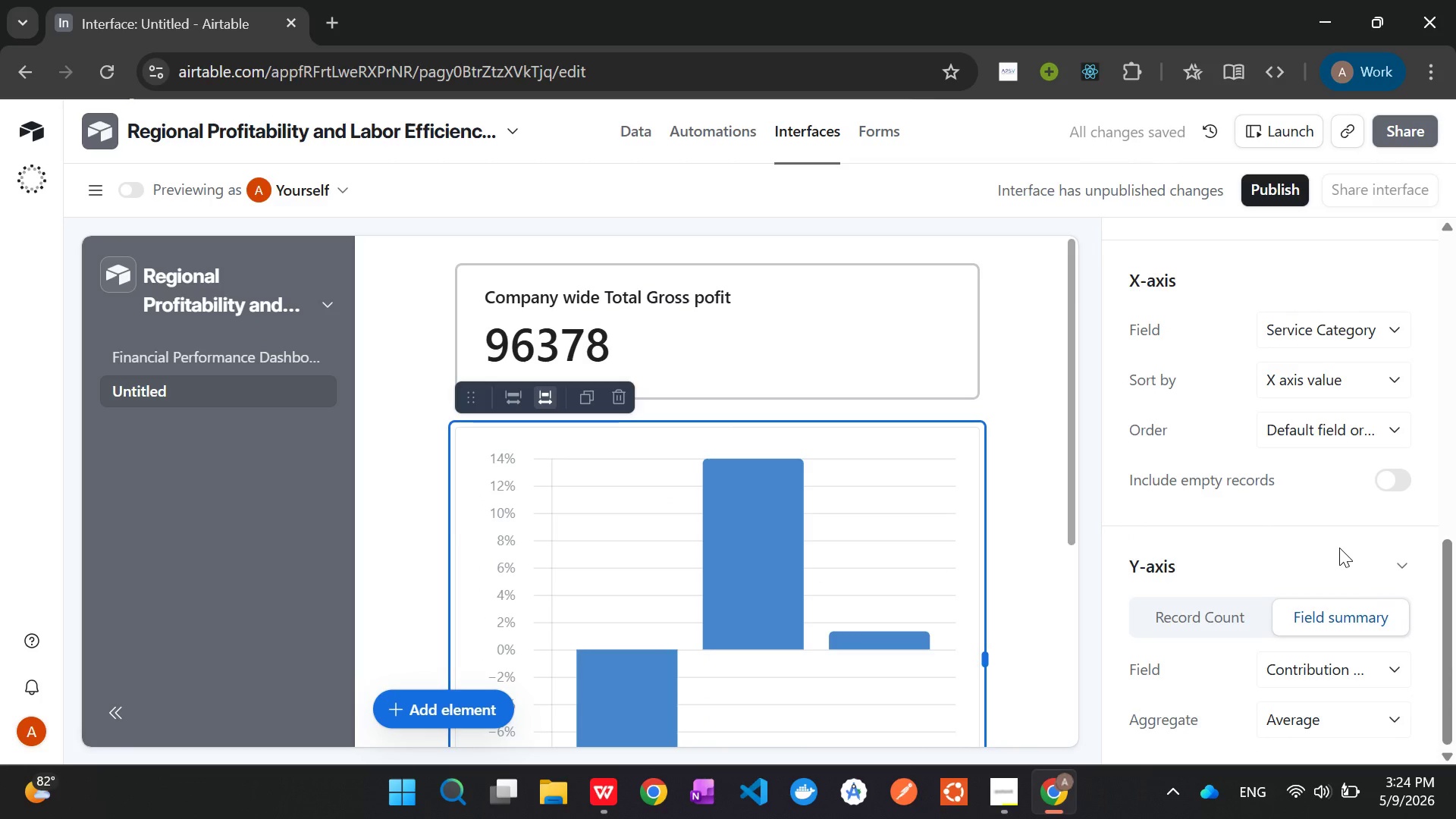 
scroll: coordinate [1339, 533], scroll_direction: up, amount: 12.0
 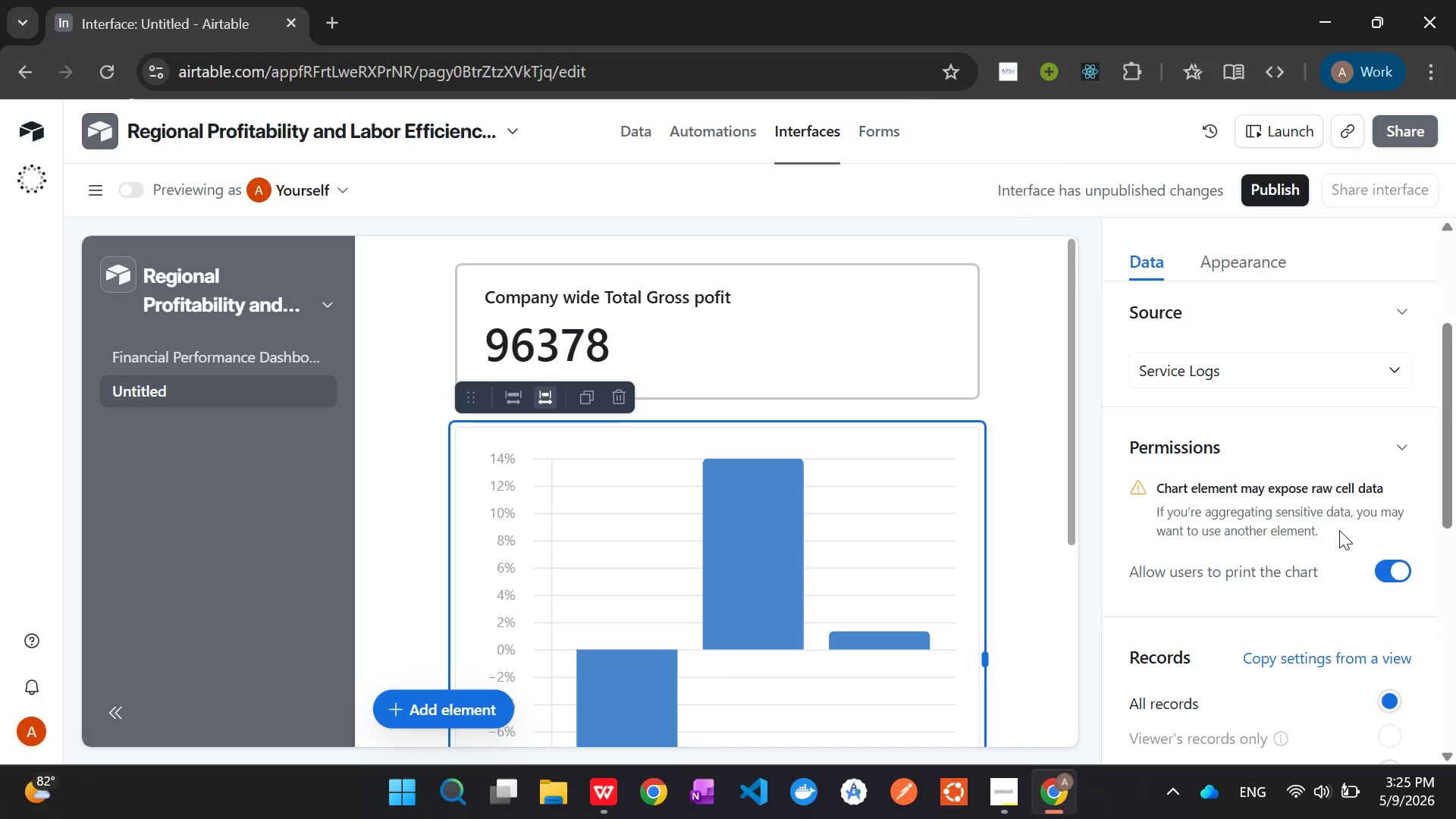 
wait(8.42)
 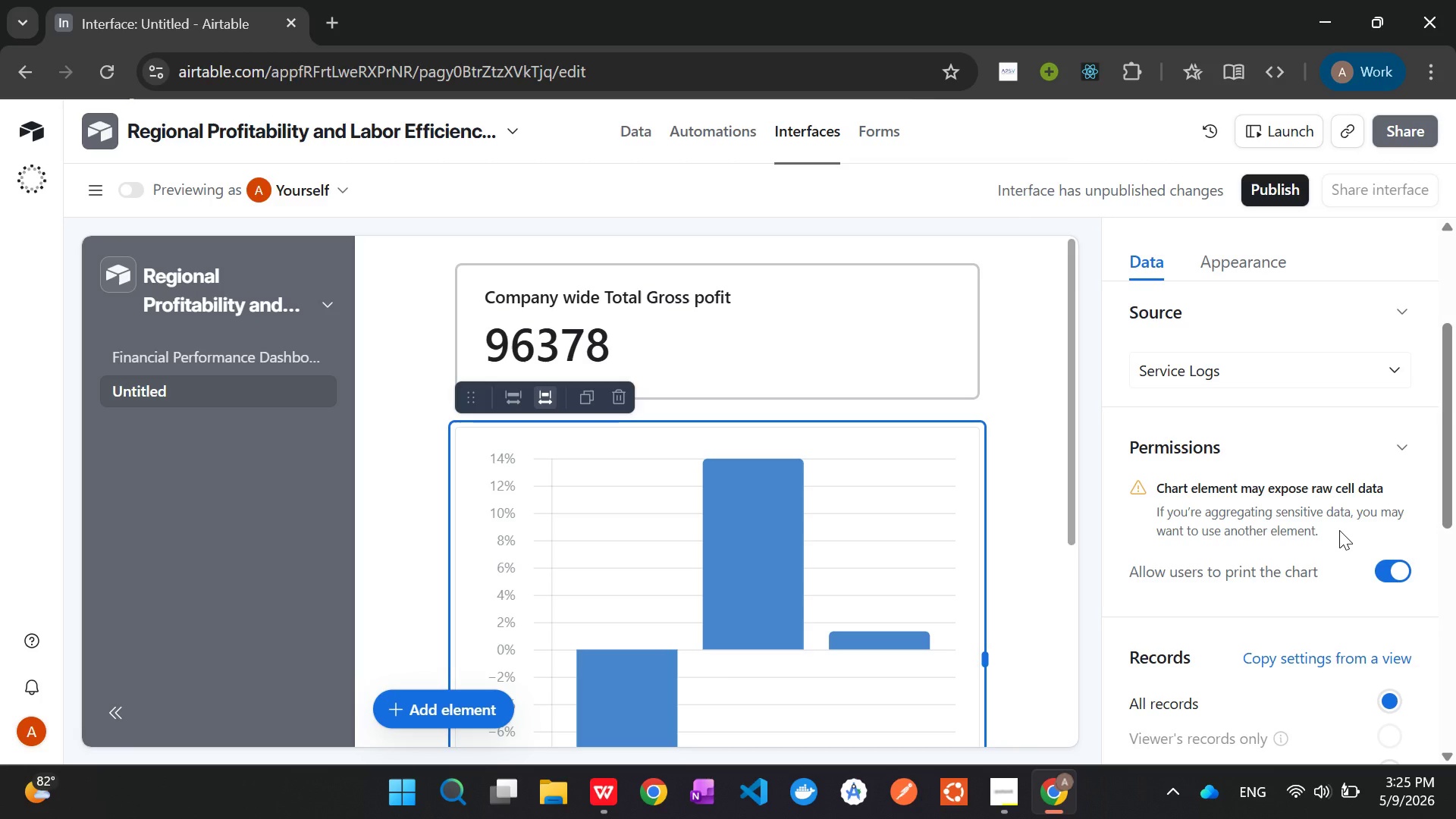 
scroll: coordinate [1313, 485], scroll_direction: up, amount: 9.0
 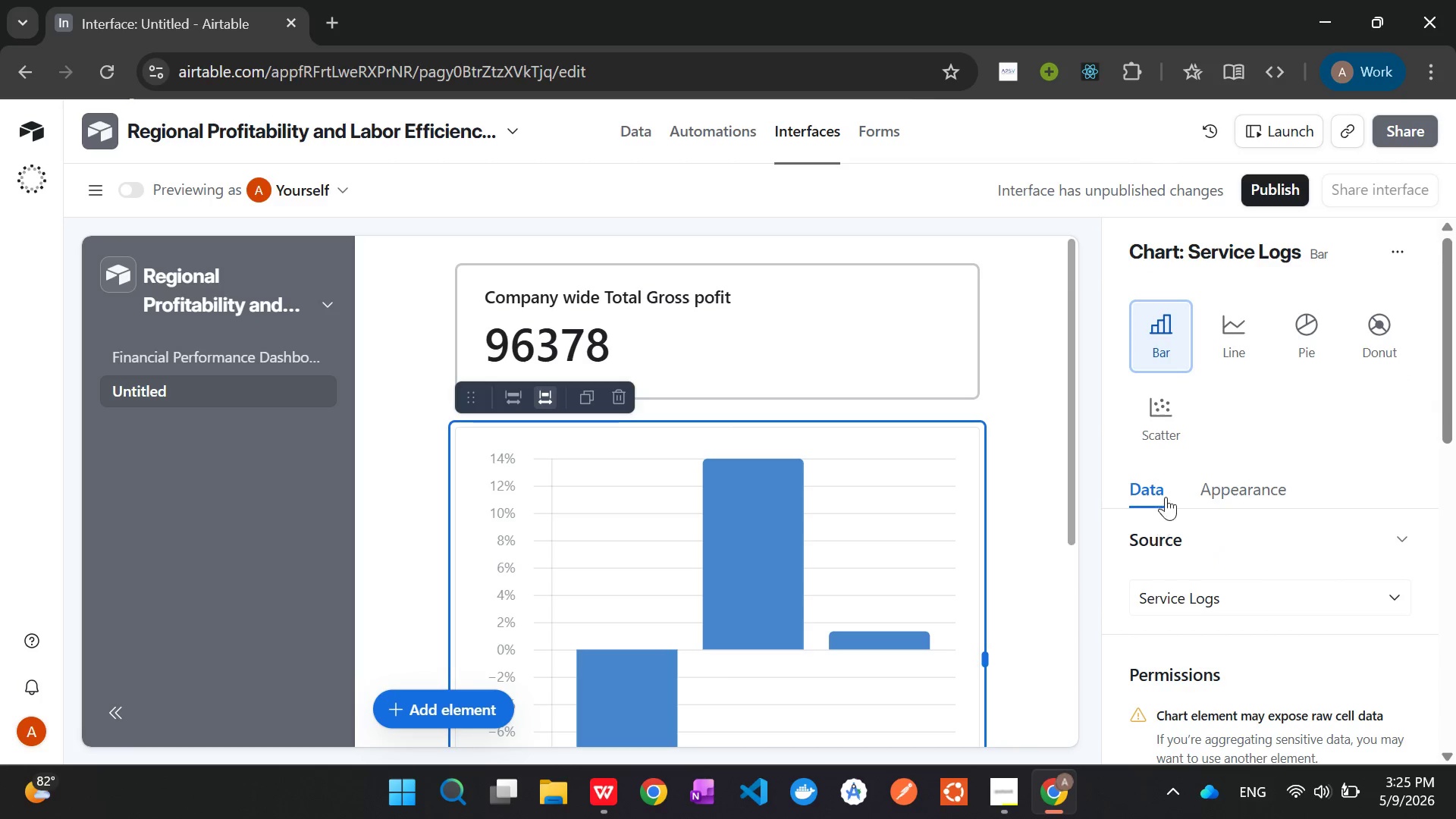 
double_click([1202, 245])
 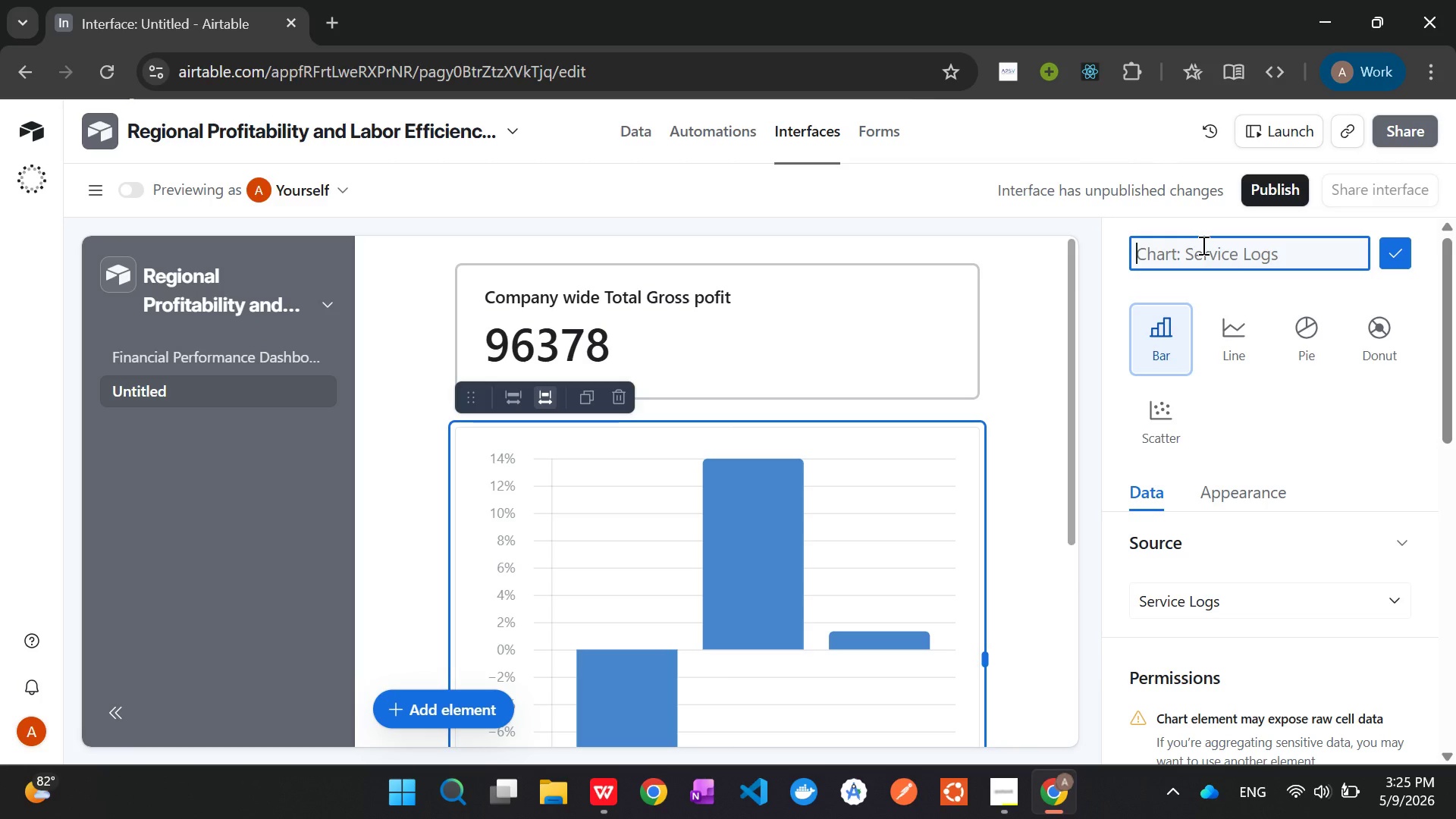 
wait(10.09)
 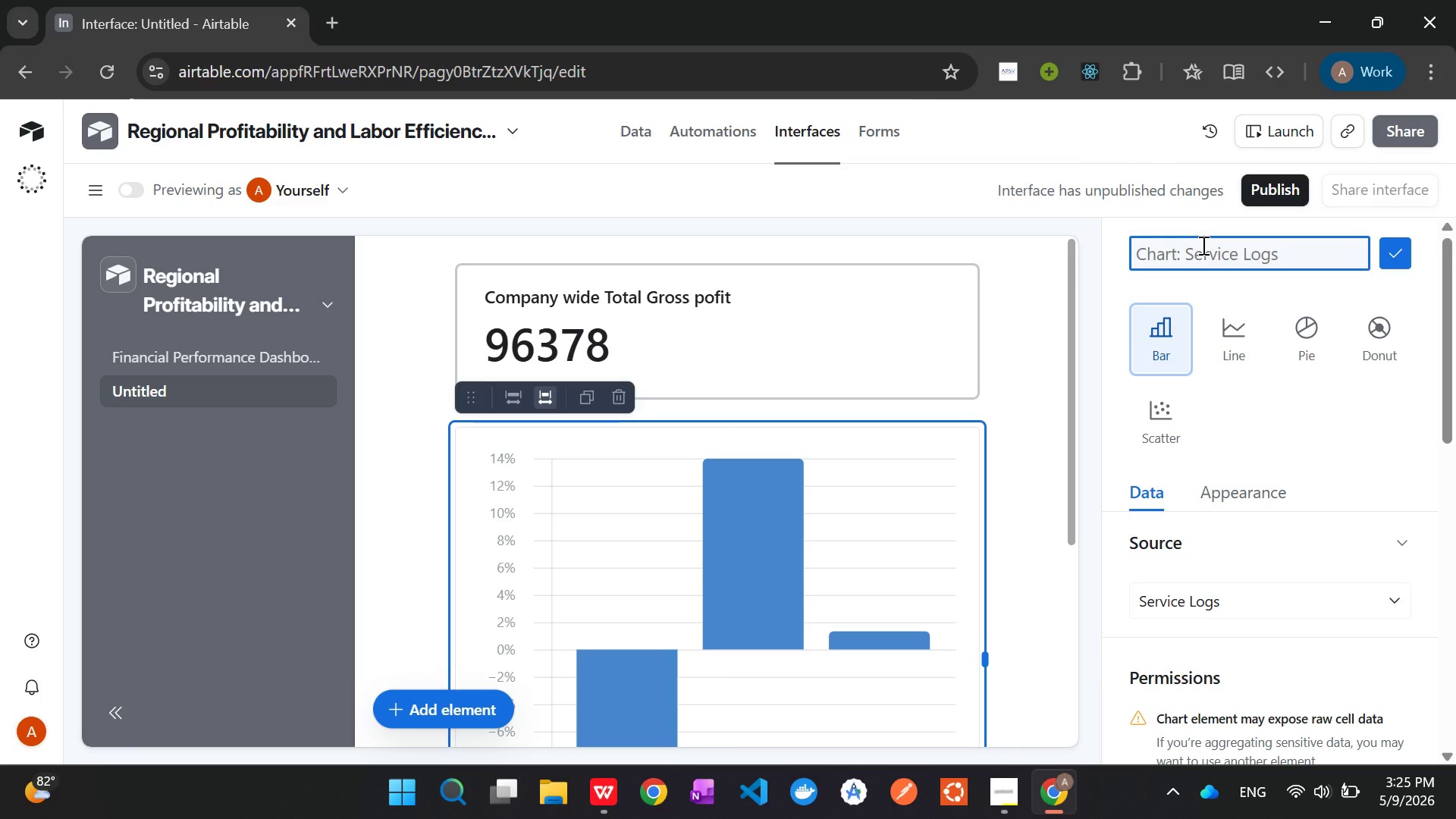 
type(Service Catagory Profit)
 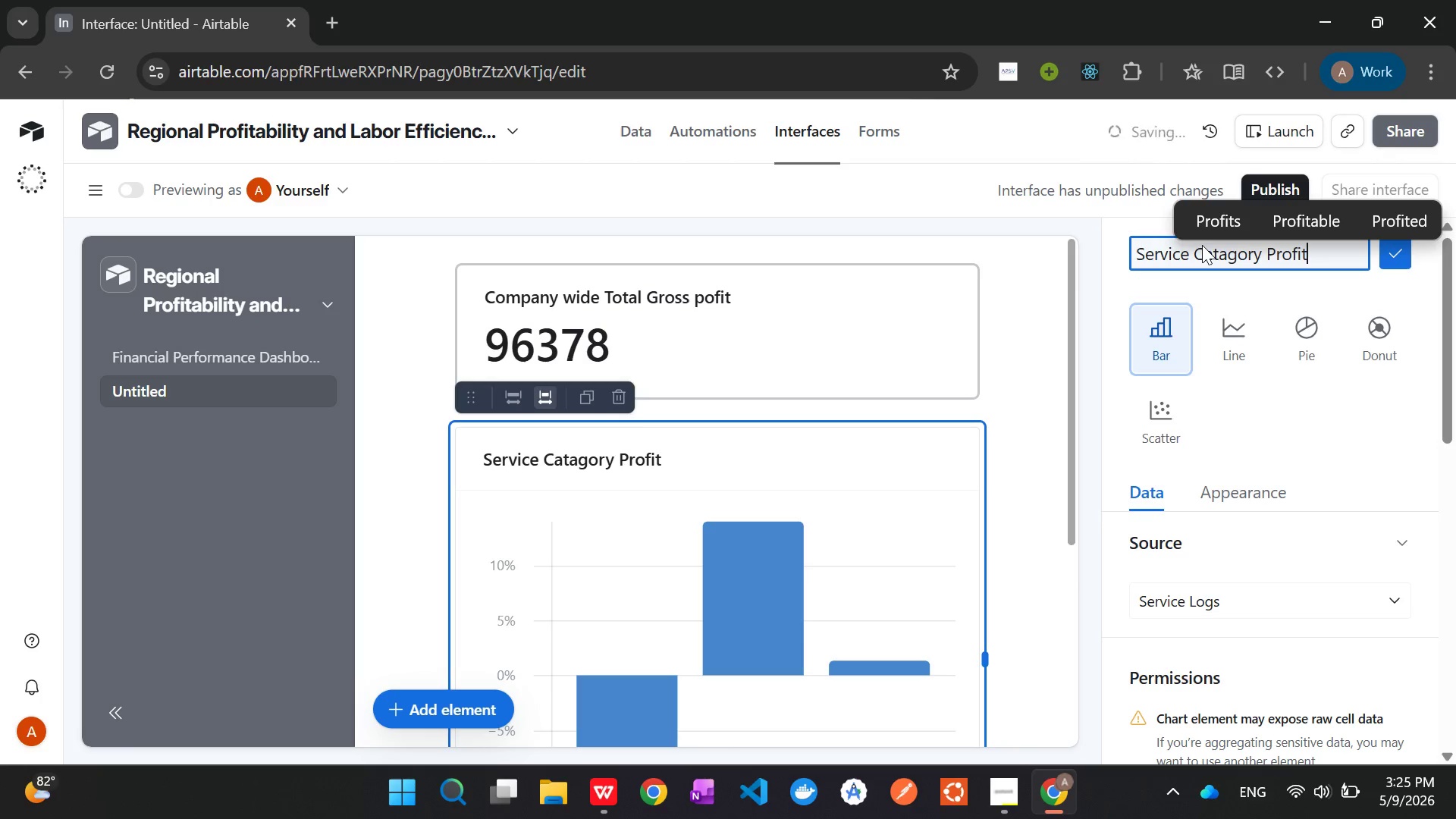 
key(Enter)
 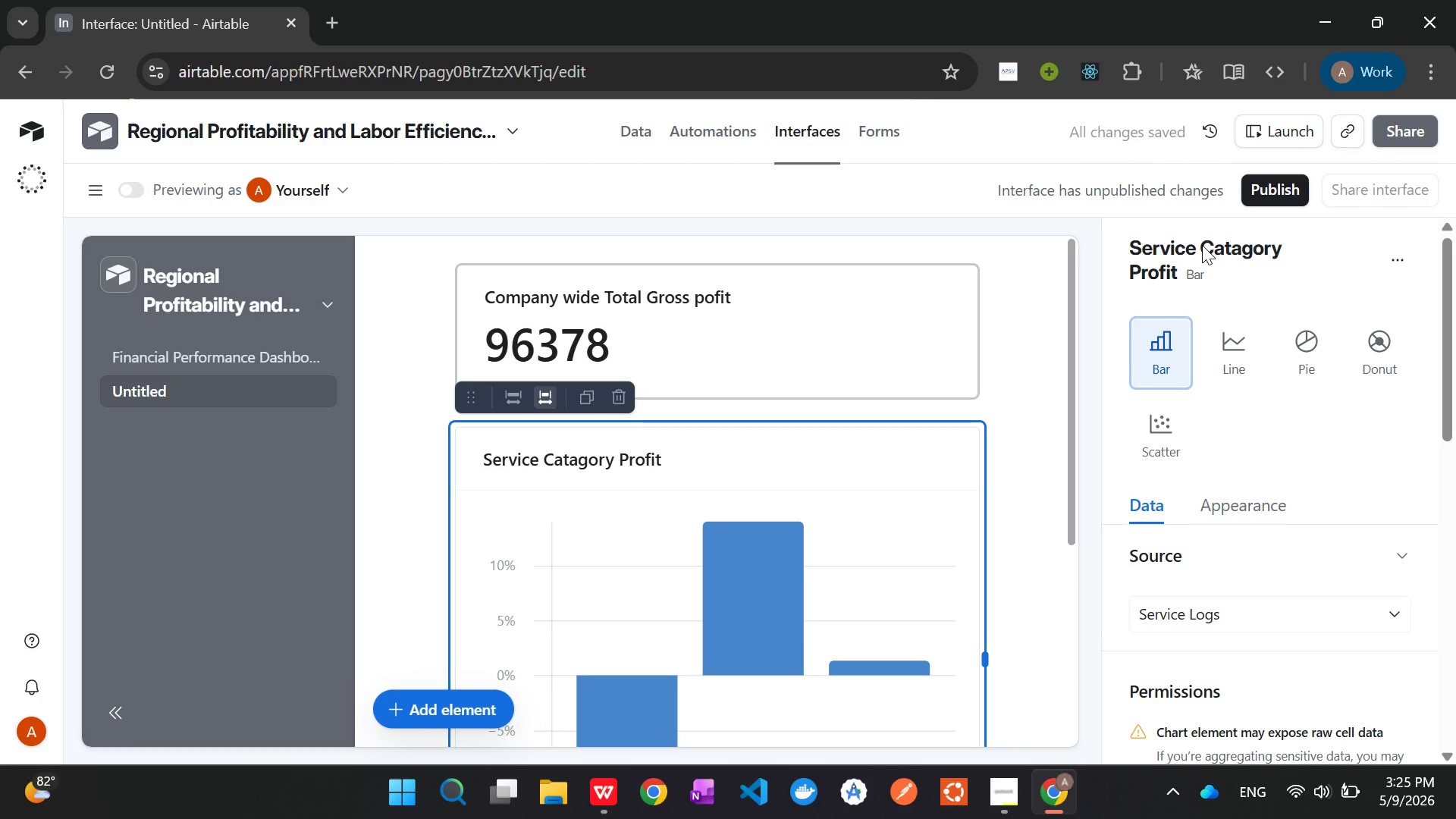 
wait(5.7)
 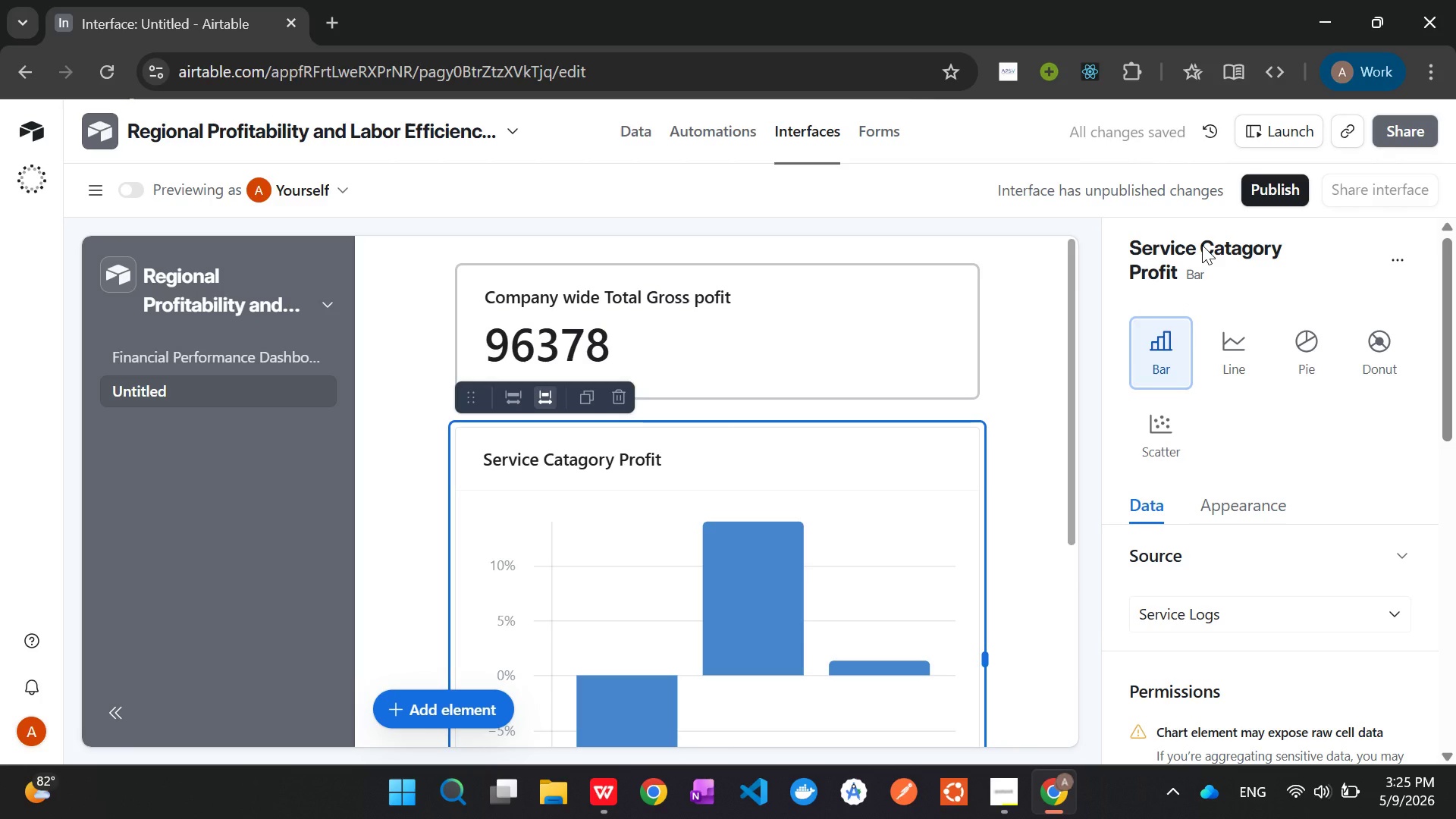 
left_click([711, 328])
 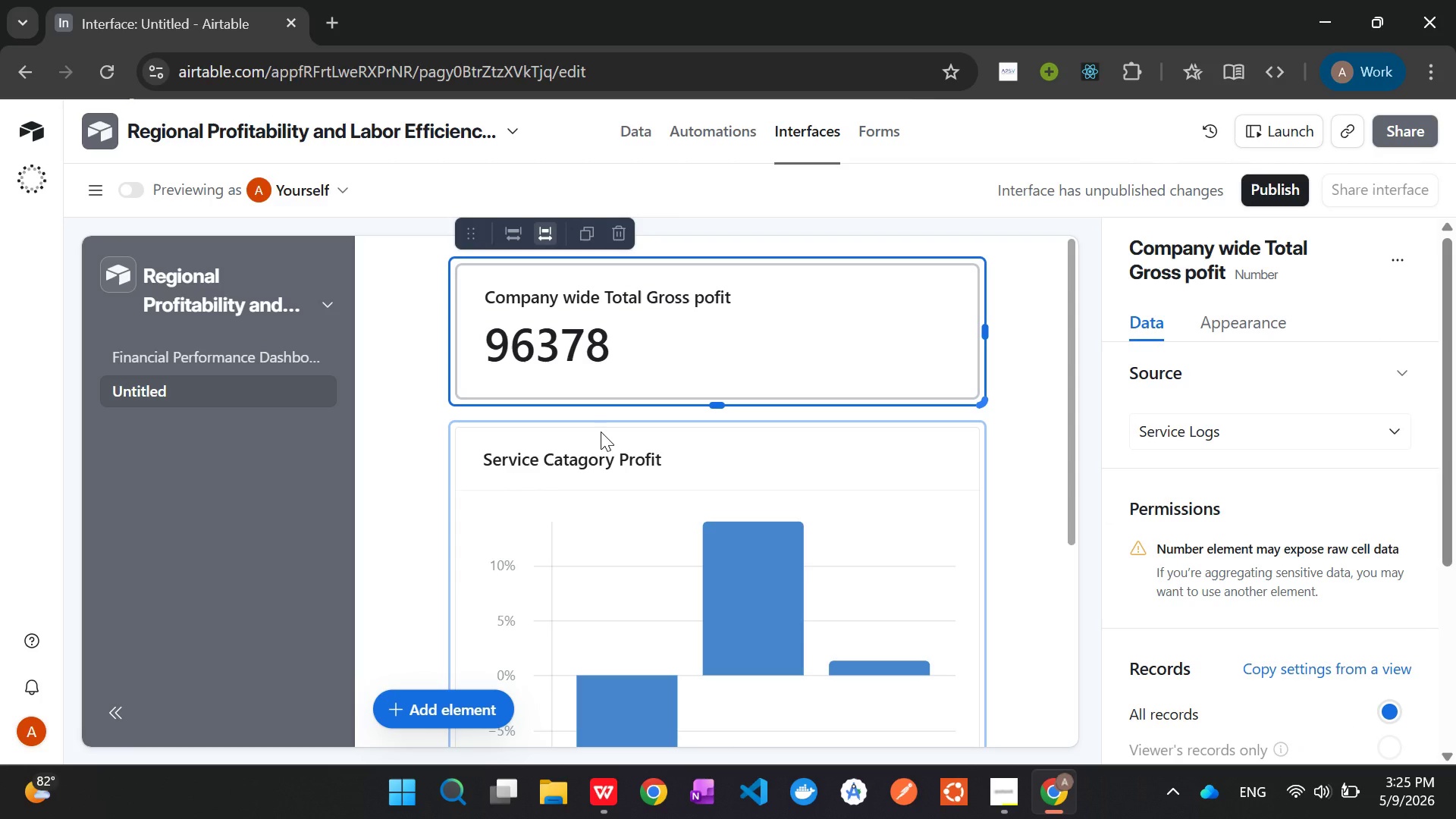 
wait(26.41)
 